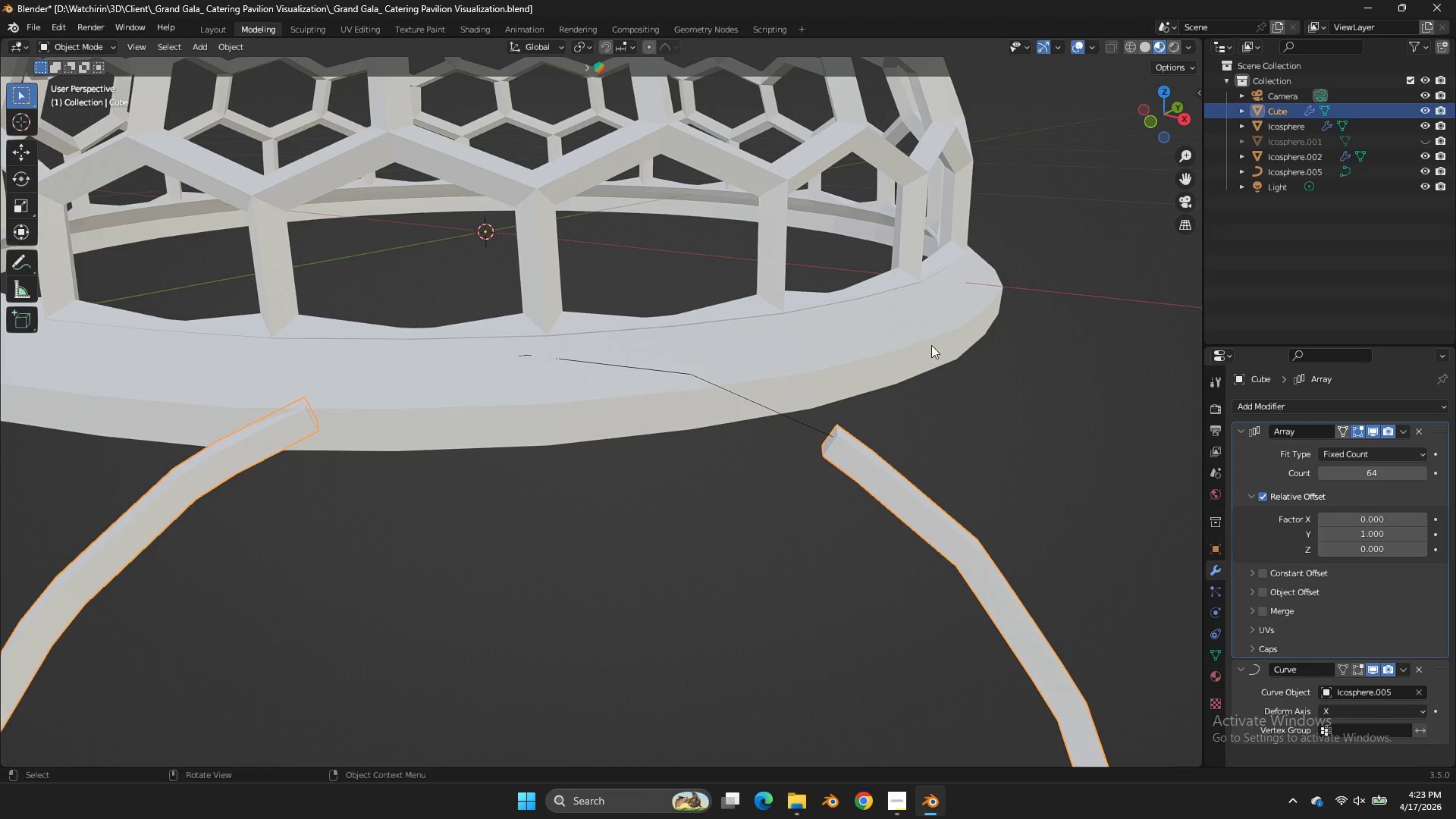 
key(Z)
 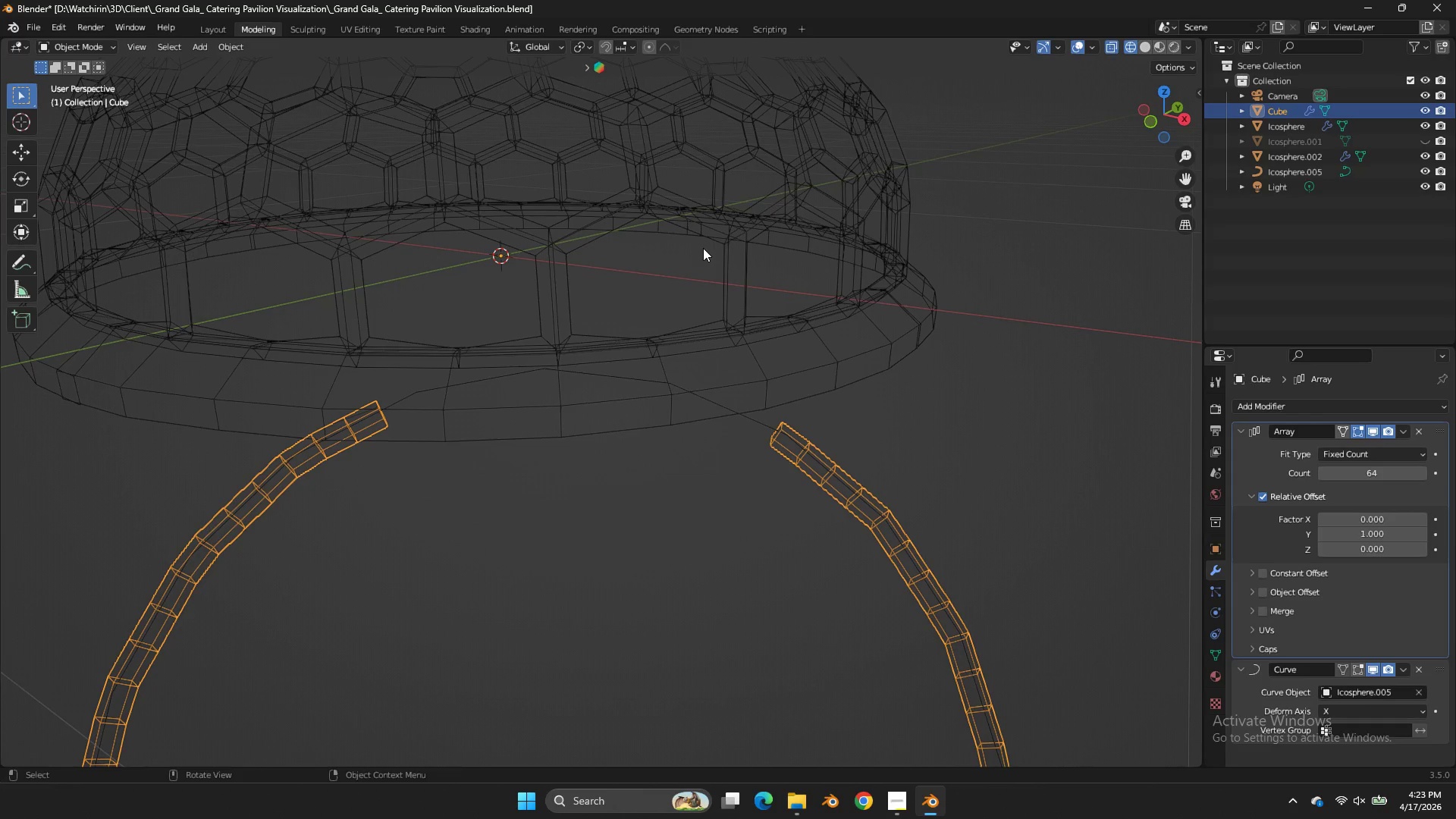 
scroll: coordinate [850, 260], scroll_direction: down, amount: 1.0
 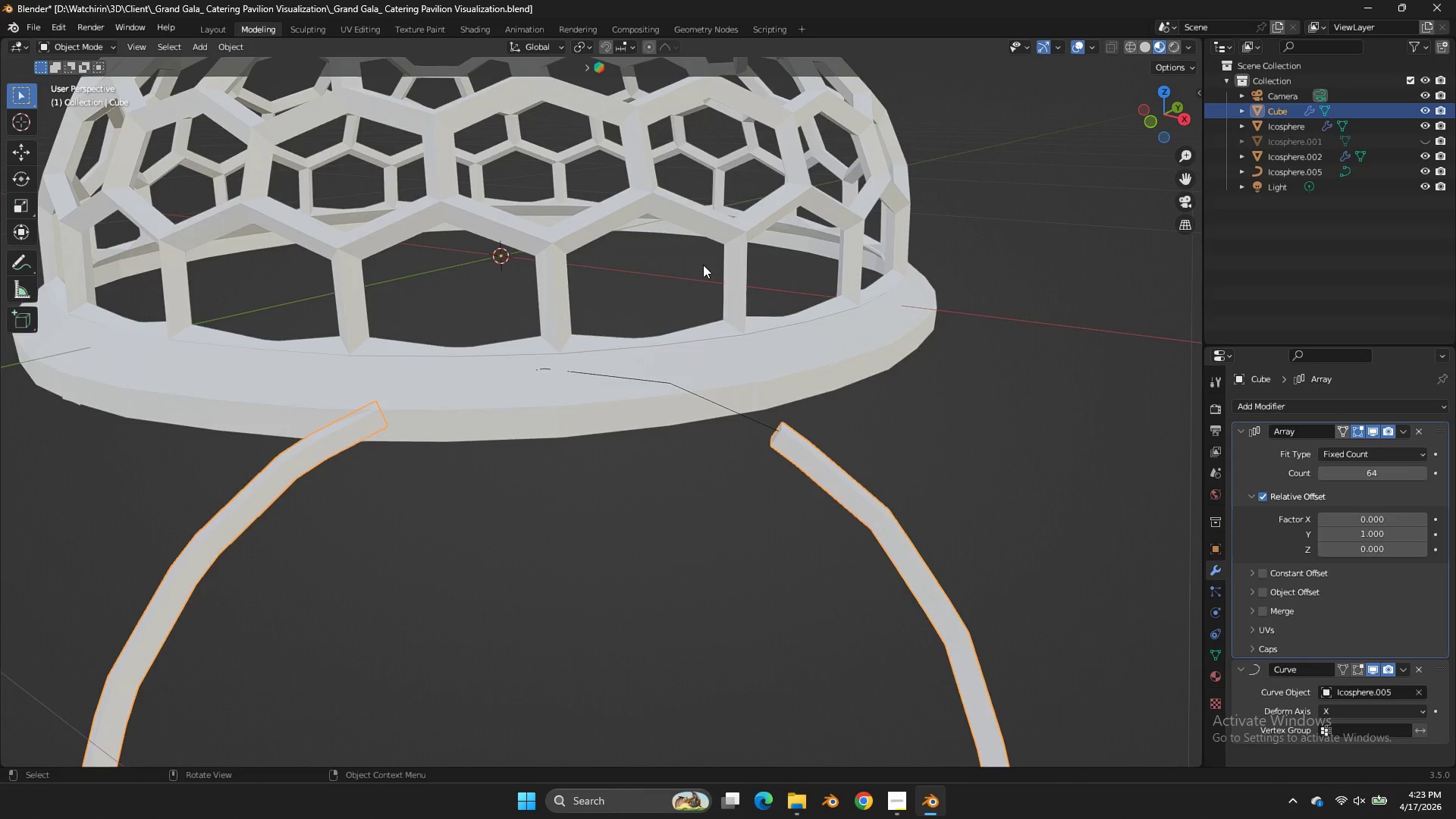 
type(gy)
 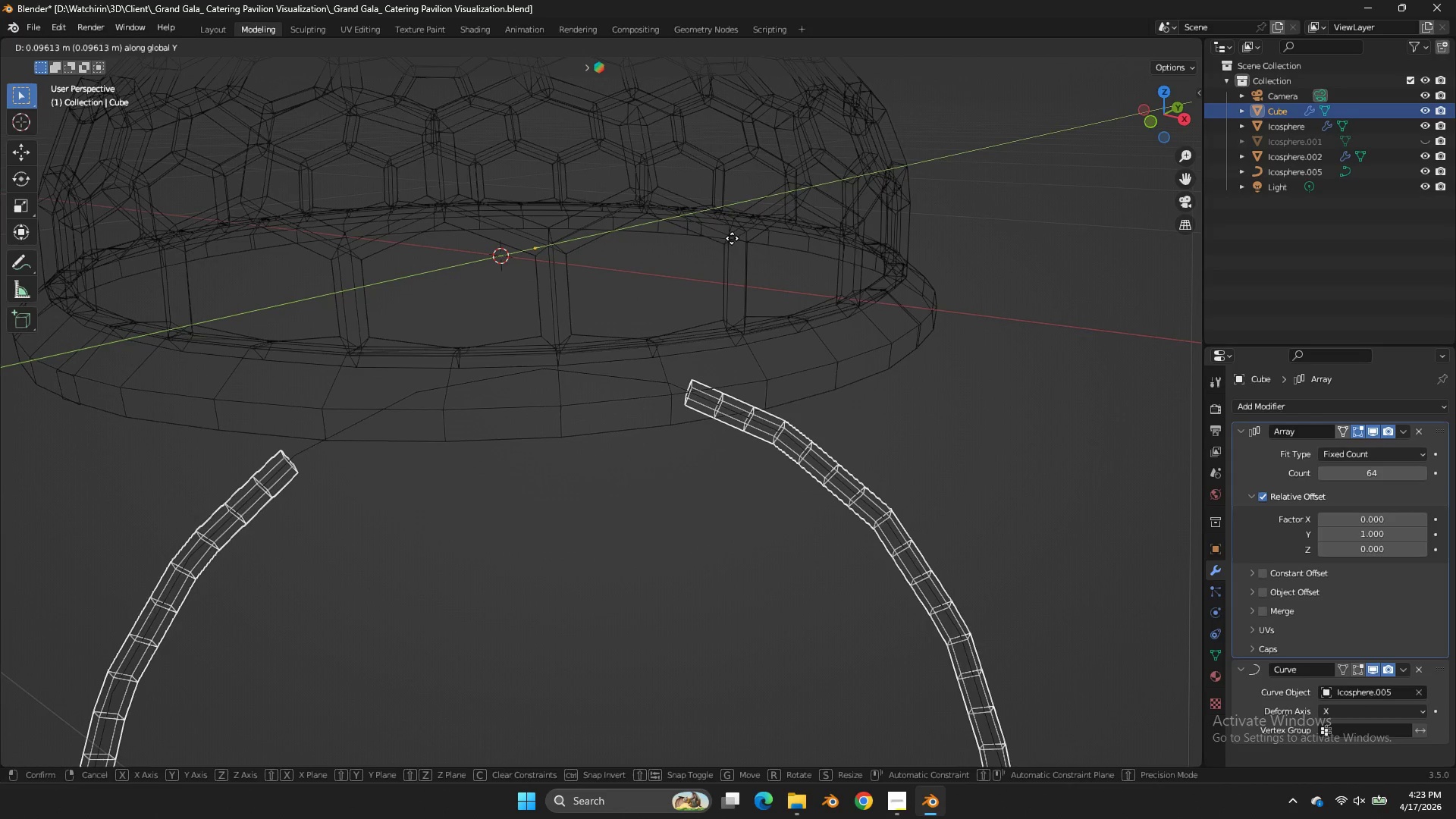 
left_click([729, 240])
 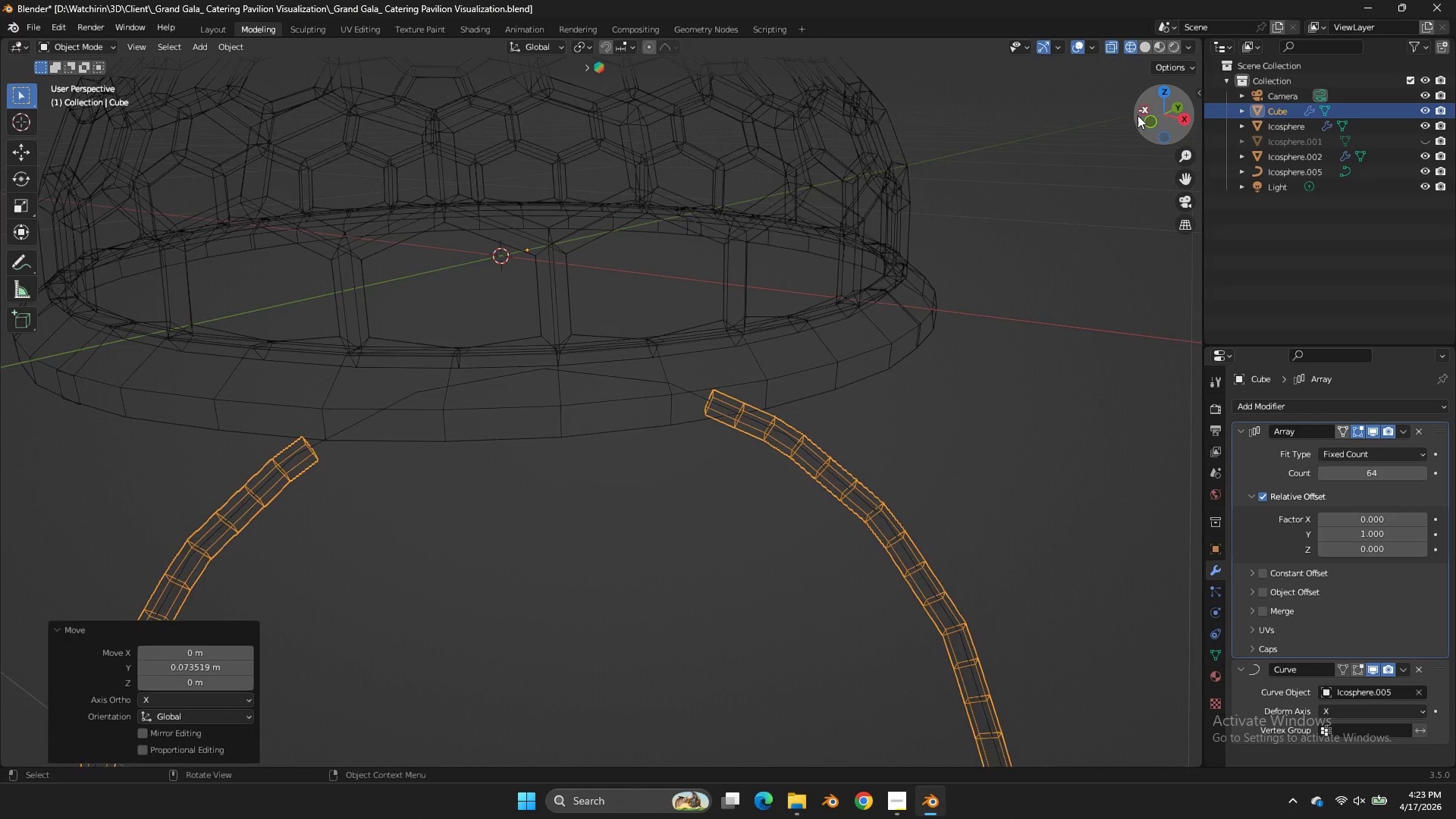 
left_click_drag(start_coordinate=[1138, 112], to_coordinate=[1108, 113])
 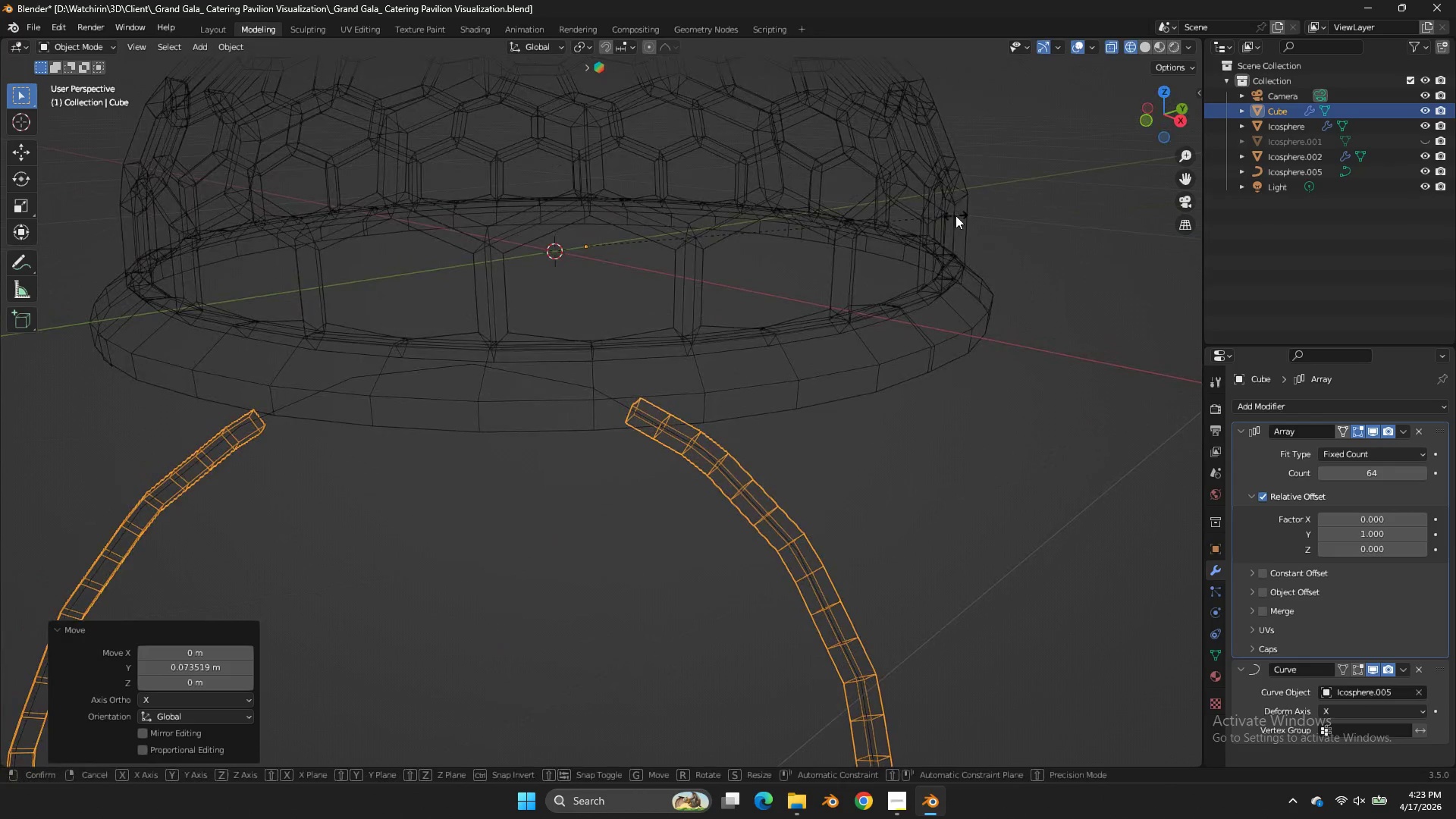 
type(sx)
 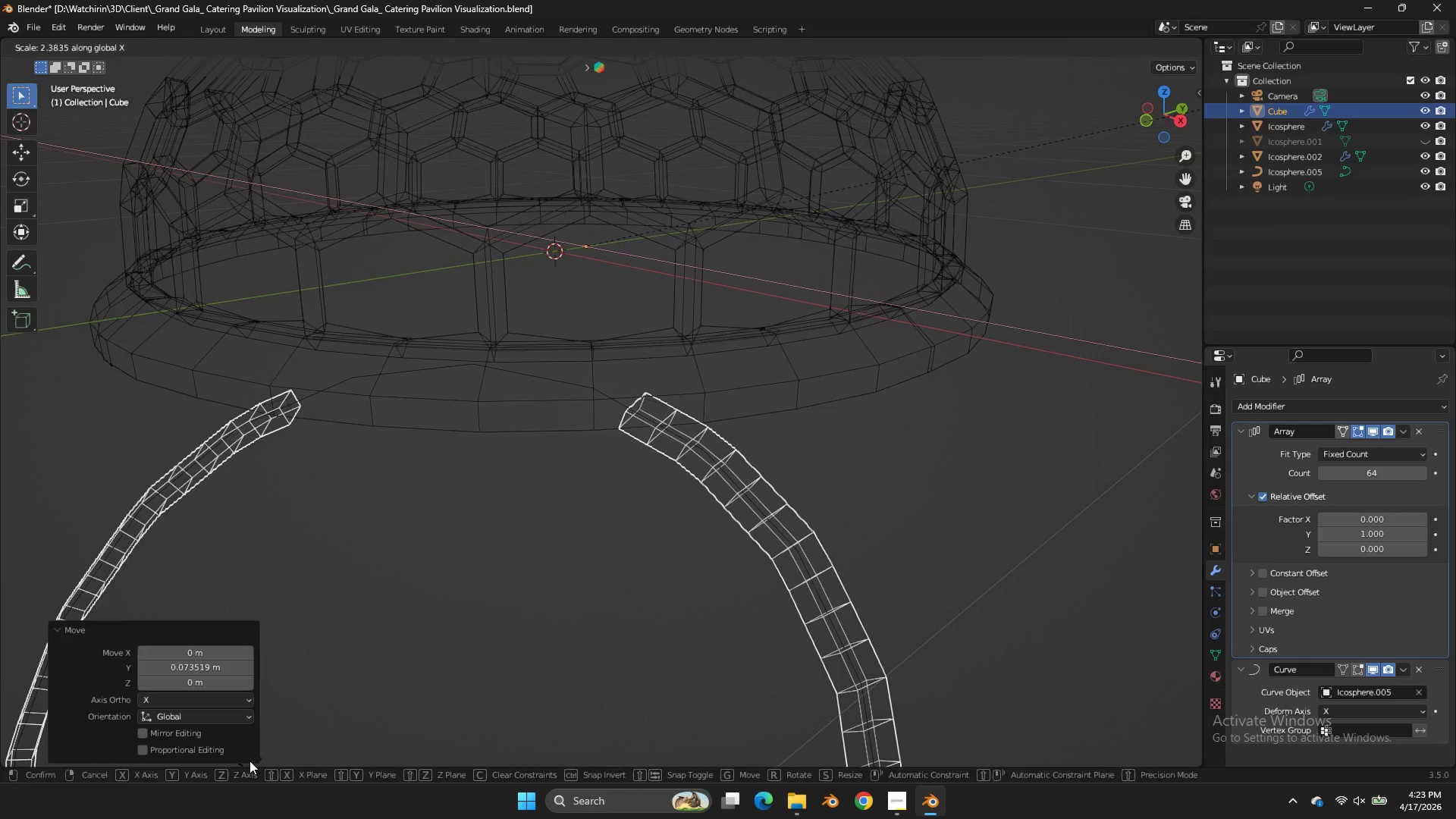 
right_click([249, 761])
 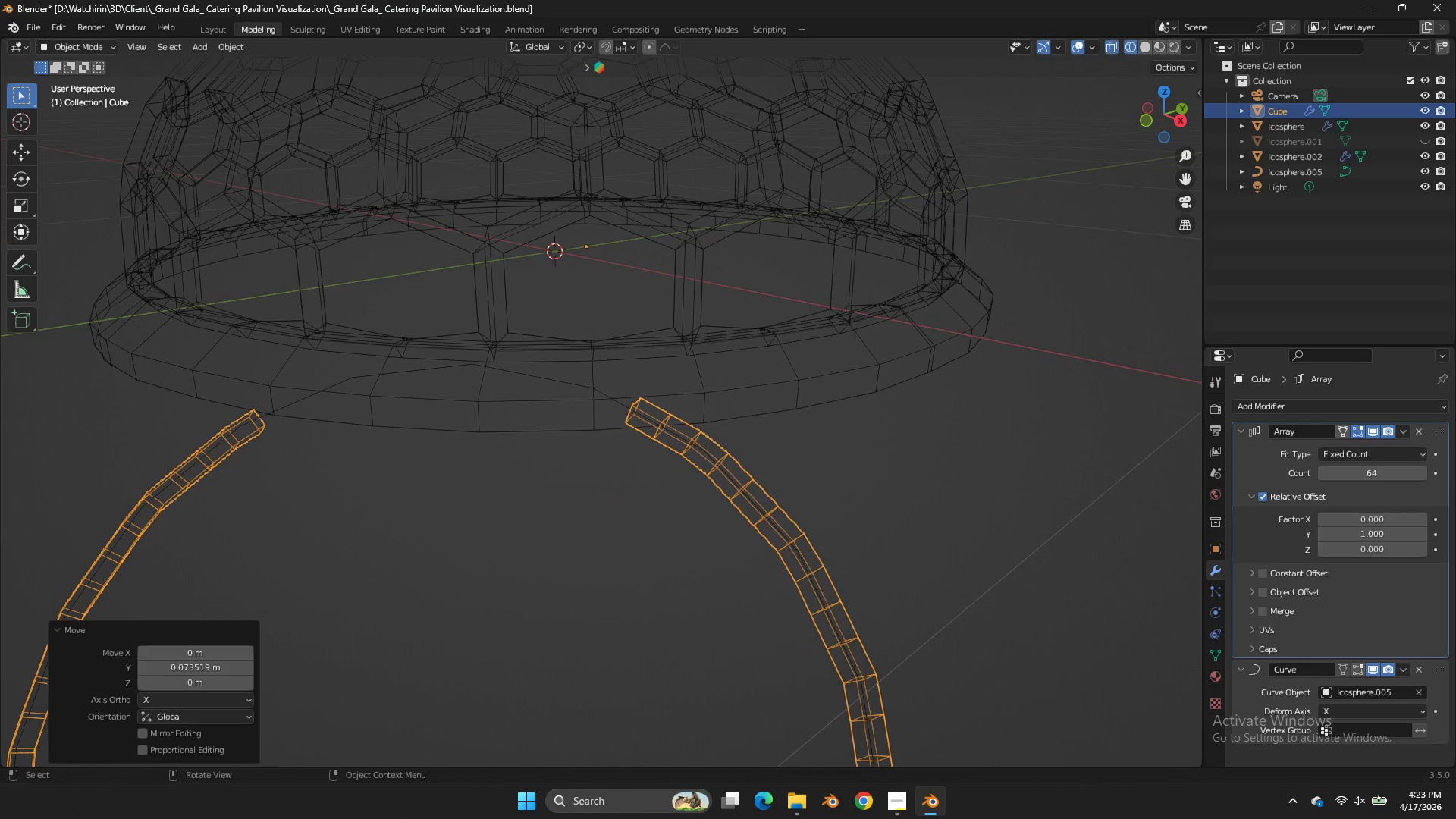 
type(sydy)
 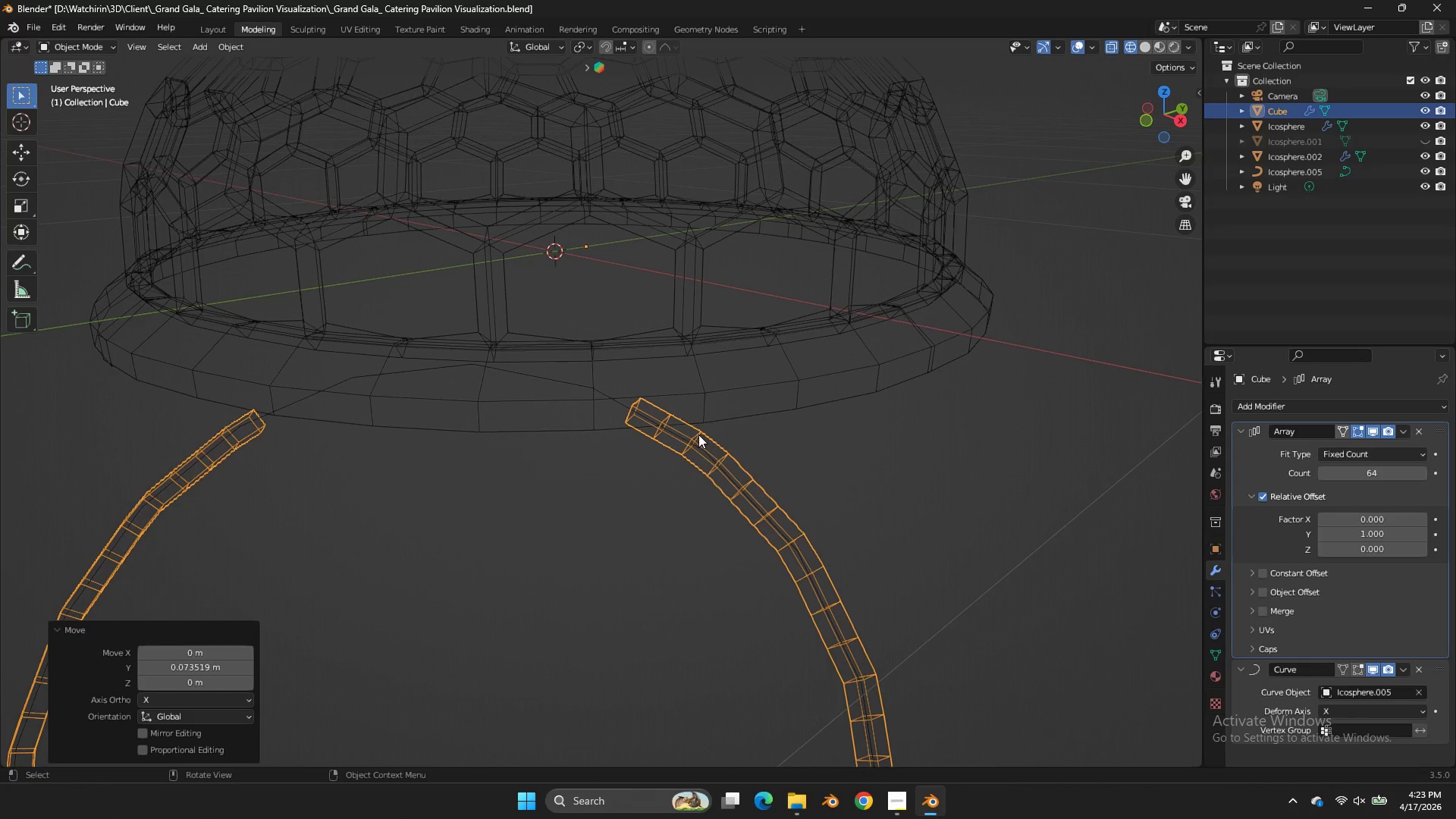 
double_click([736, 451])
 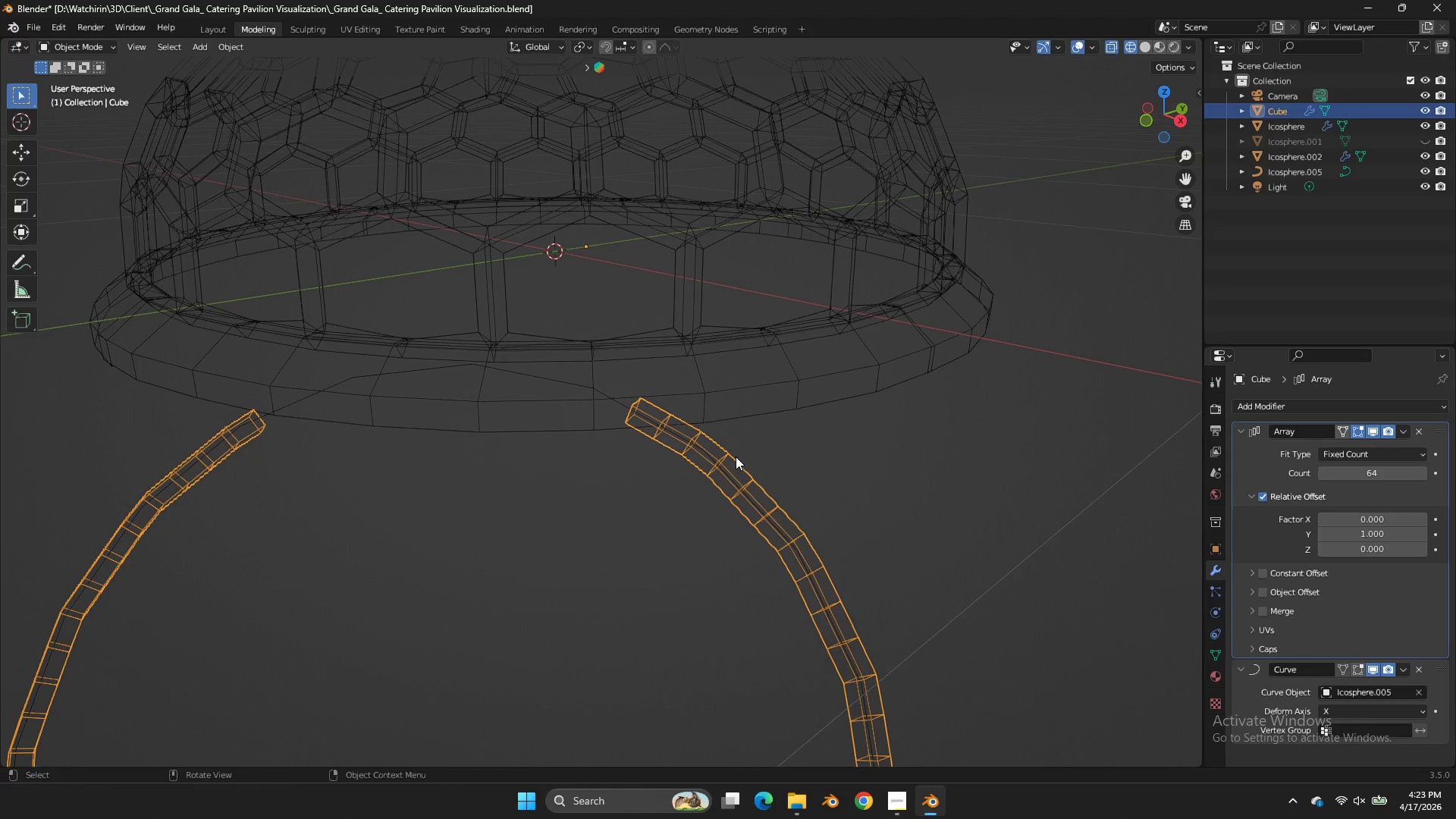 
type(sy)
 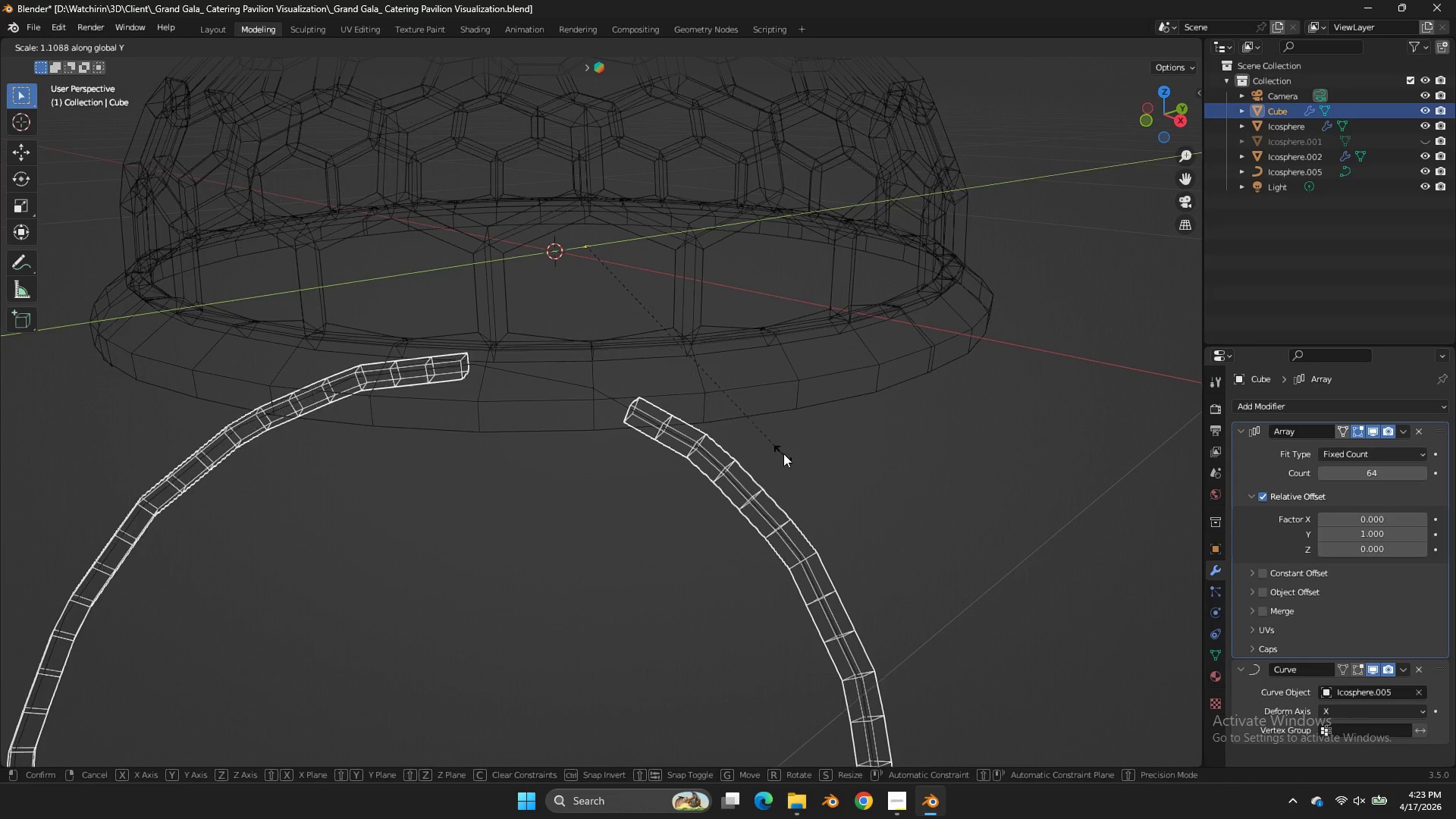 
type(yxz)
 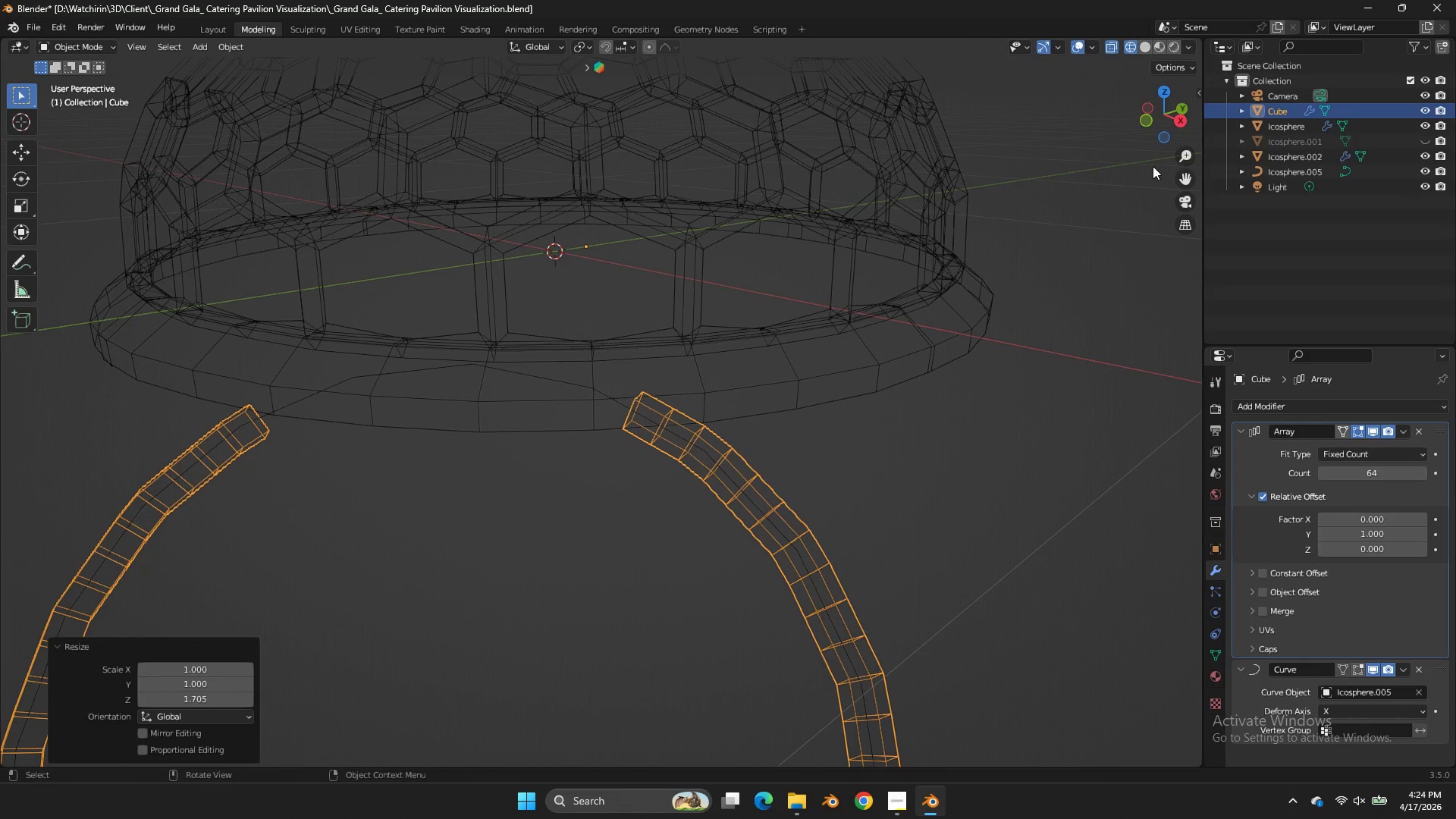 
left_click_drag(start_coordinate=[1169, 120], to_coordinate=[1093, 101])
 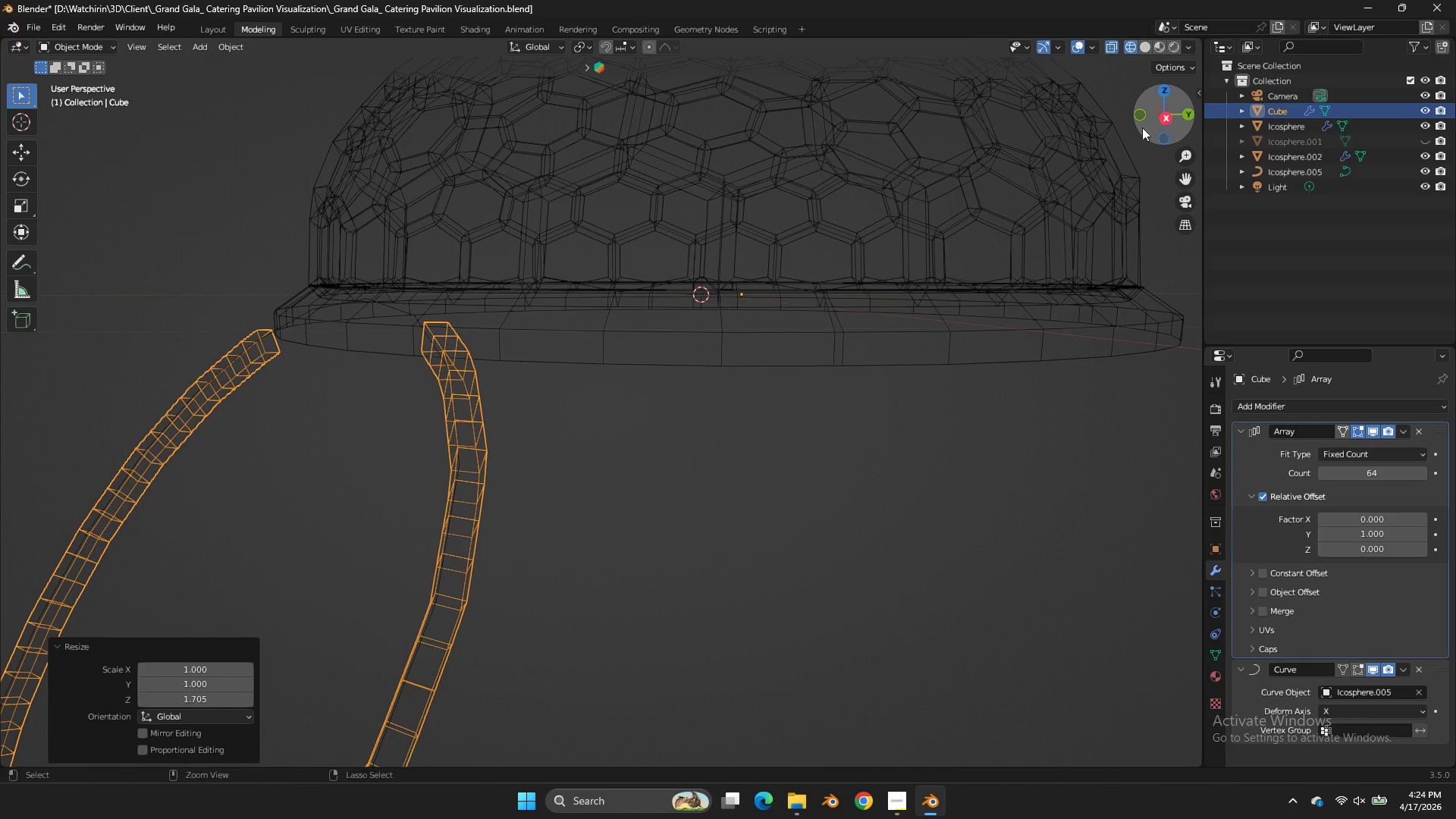 
key(Control+ControlLeft)
 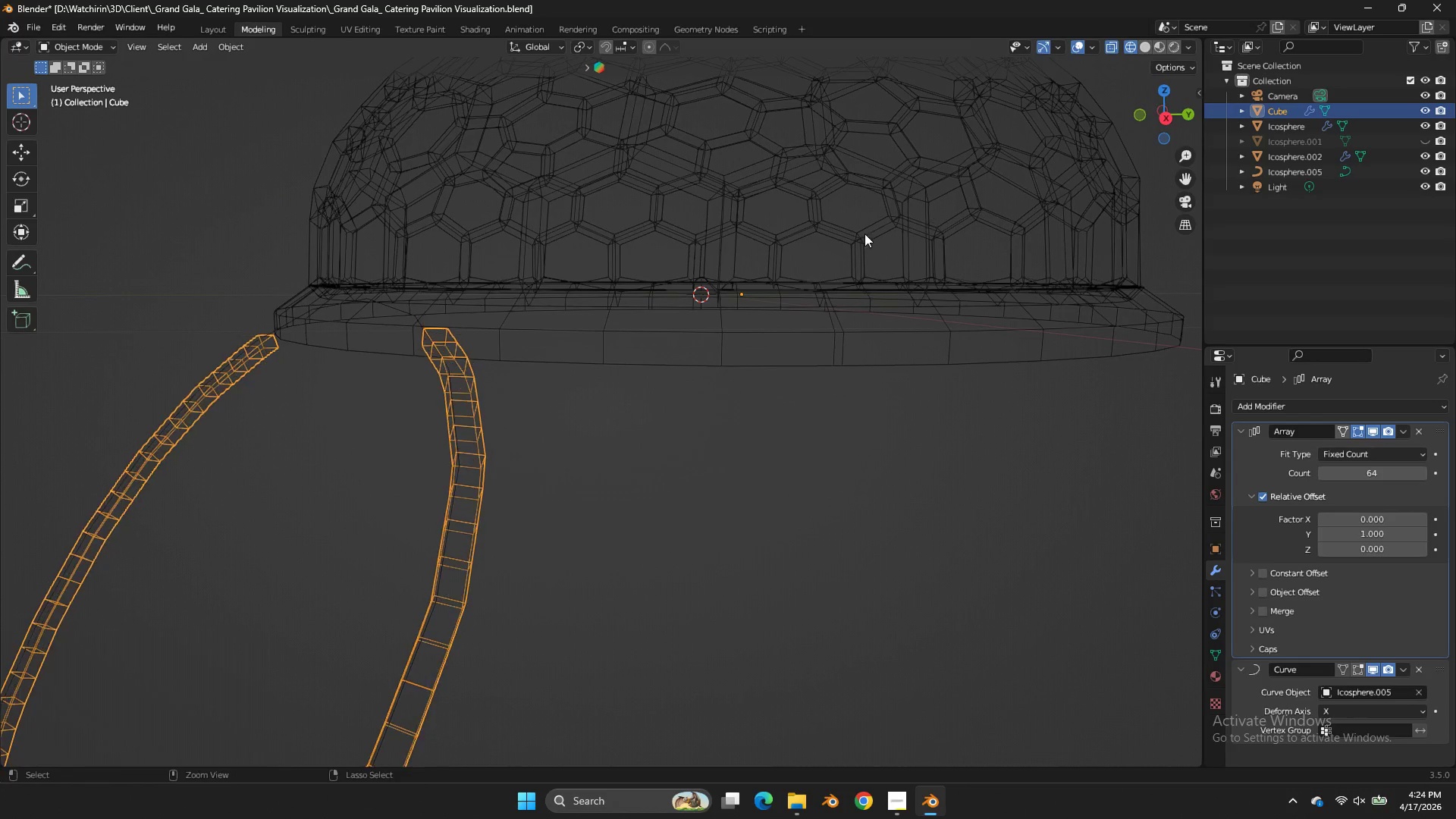 
key(Control+Z)
 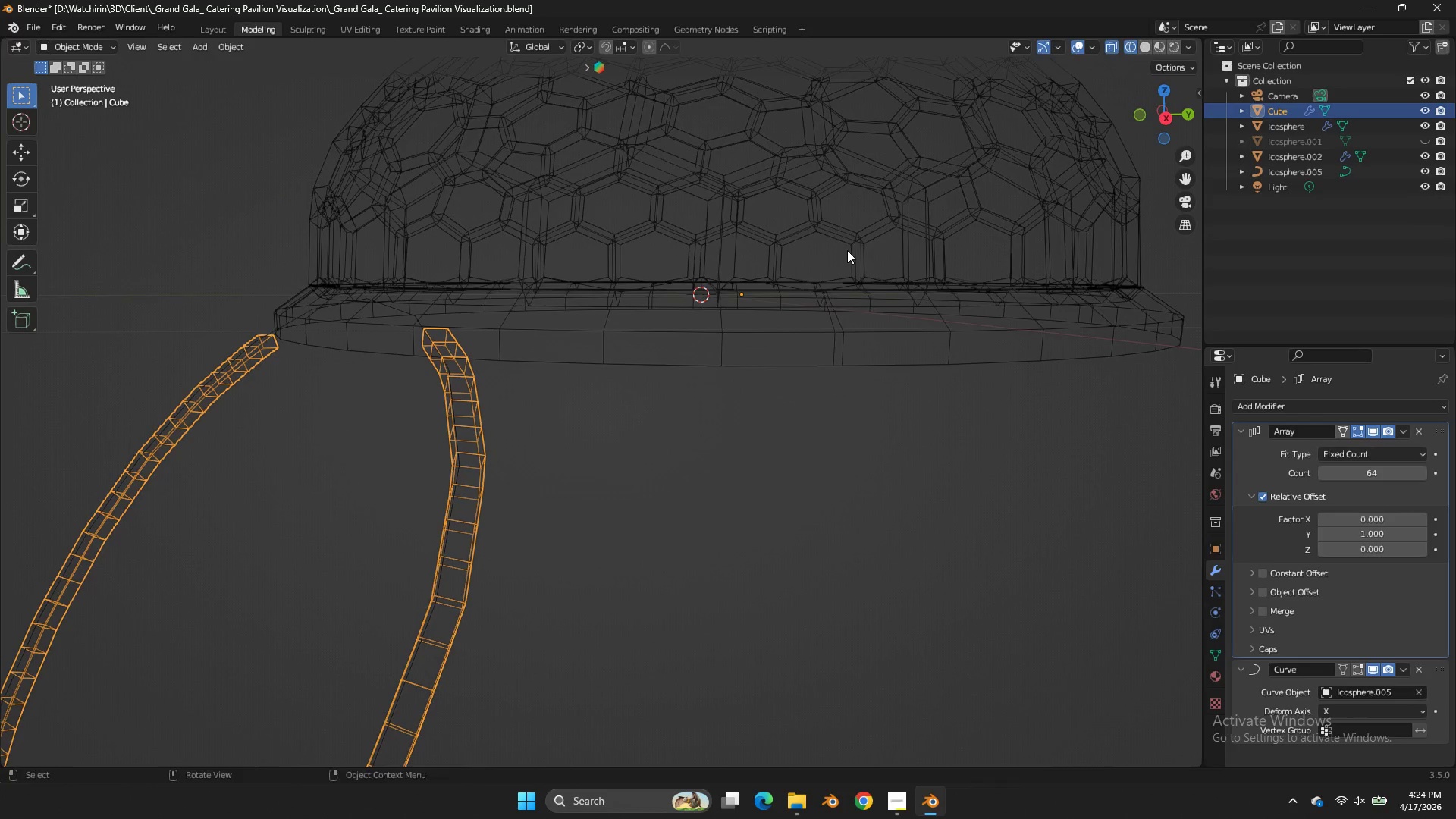 
type(sx)
 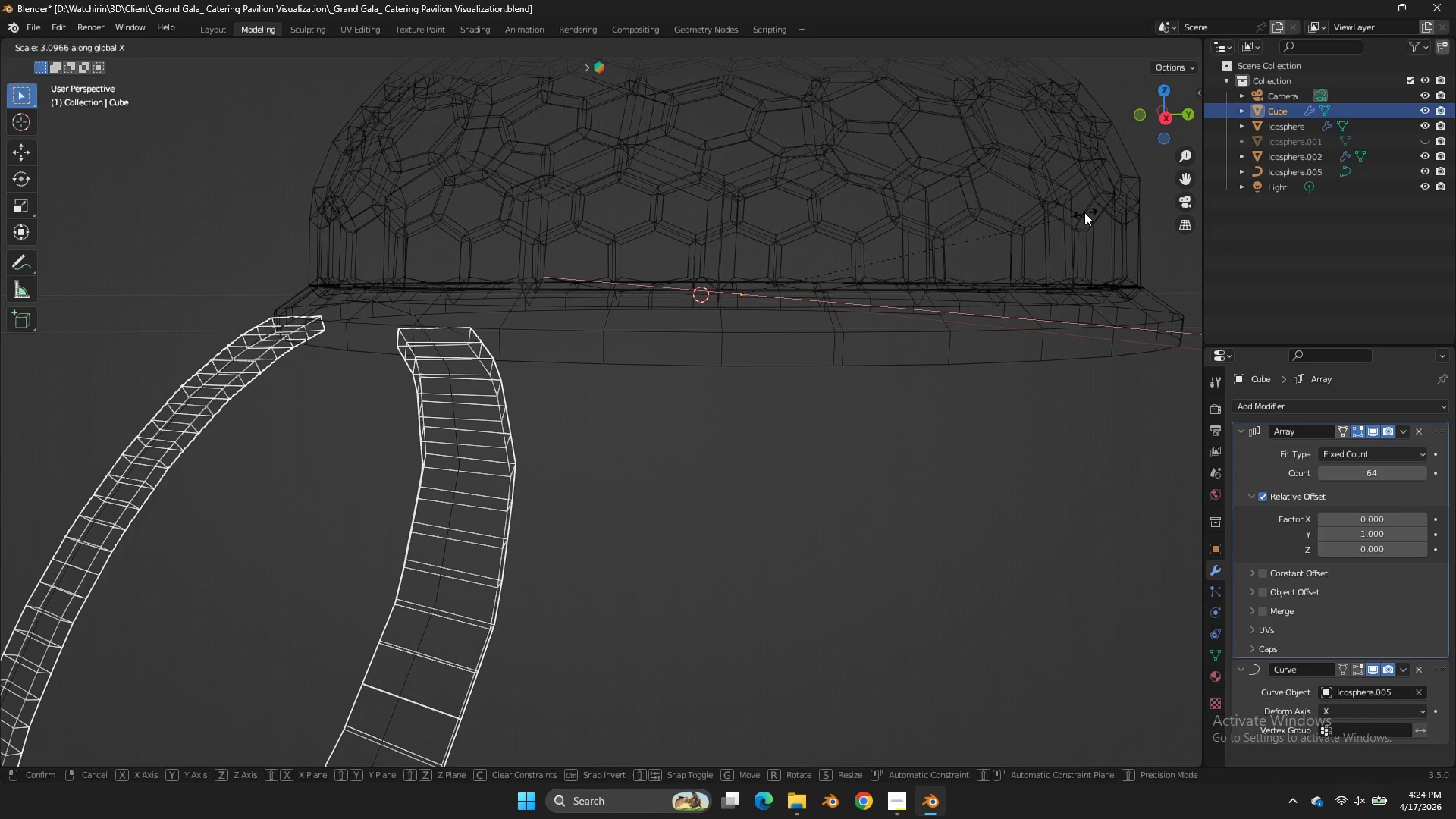 
left_click_drag(start_coordinate=[1163, 121], to_coordinate=[67, 150])
 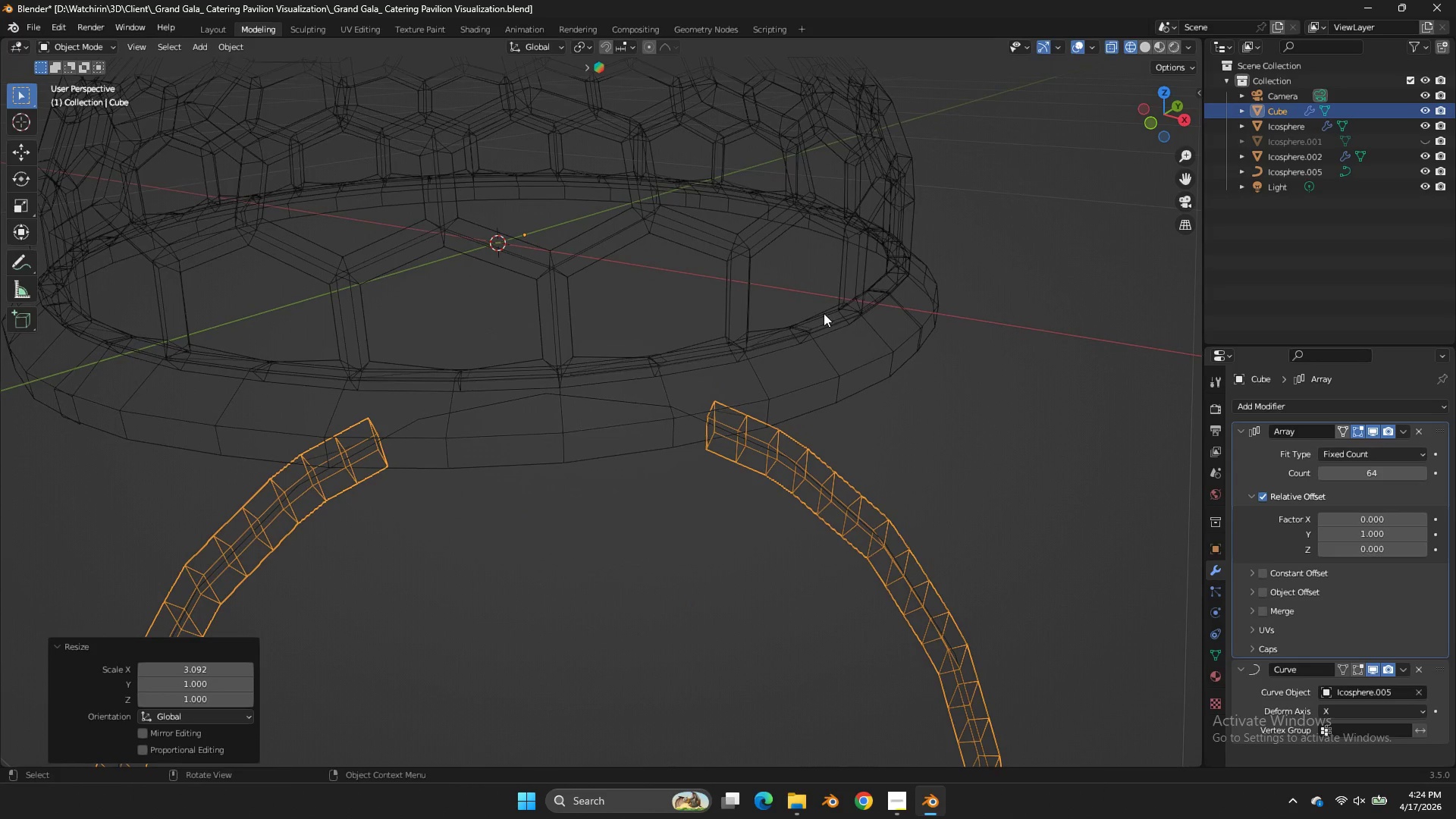 
type(rz)
 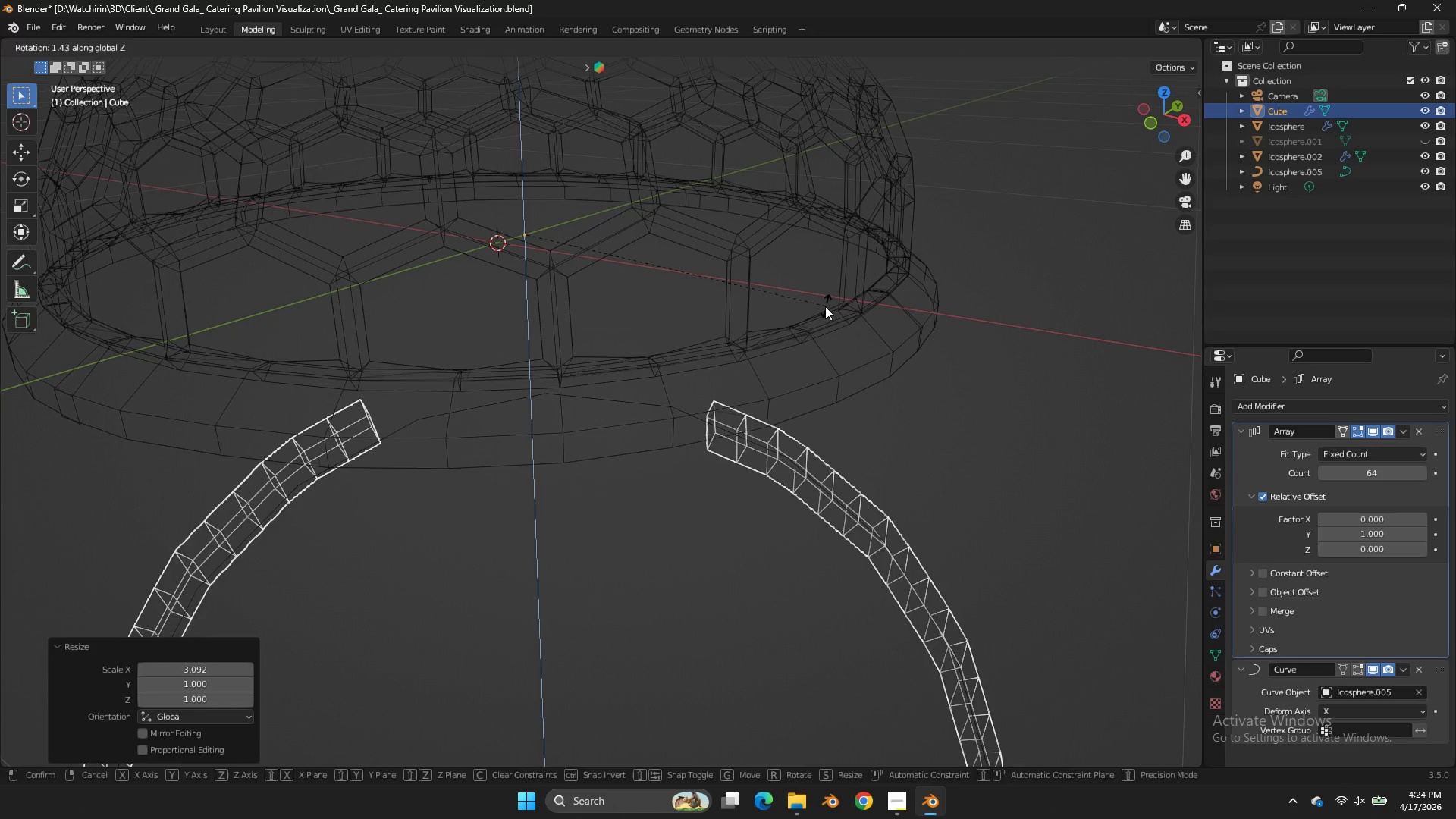 
right_click([825, 308])
 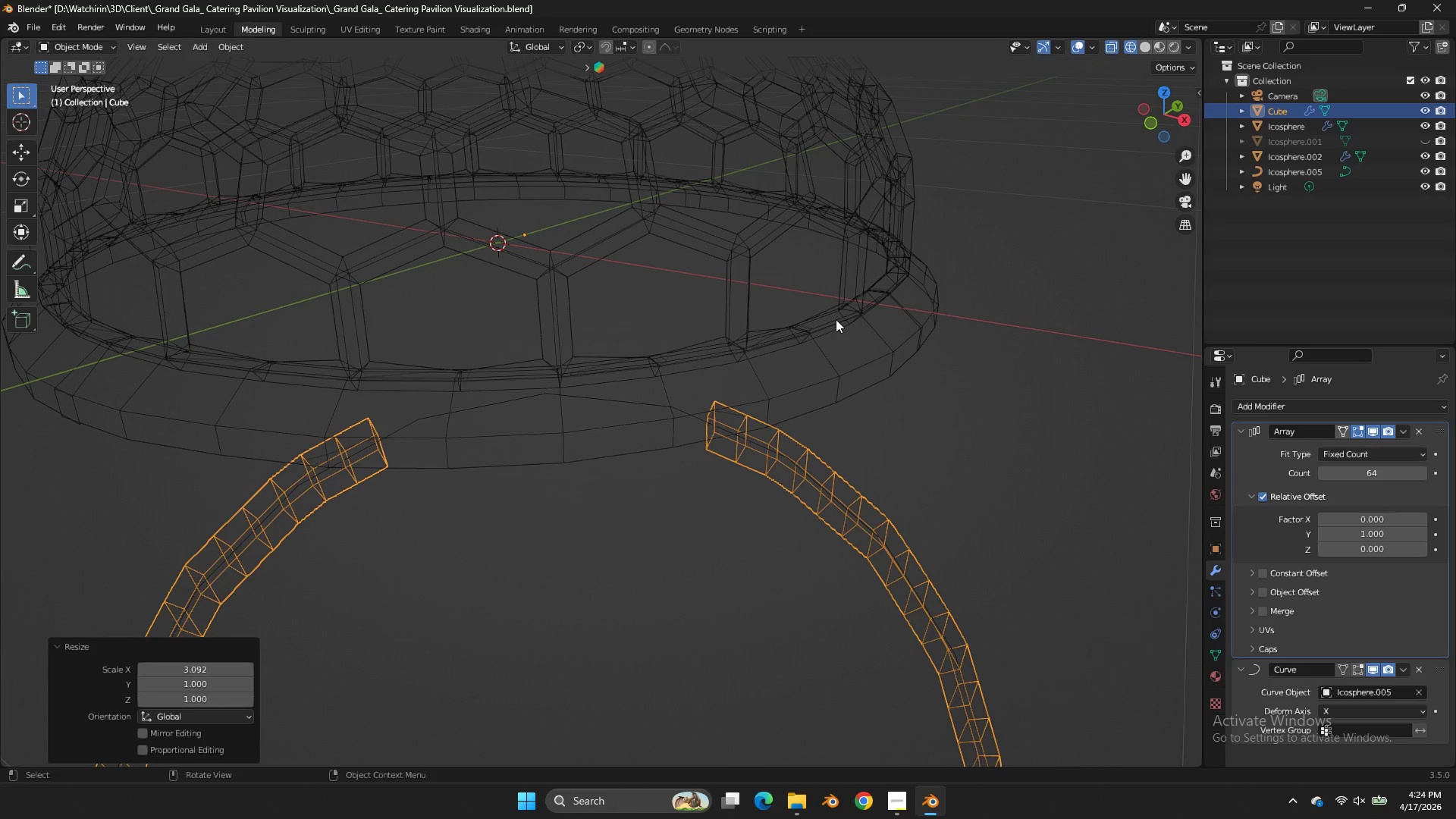 
key(R)
 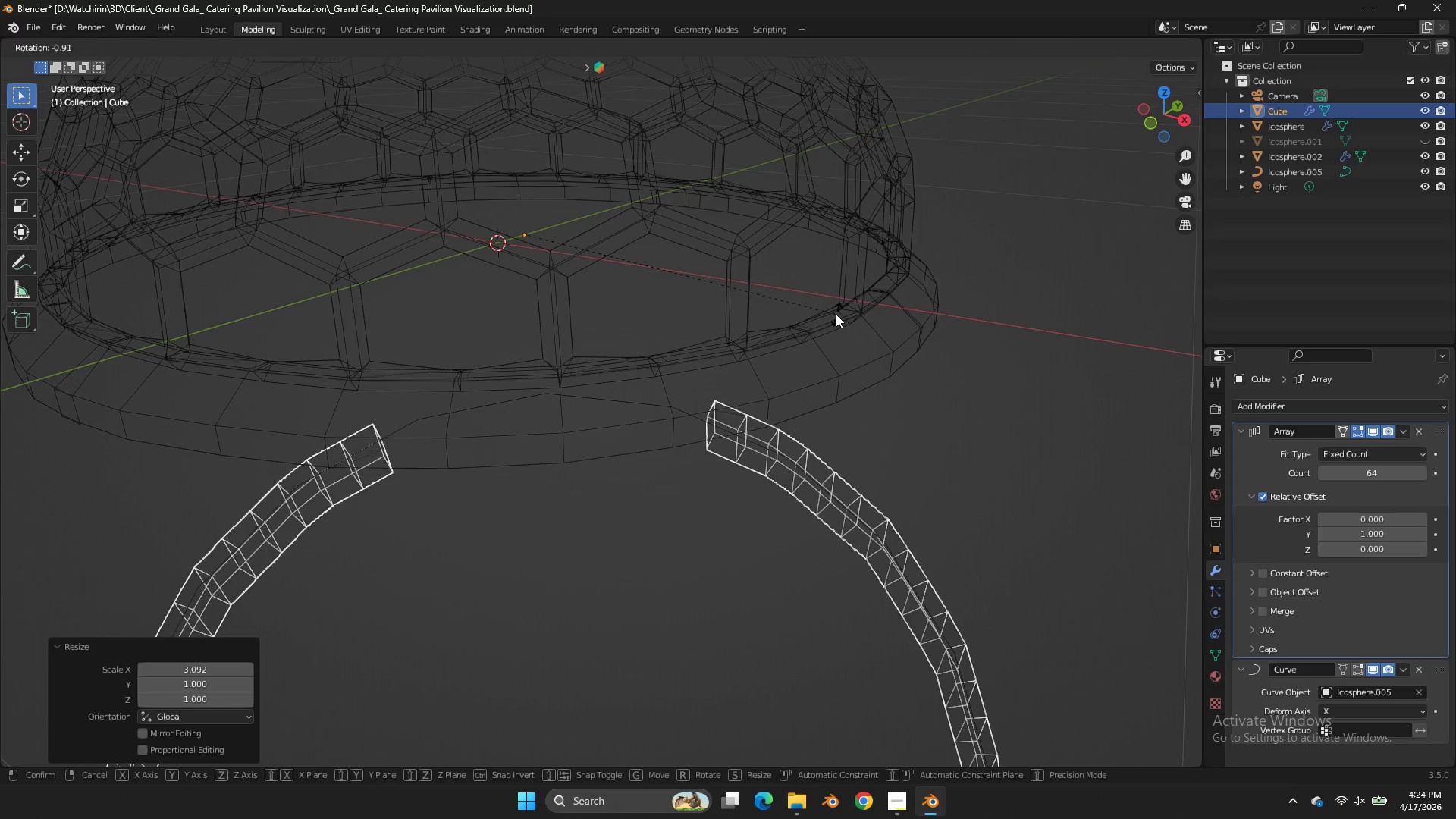 
right_click([836, 314])
 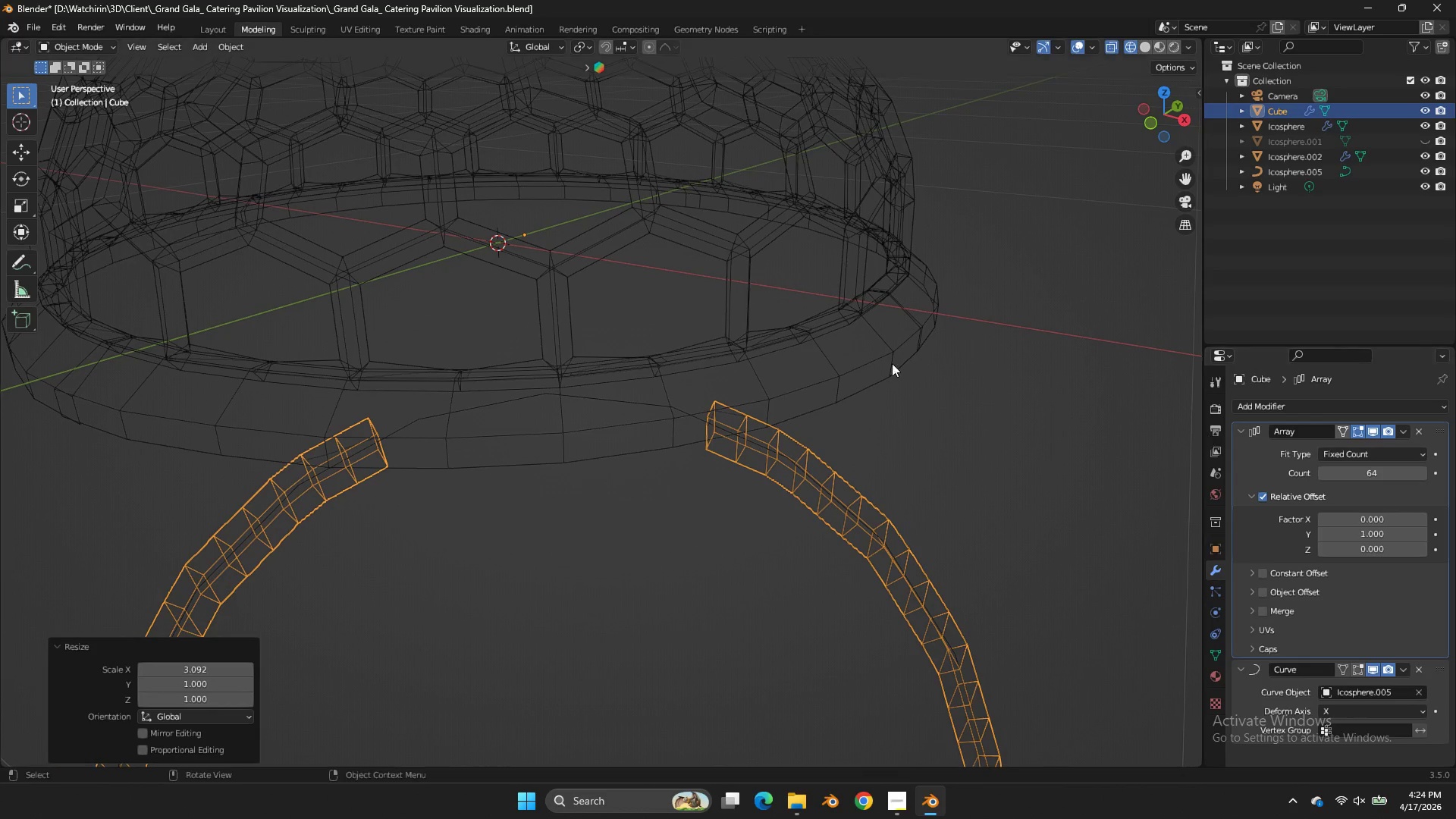 
type(rx)
 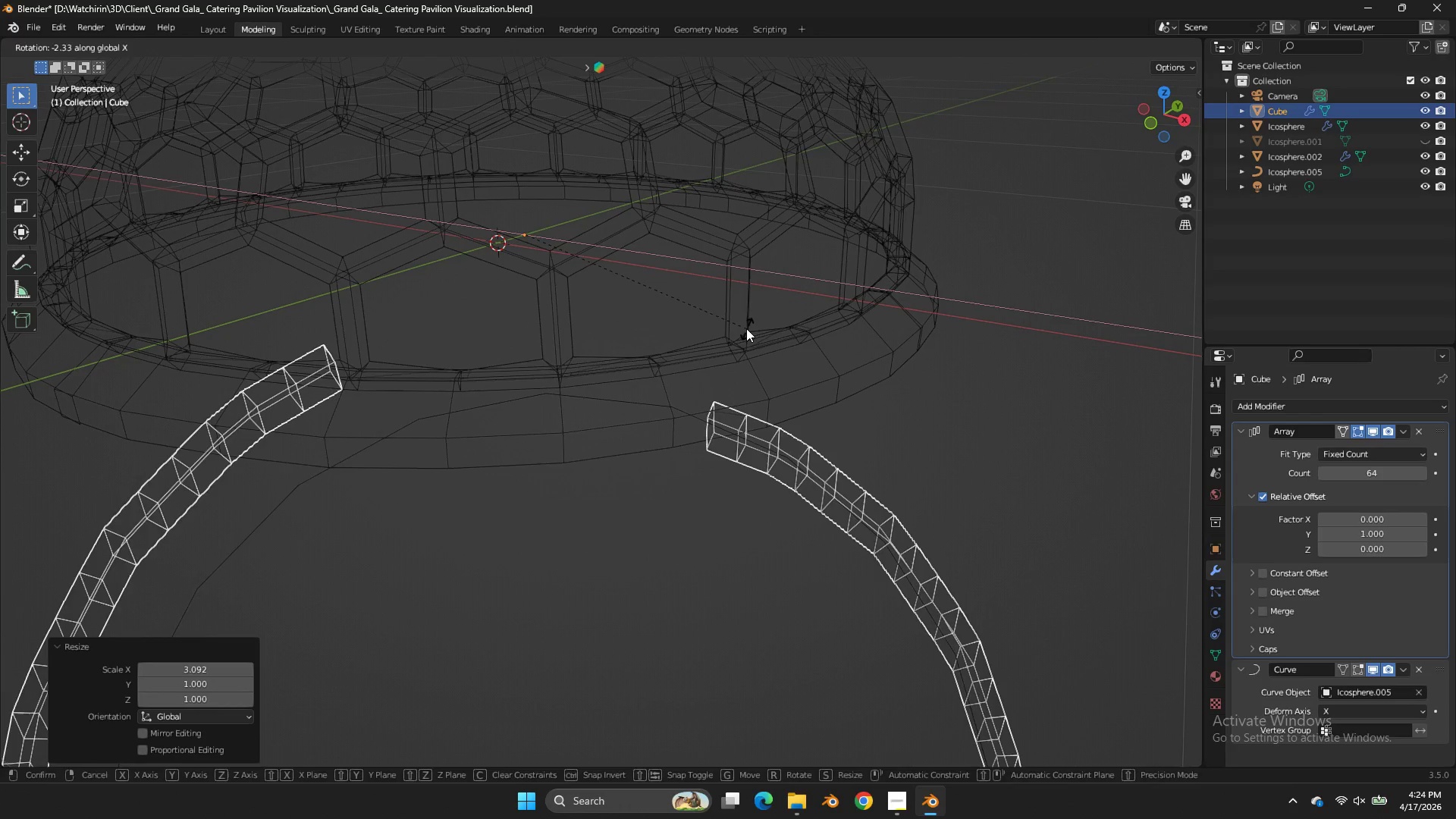 
right_click([746, 328])
 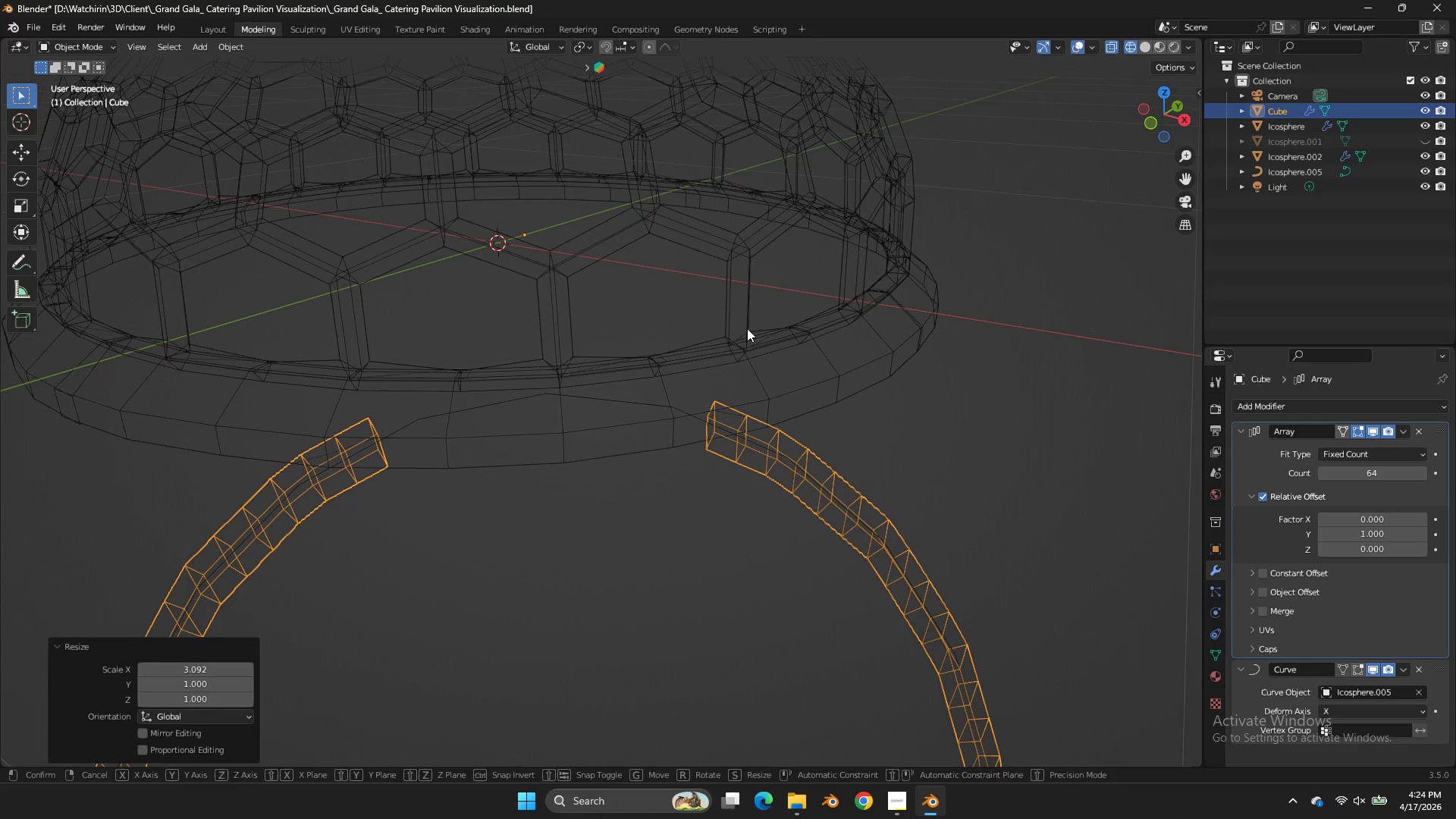 
type(gx)
 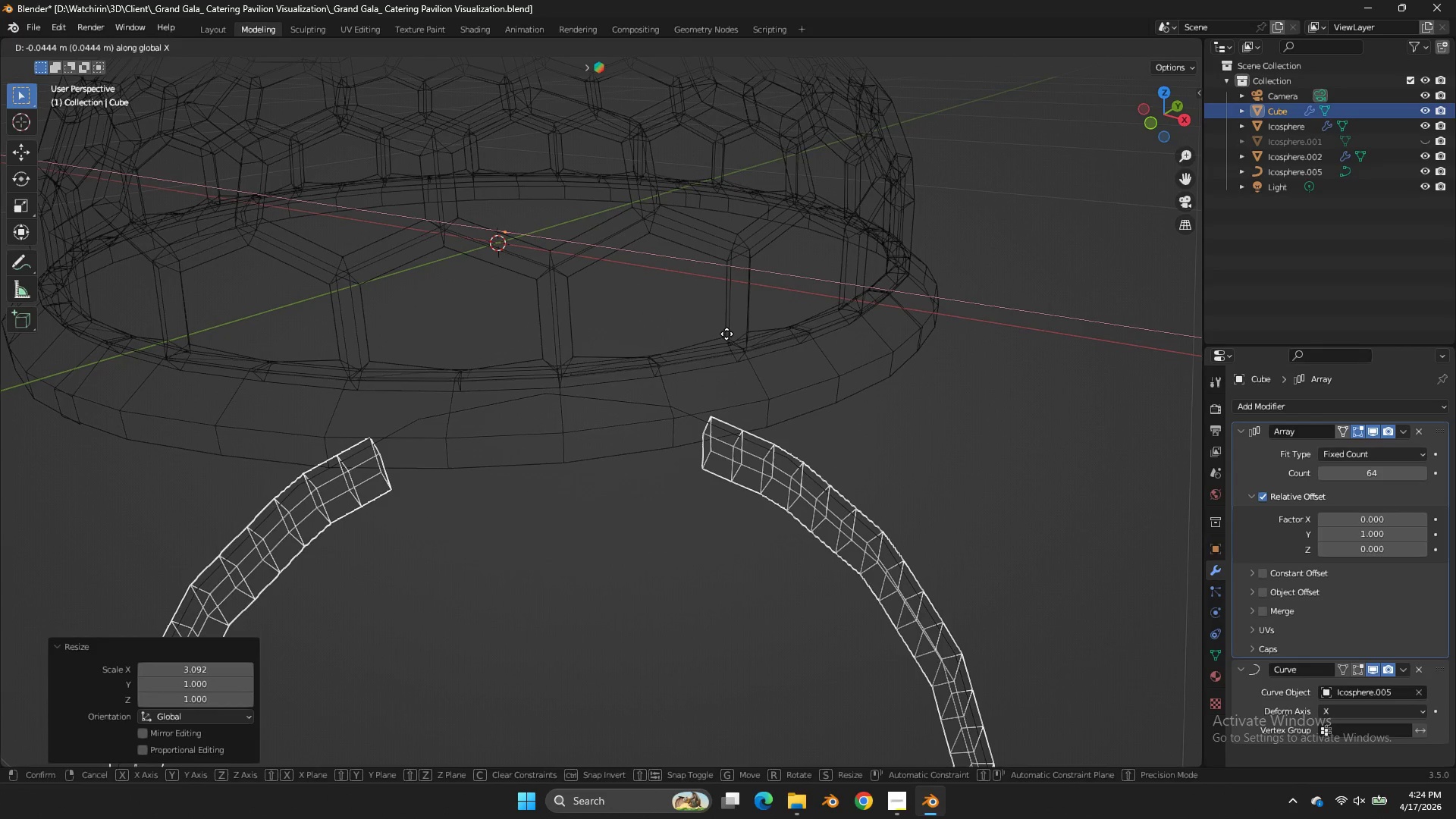 
key(Y)
 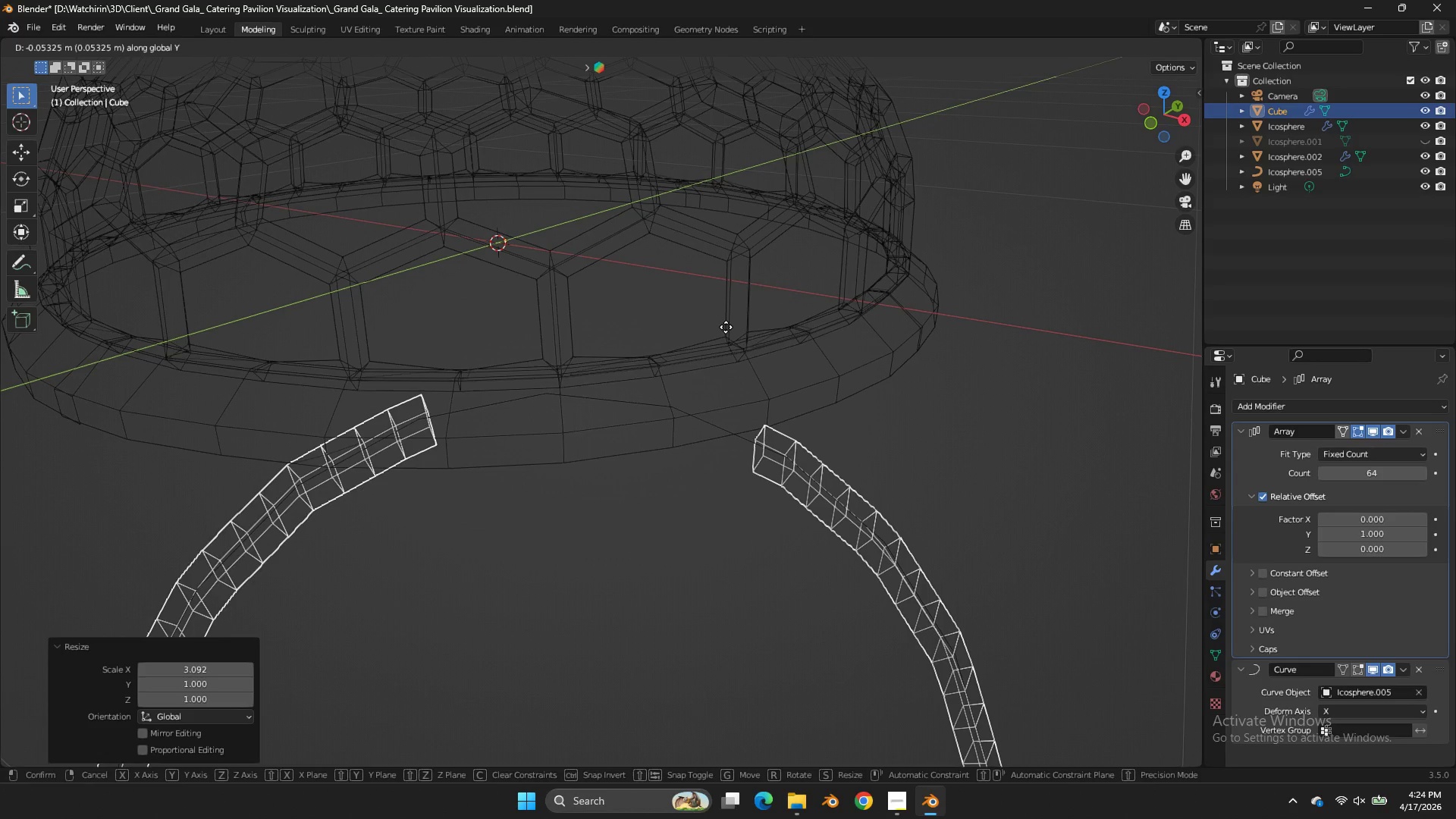 
left_click([724, 429])
 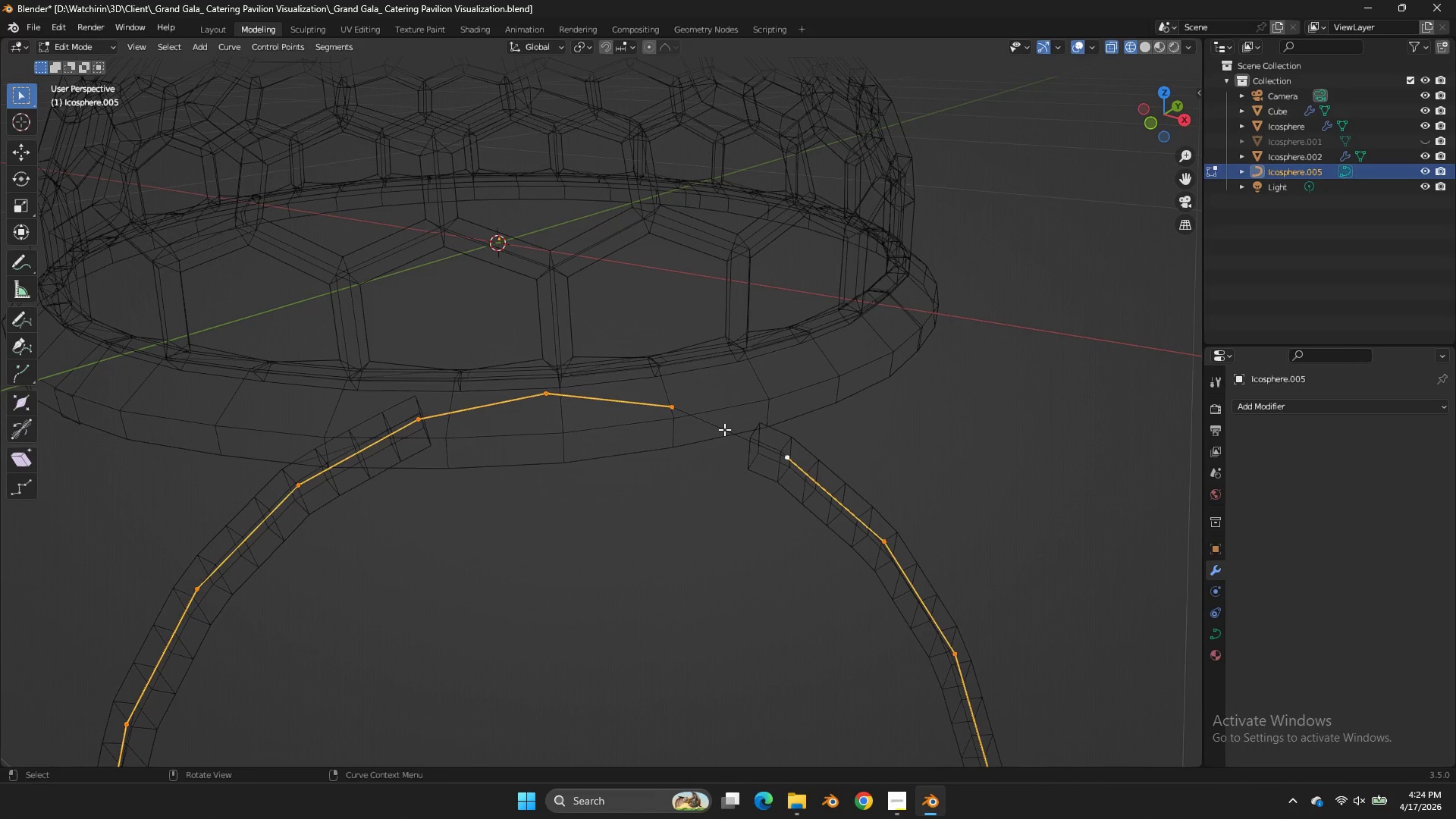 
key(Tab)
 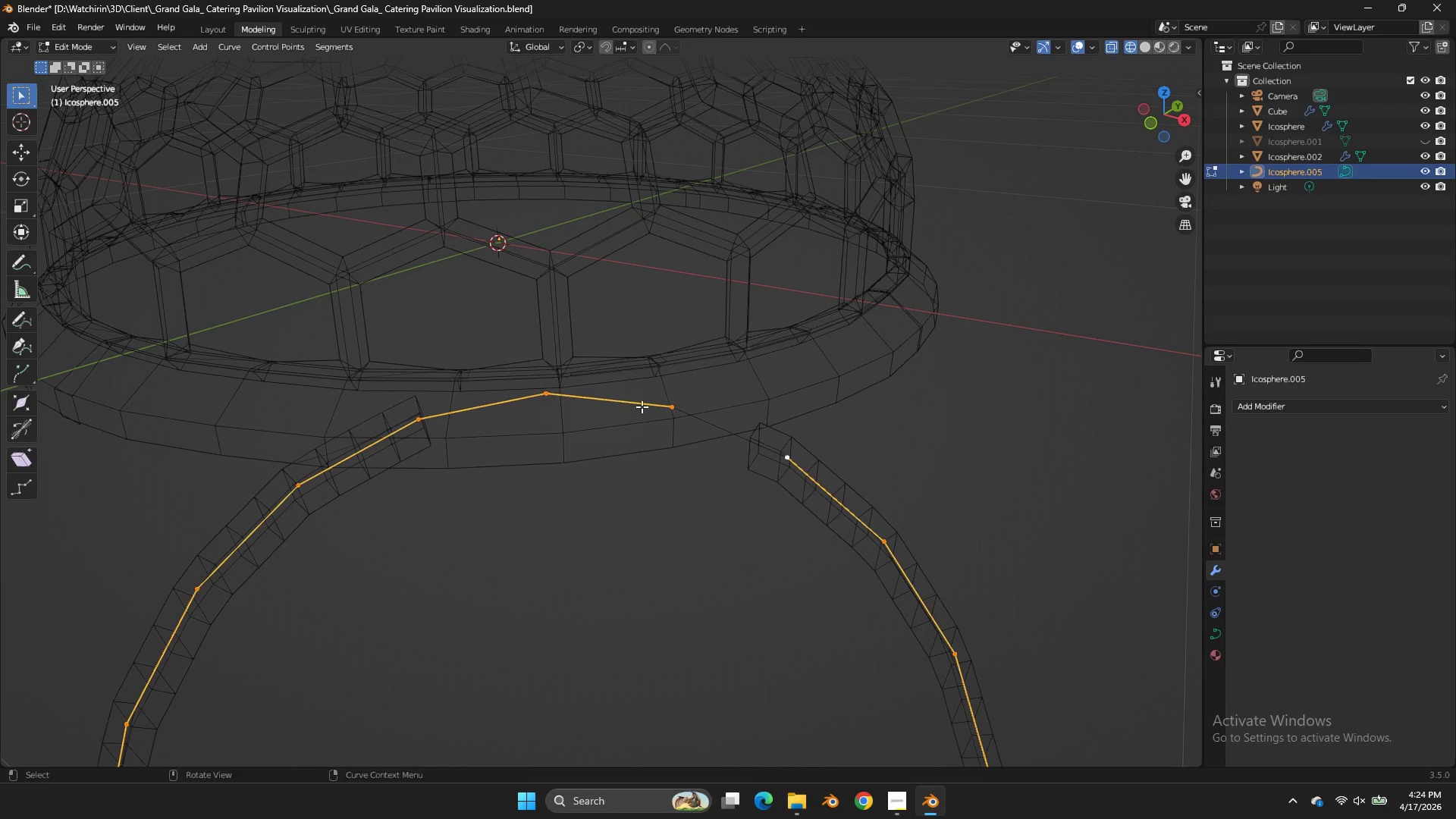 
left_click([647, 406])
 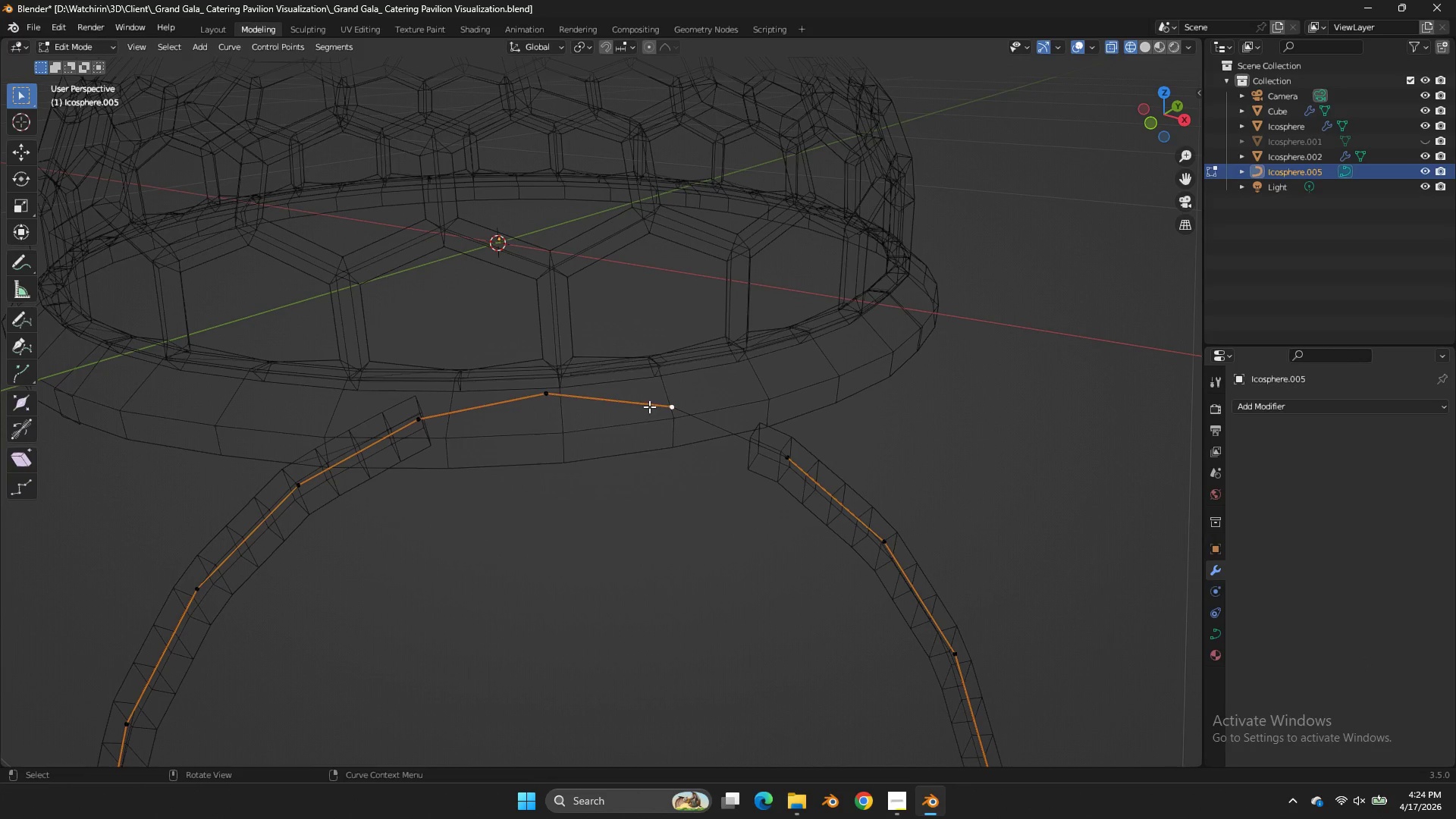 
type(vv)
 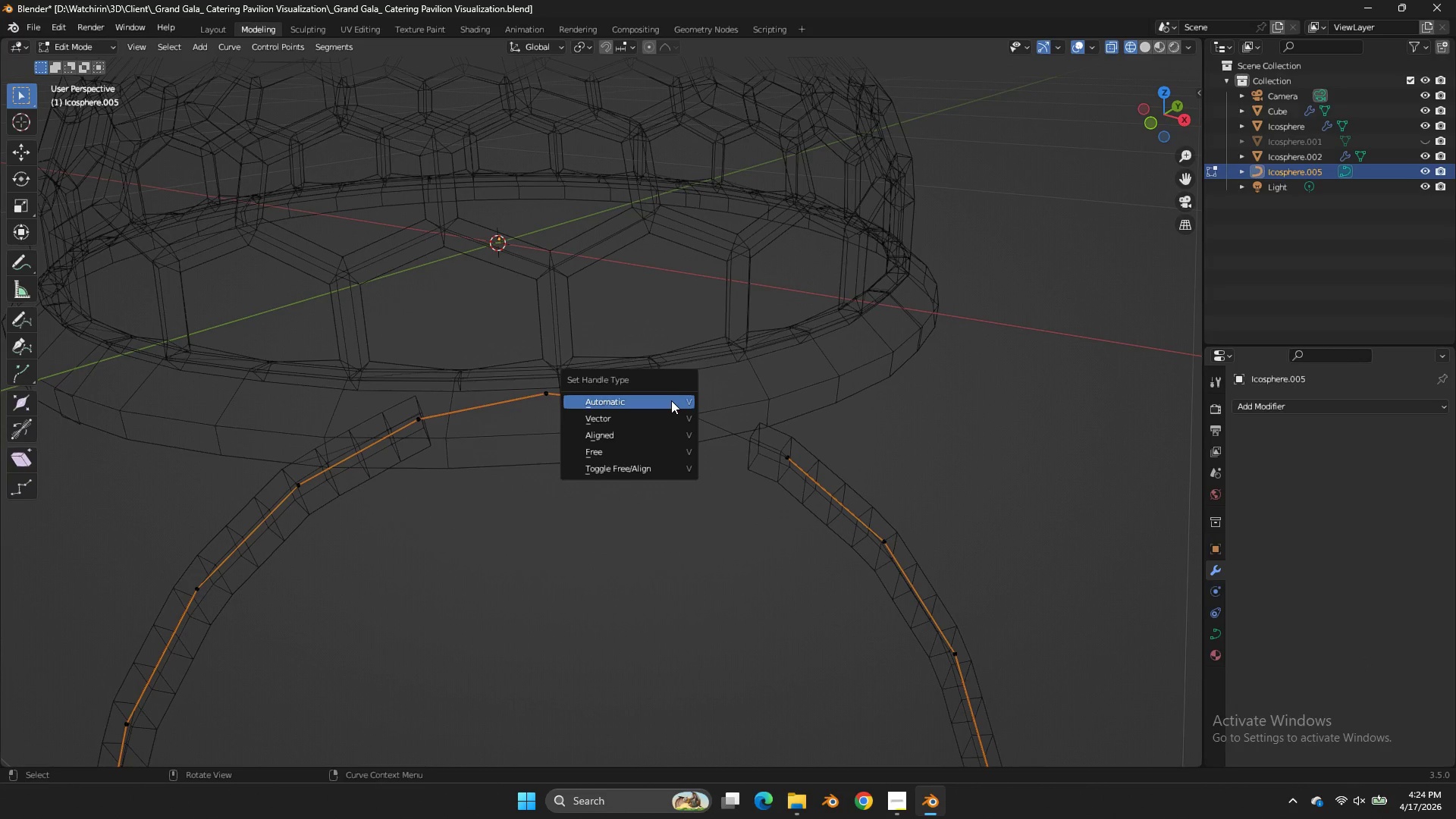 
left_click([671, 400])
 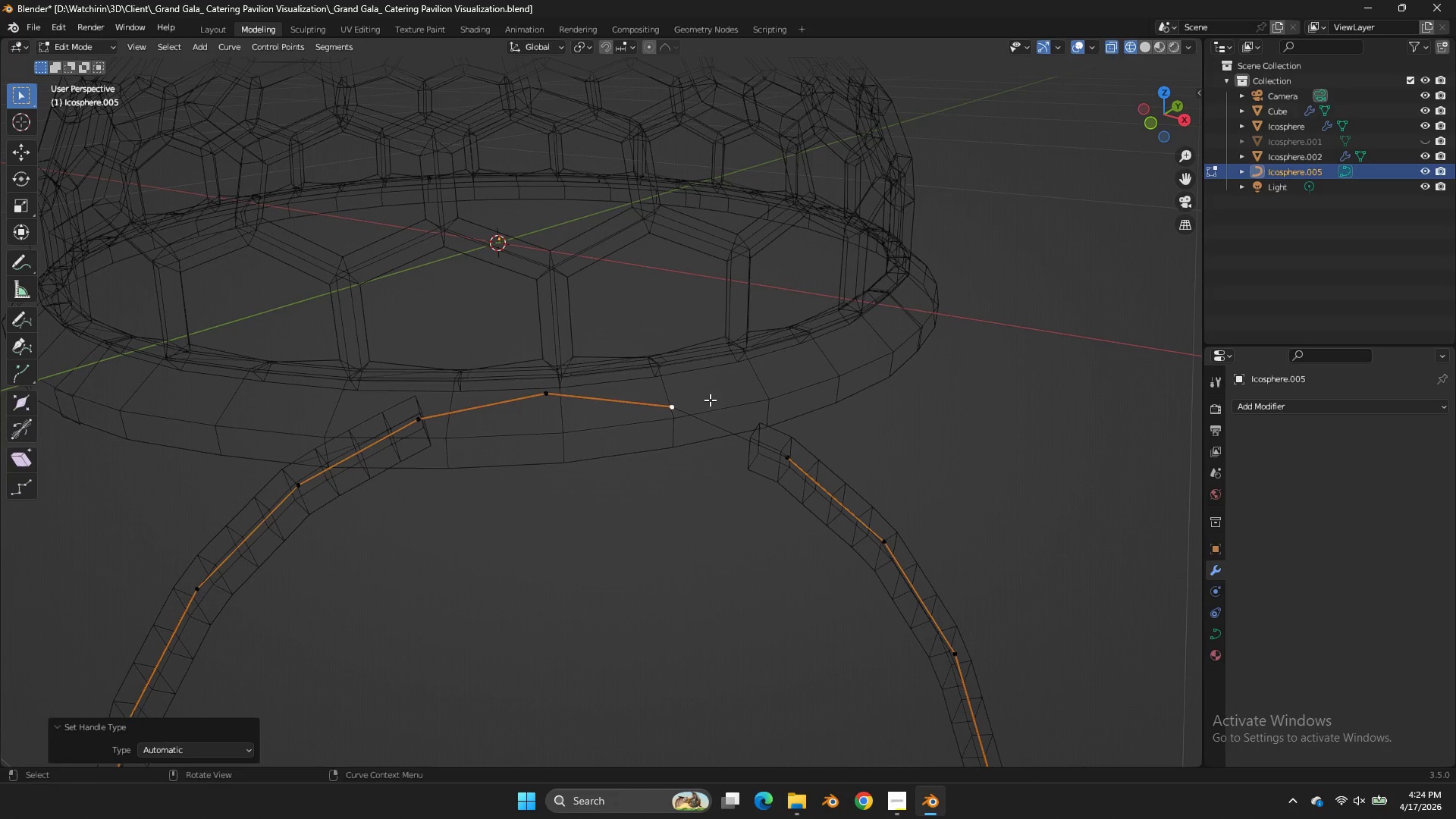 
key(V)
 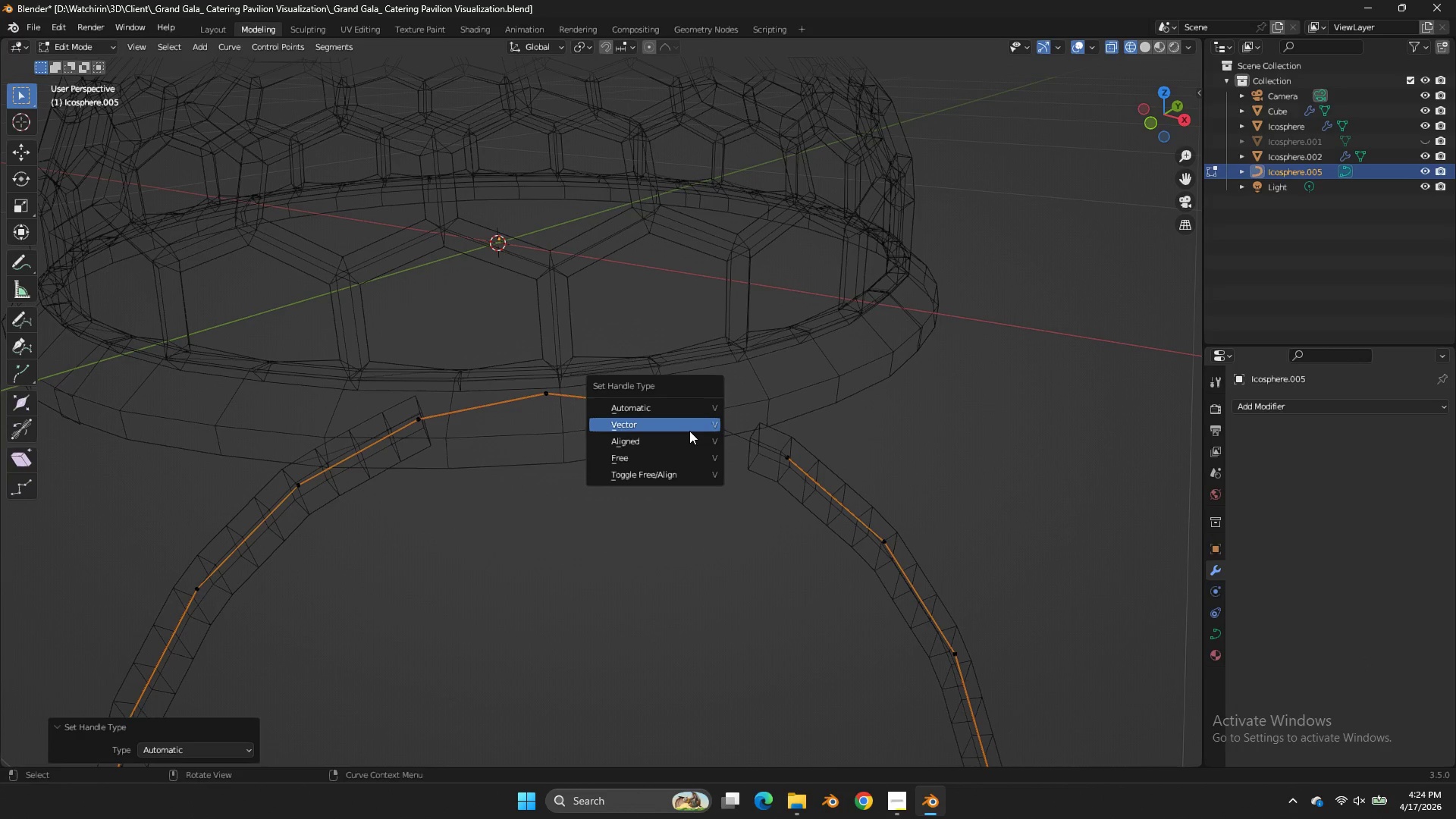 
left_click([687, 430])
 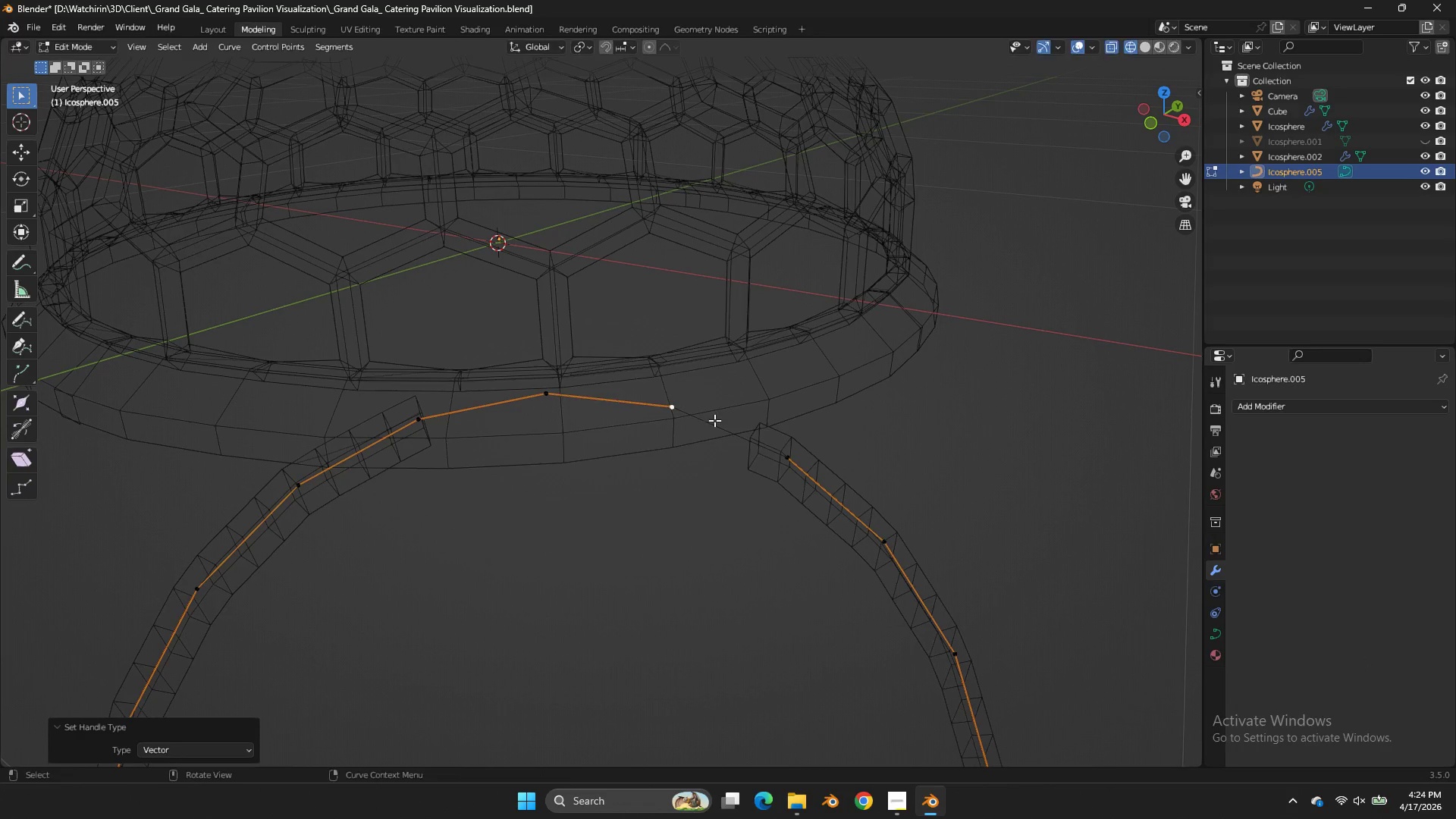 
key(G)
 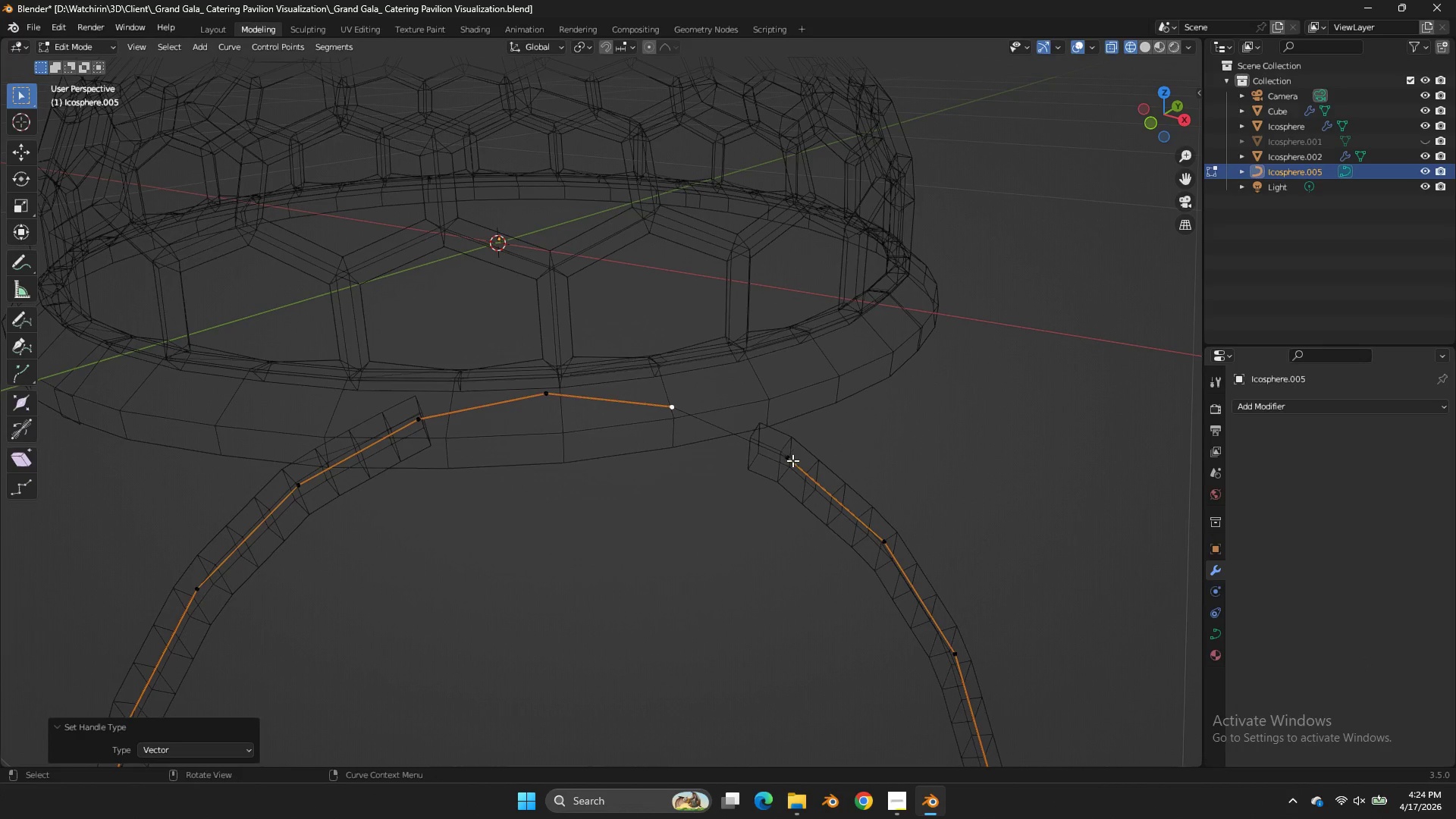 
left_click([792, 460])
 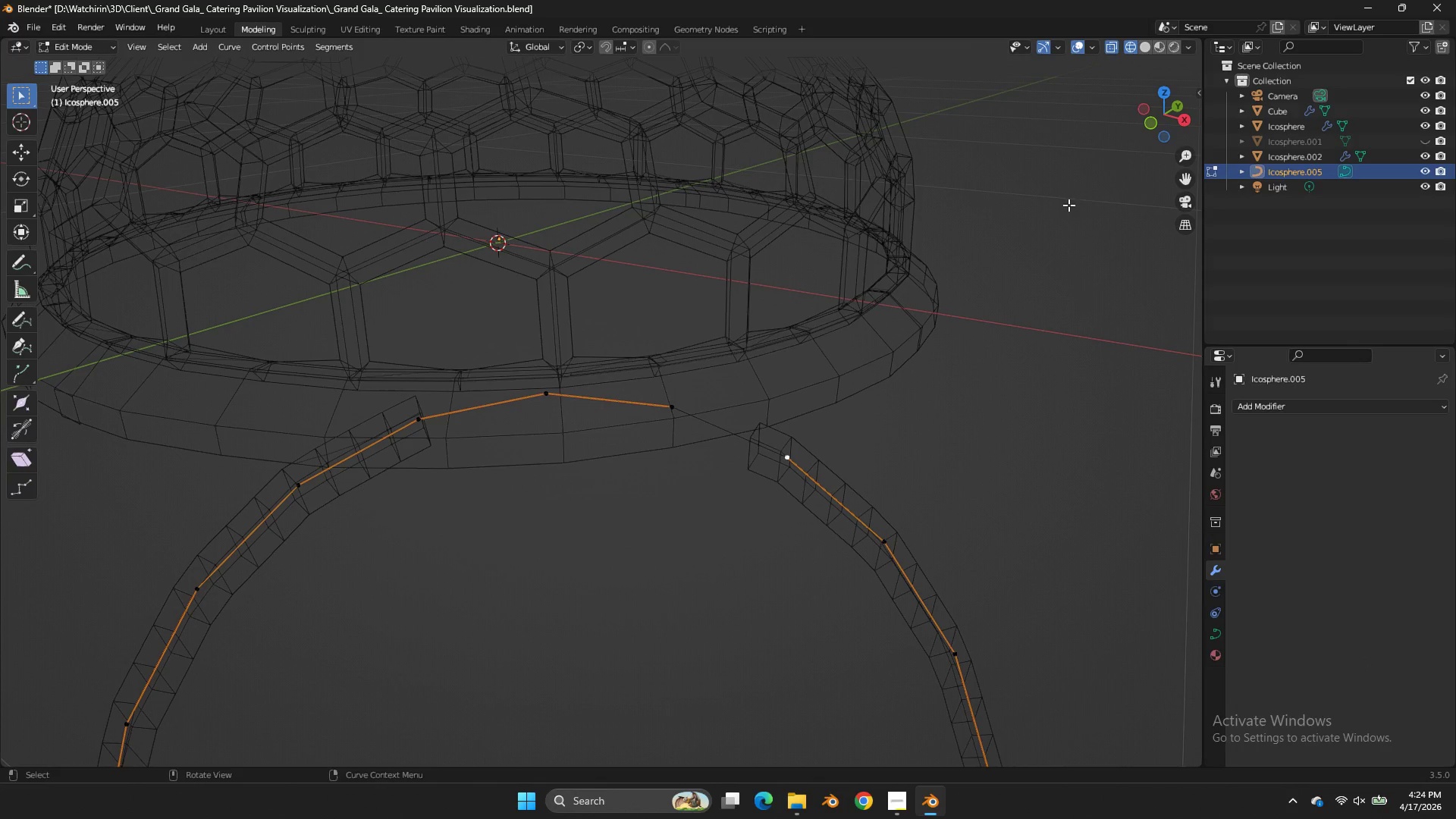 
left_click_drag(start_coordinate=[716, 360], to_coordinate=[504, 436])
 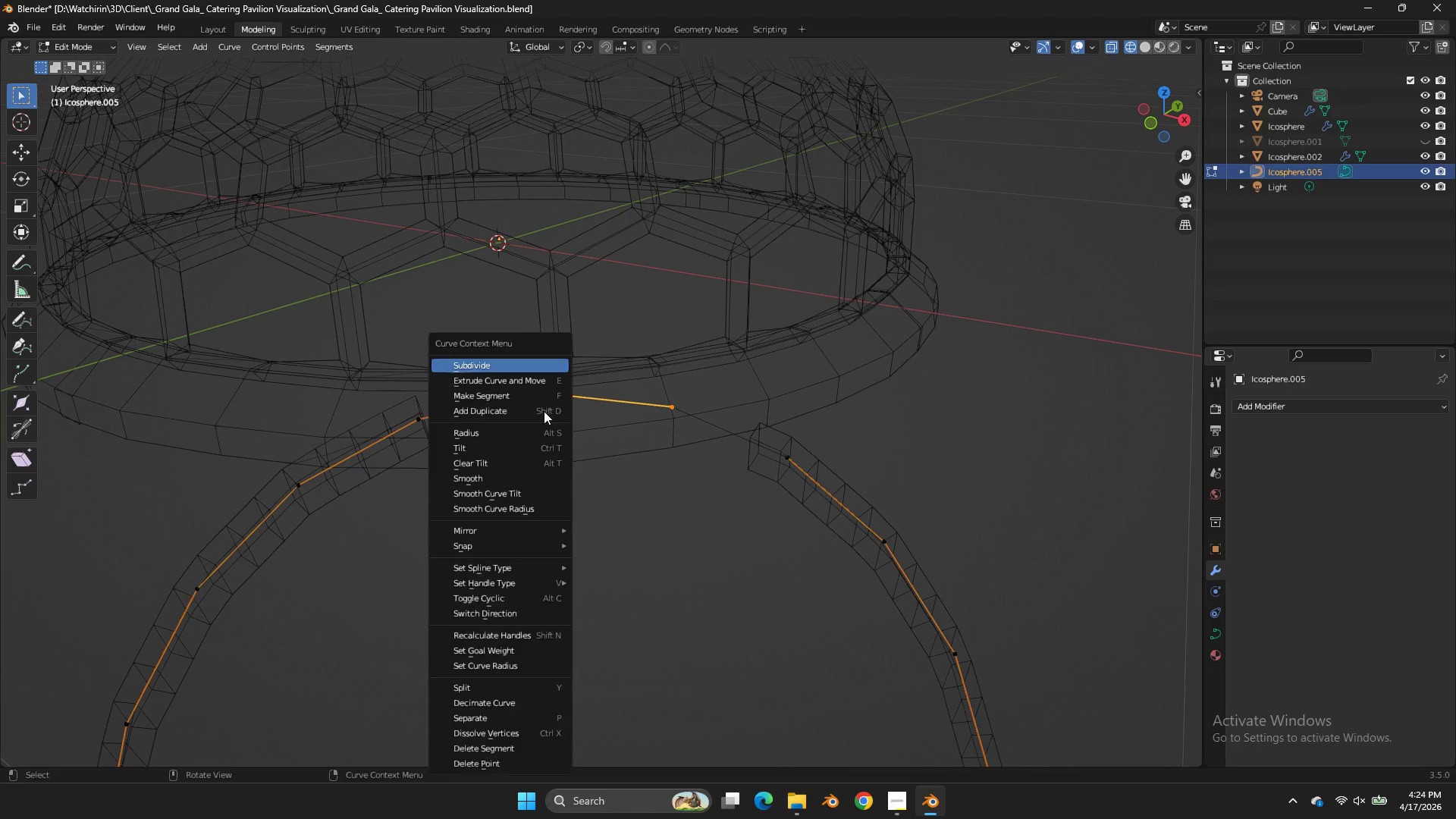 
right_click([544, 411])
 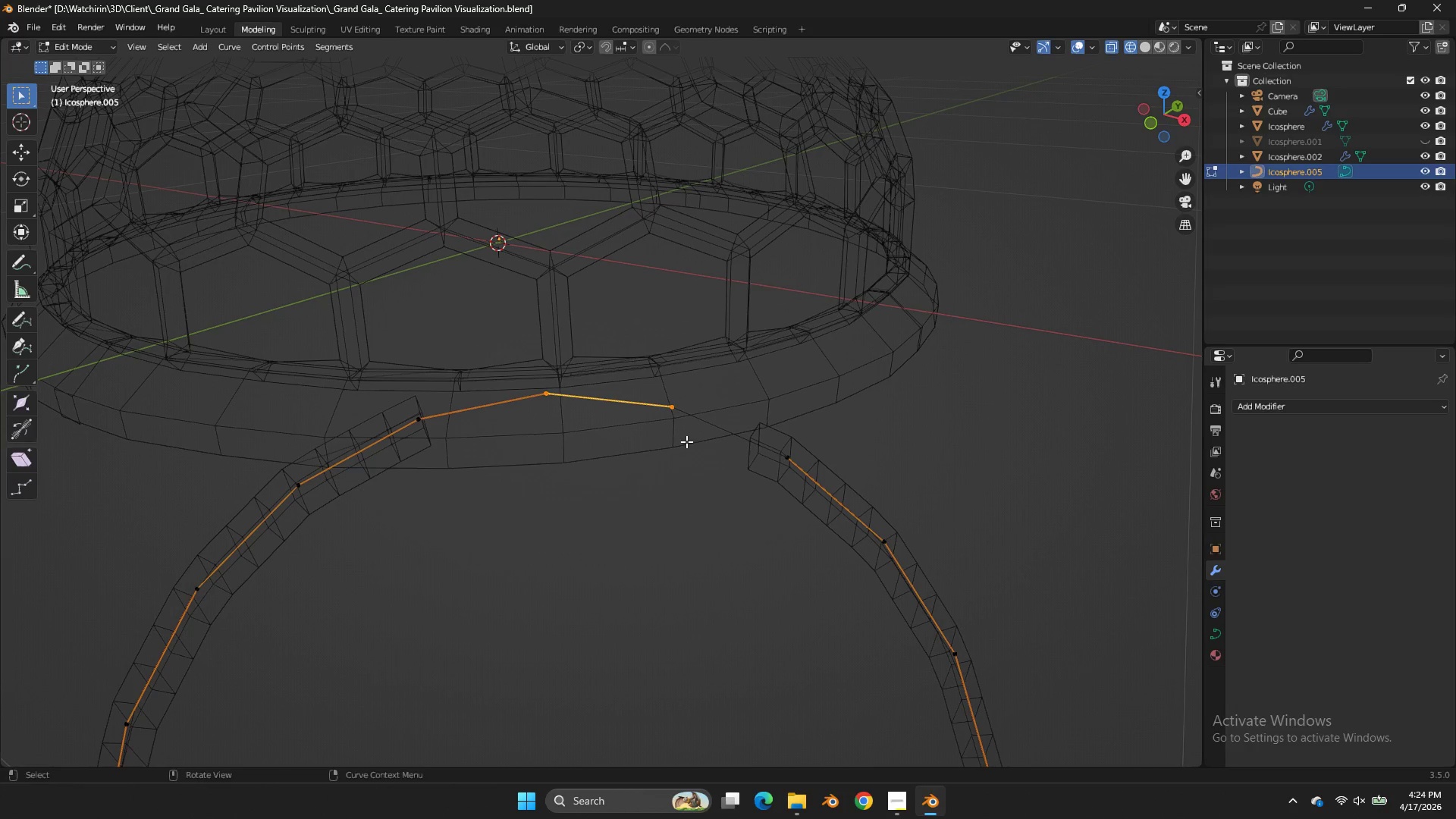 
left_click_drag(start_coordinate=[1161, 126], to_coordinate=[1153, 149])
 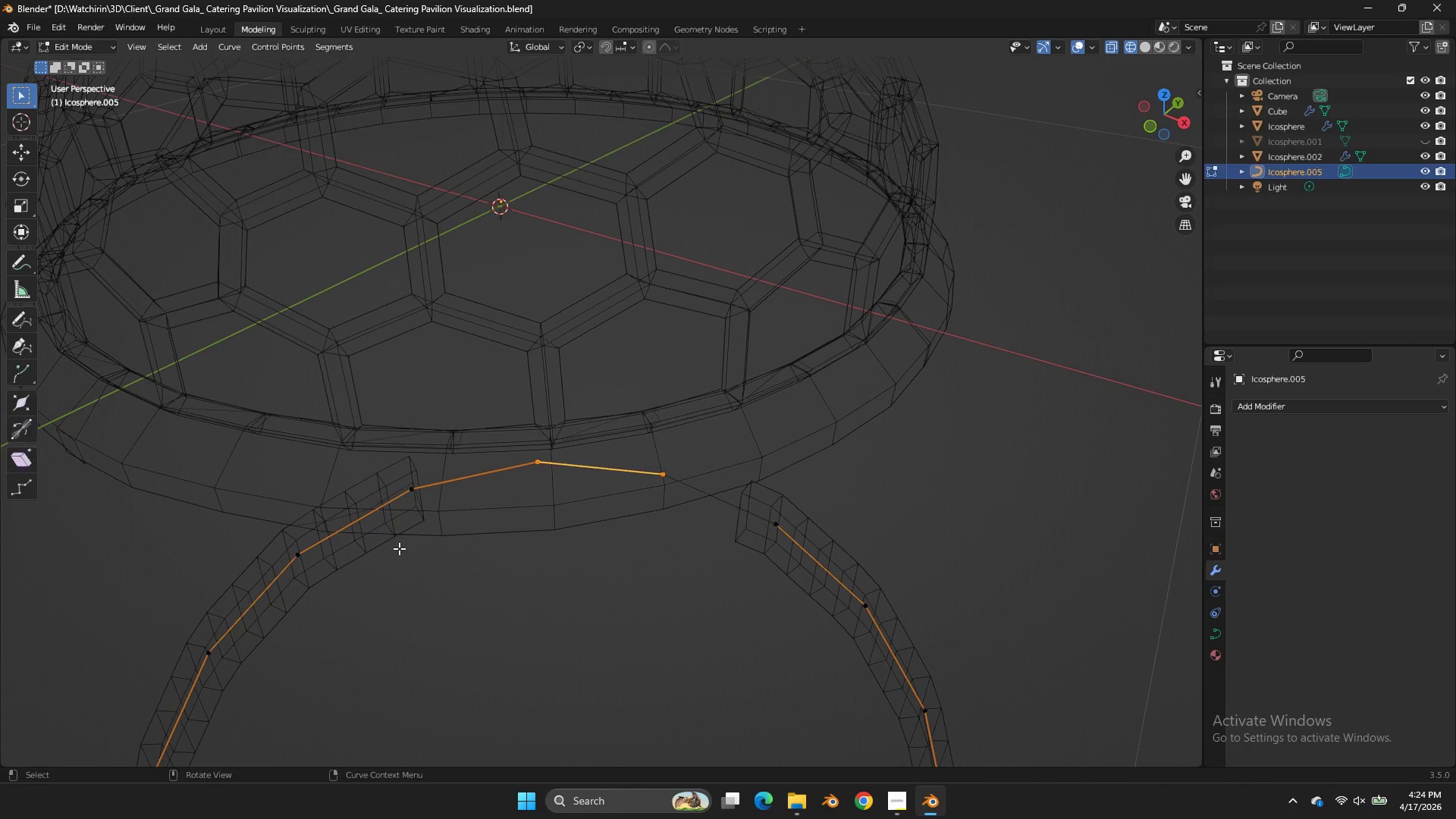 
key(Tab)
 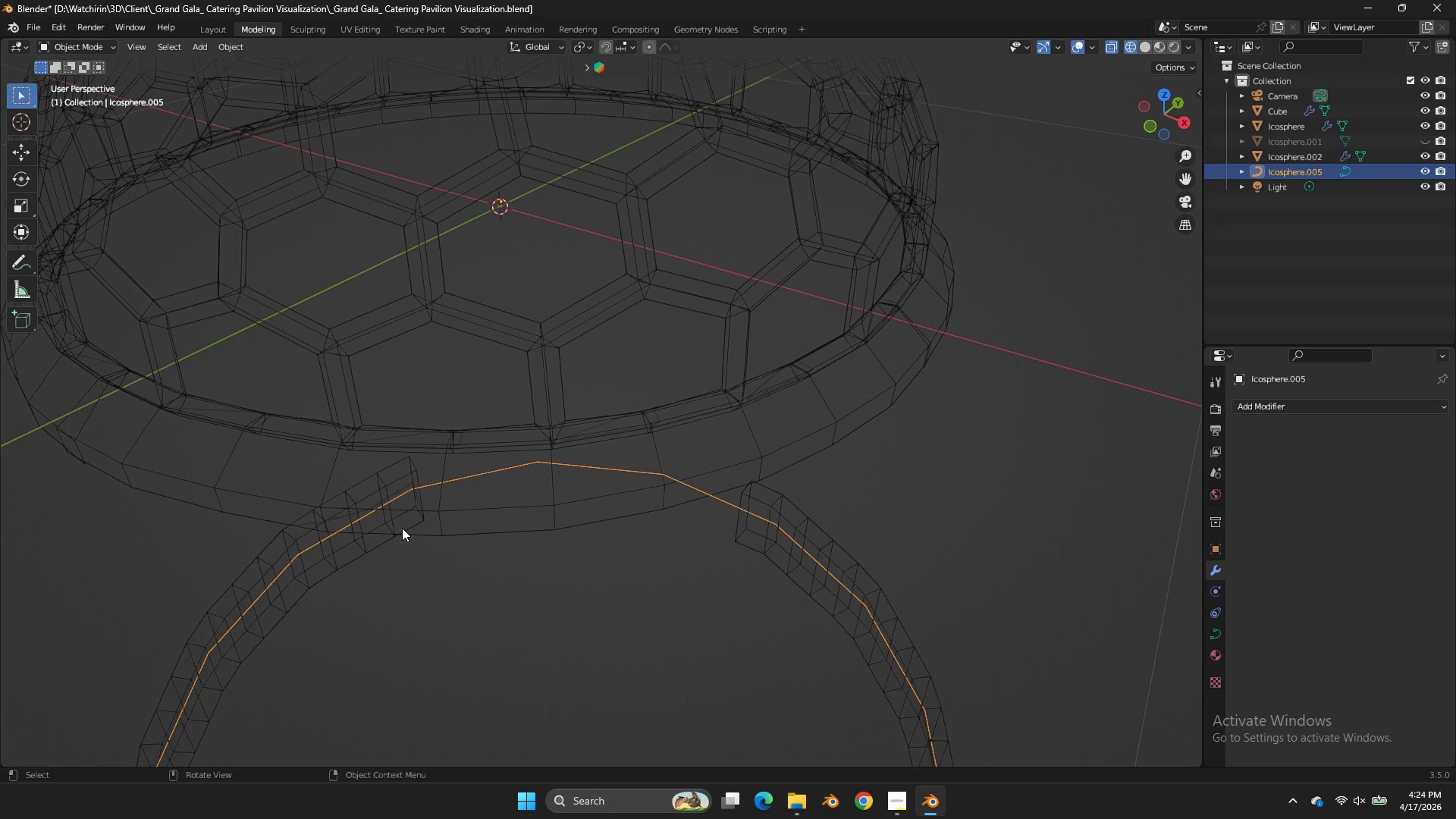 
left_click([402, 528])
 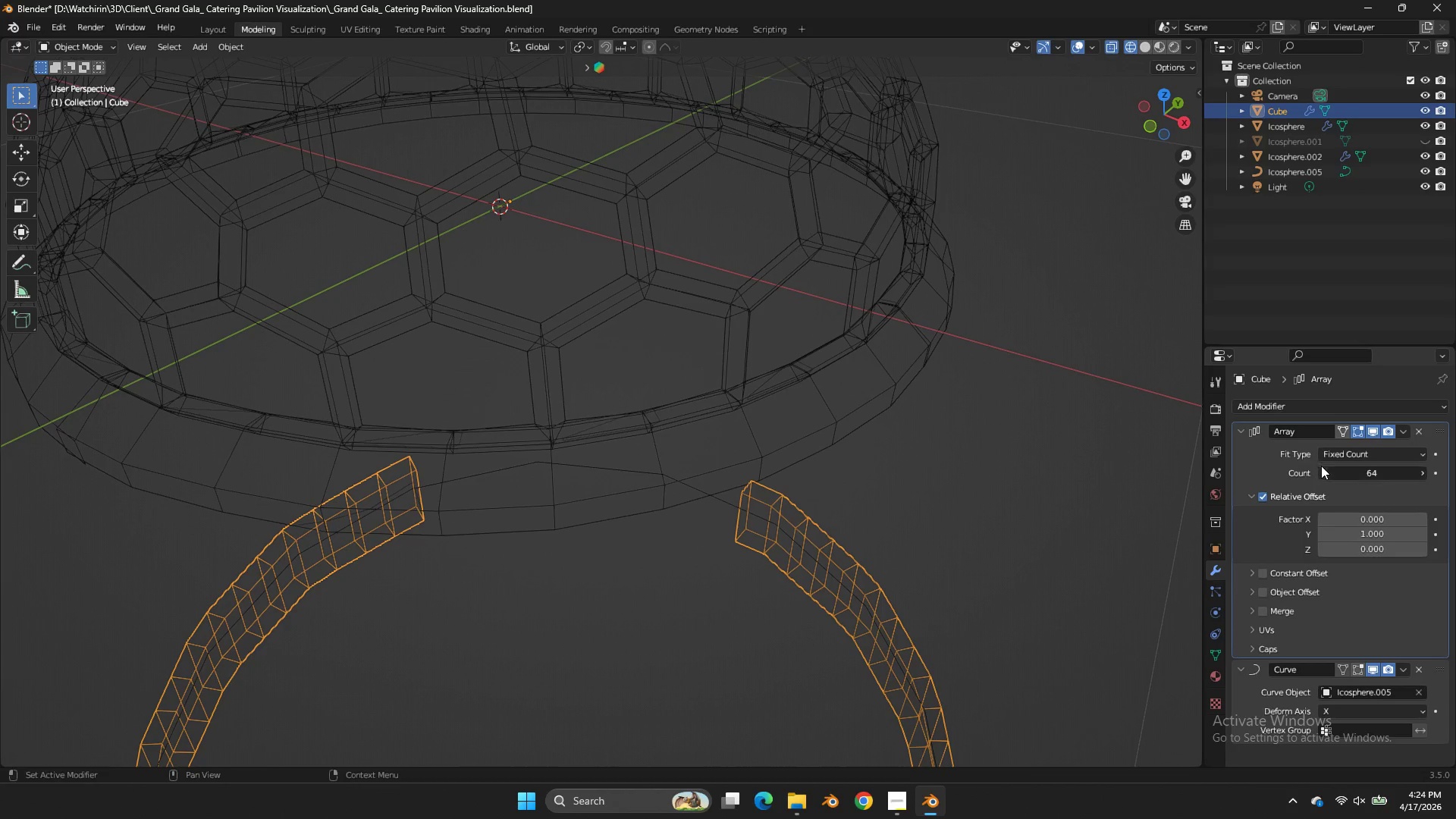 
double_click([1322, 469])
 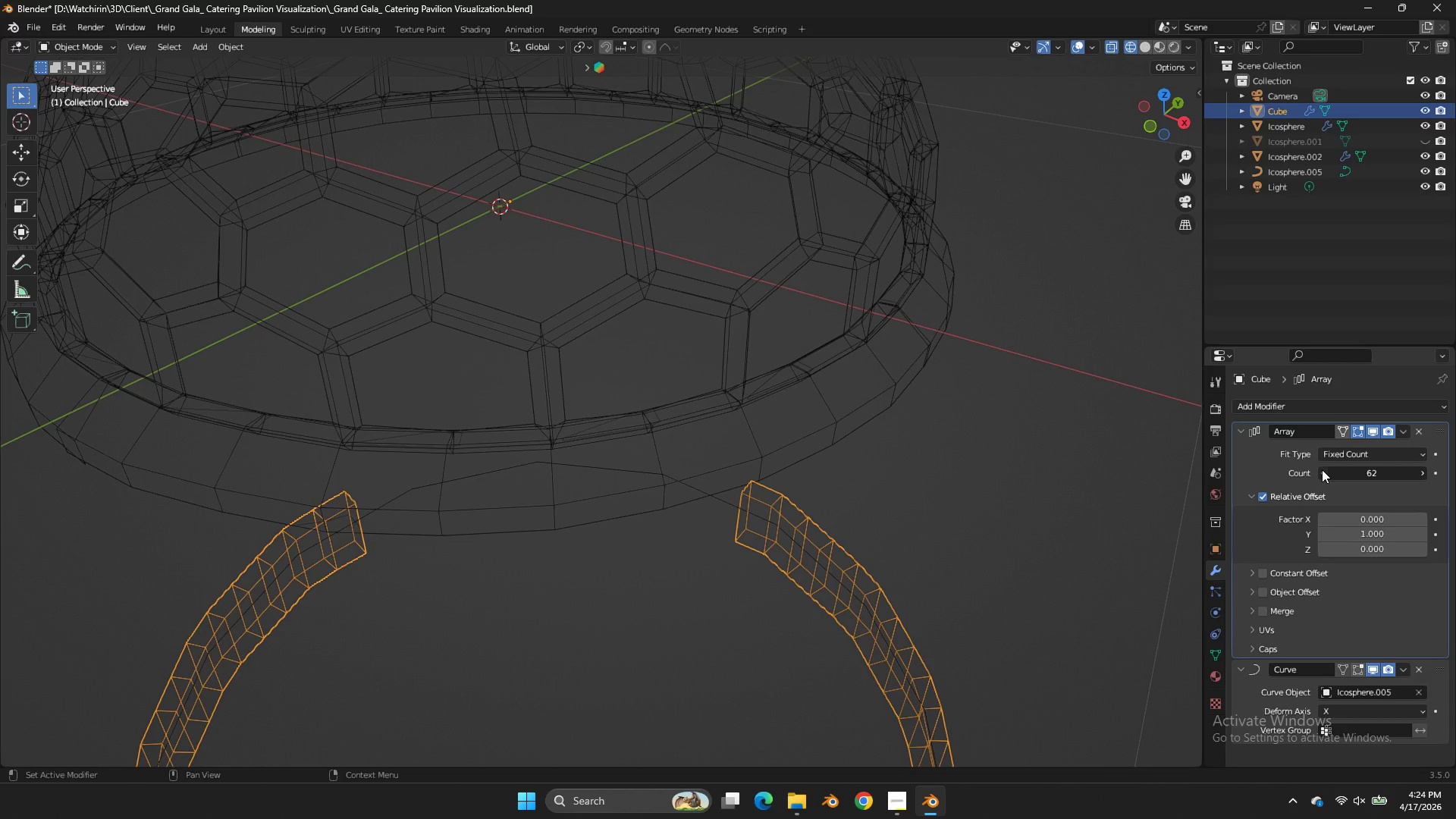 
triple_click([1322, 469])
 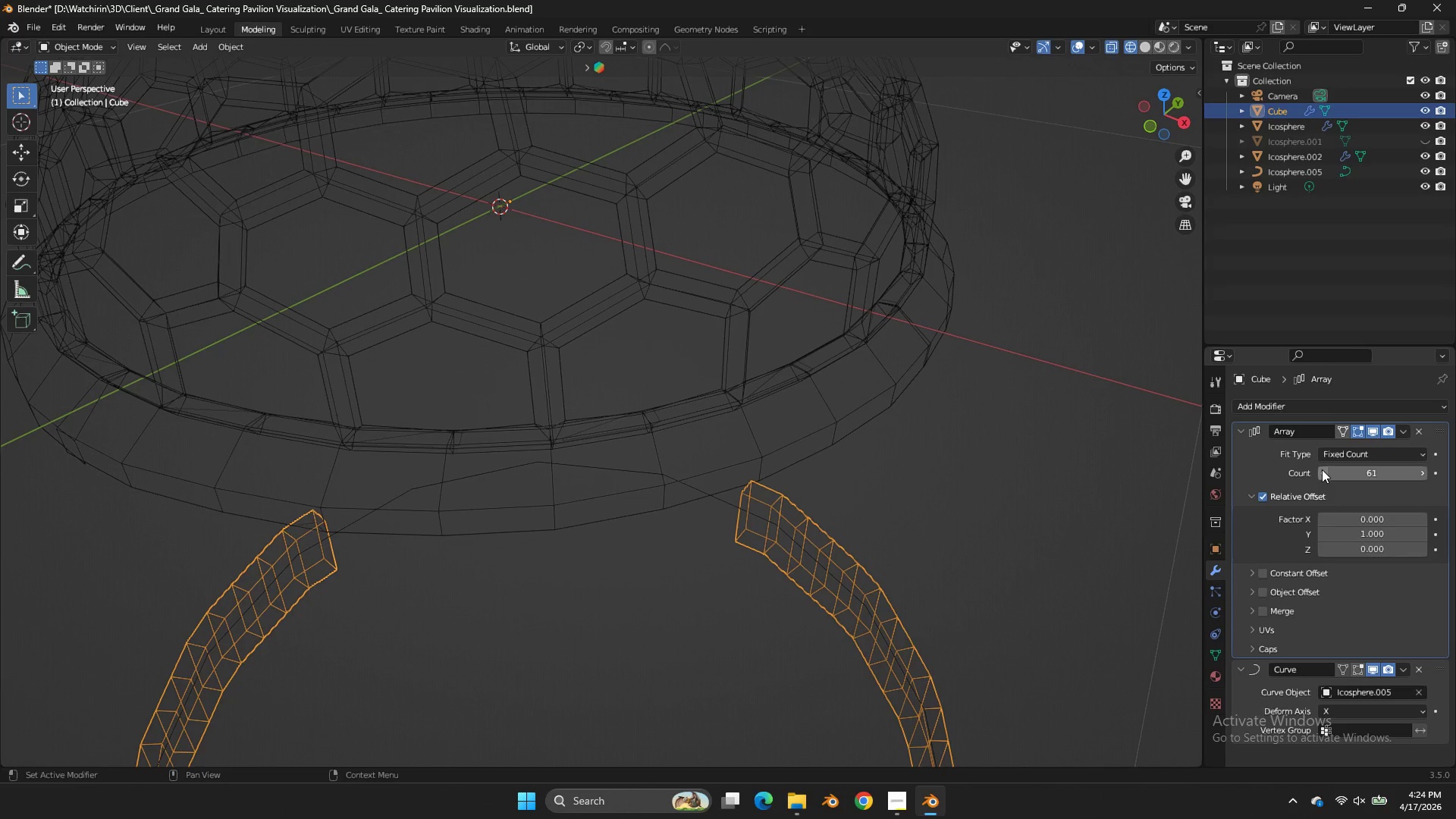 
triple_click([1322, 469])
 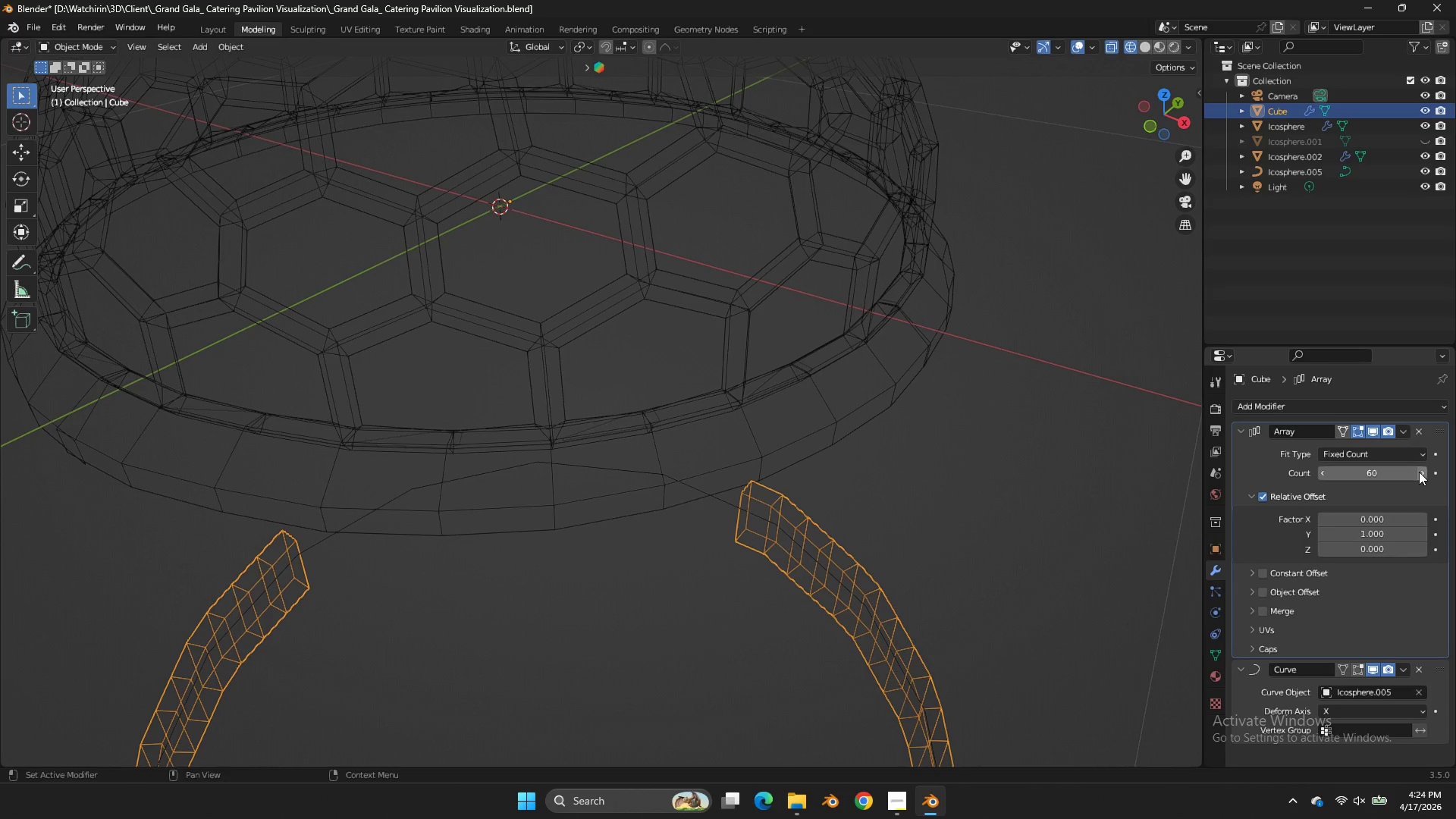 
left_click([1423, 475])
 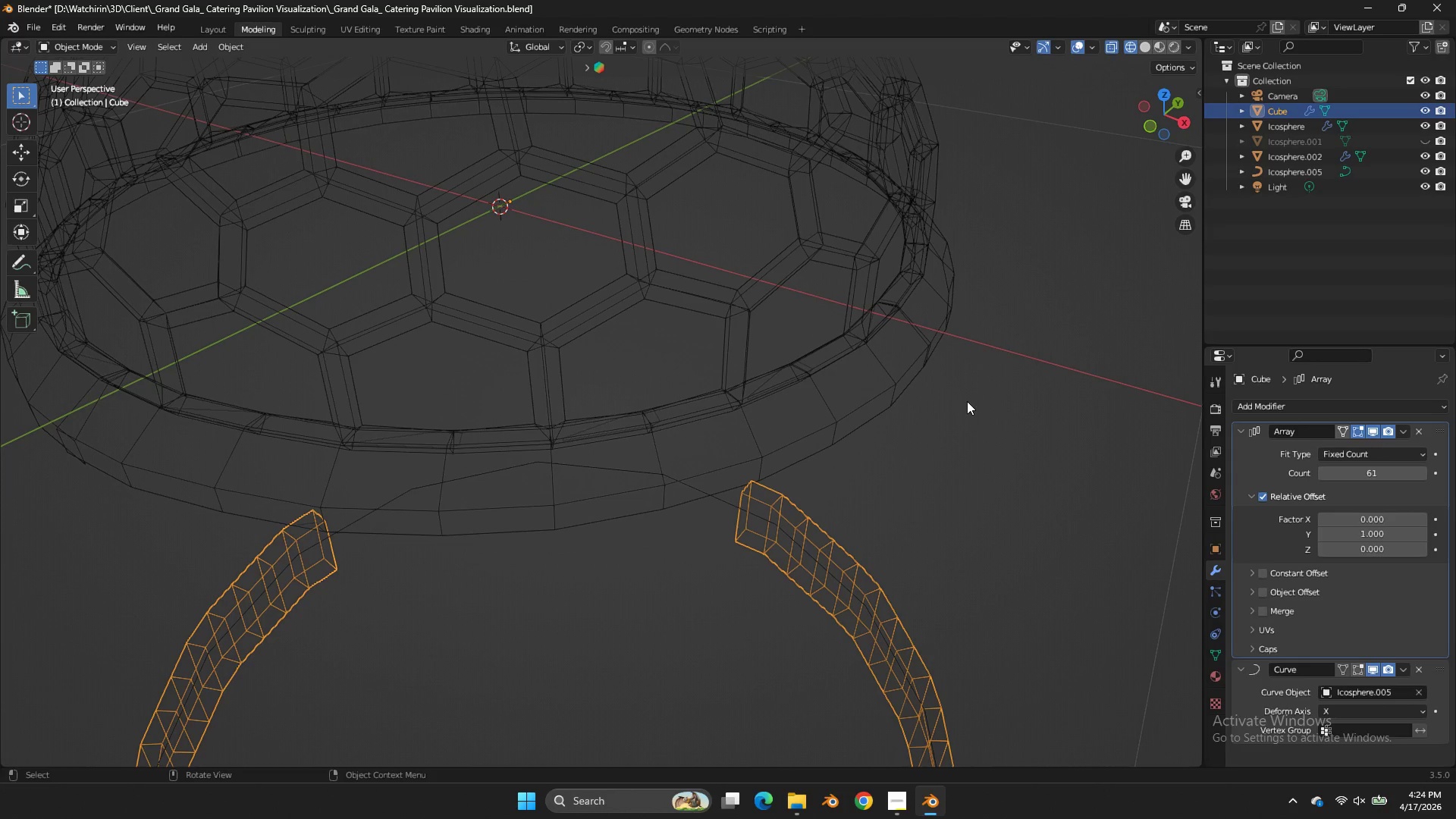 
key(Tab)
key(Tab)
type(gy)
 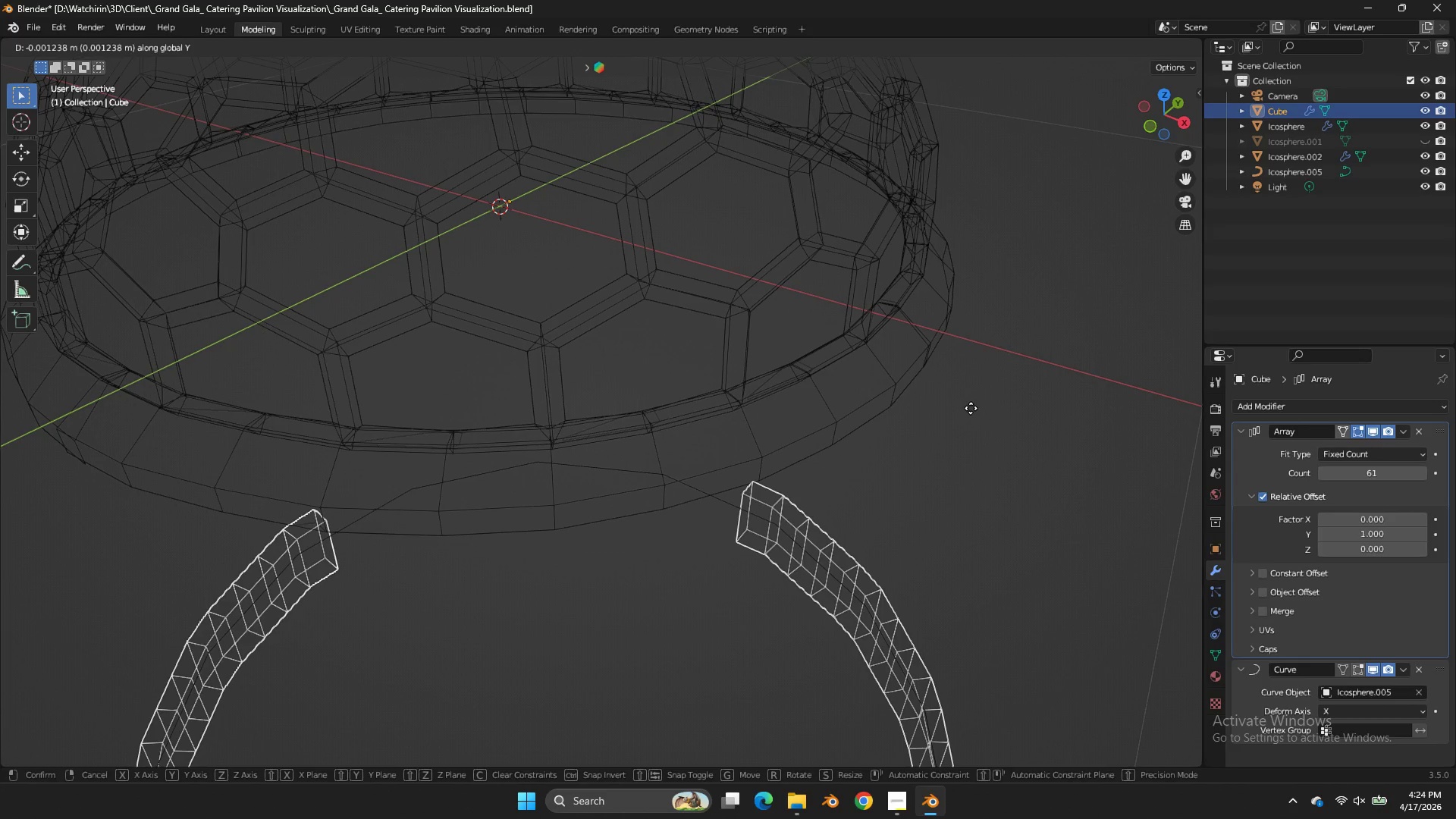 
left_click([969, 406])
 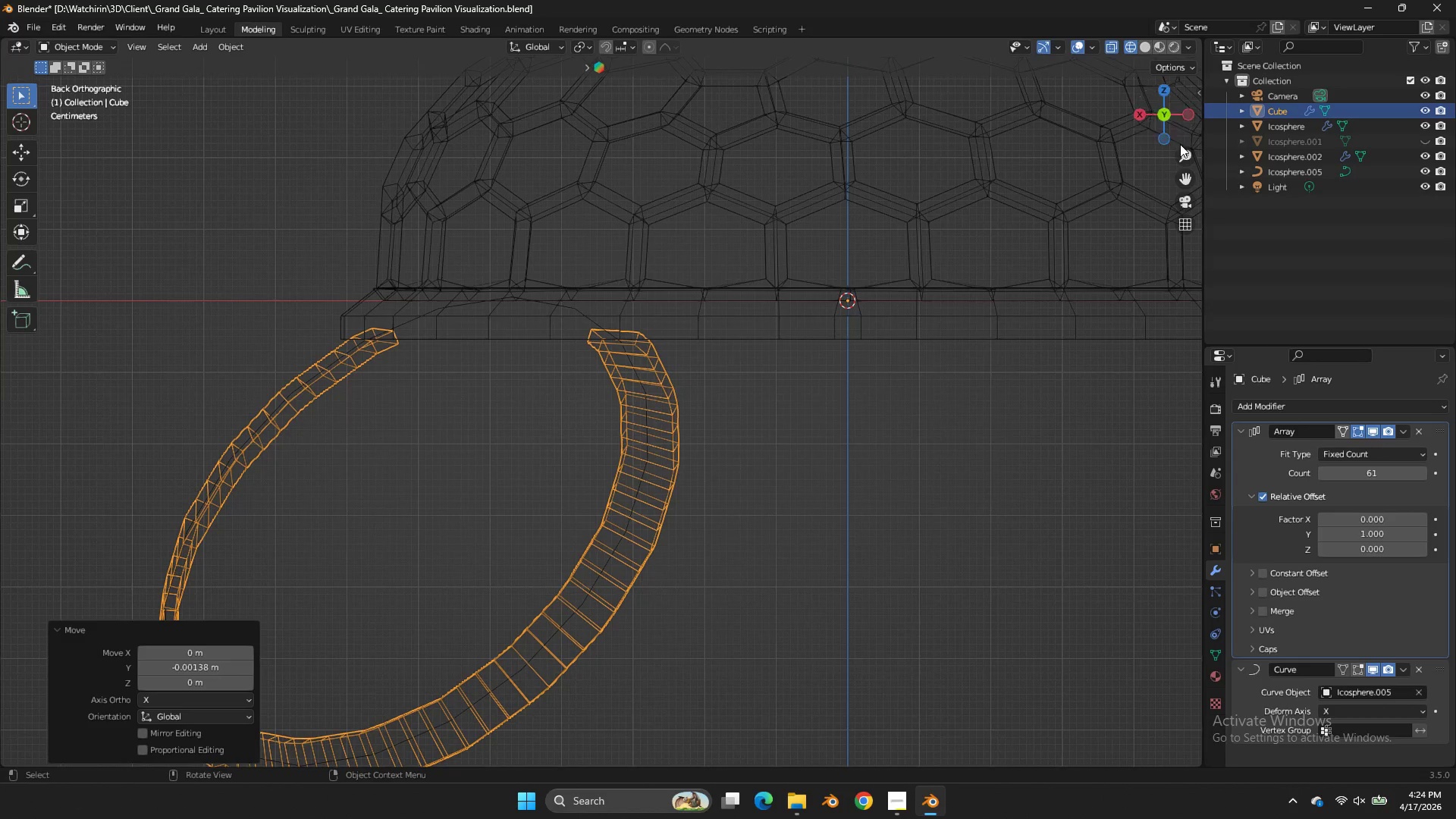 
left_click([1163, 88])
 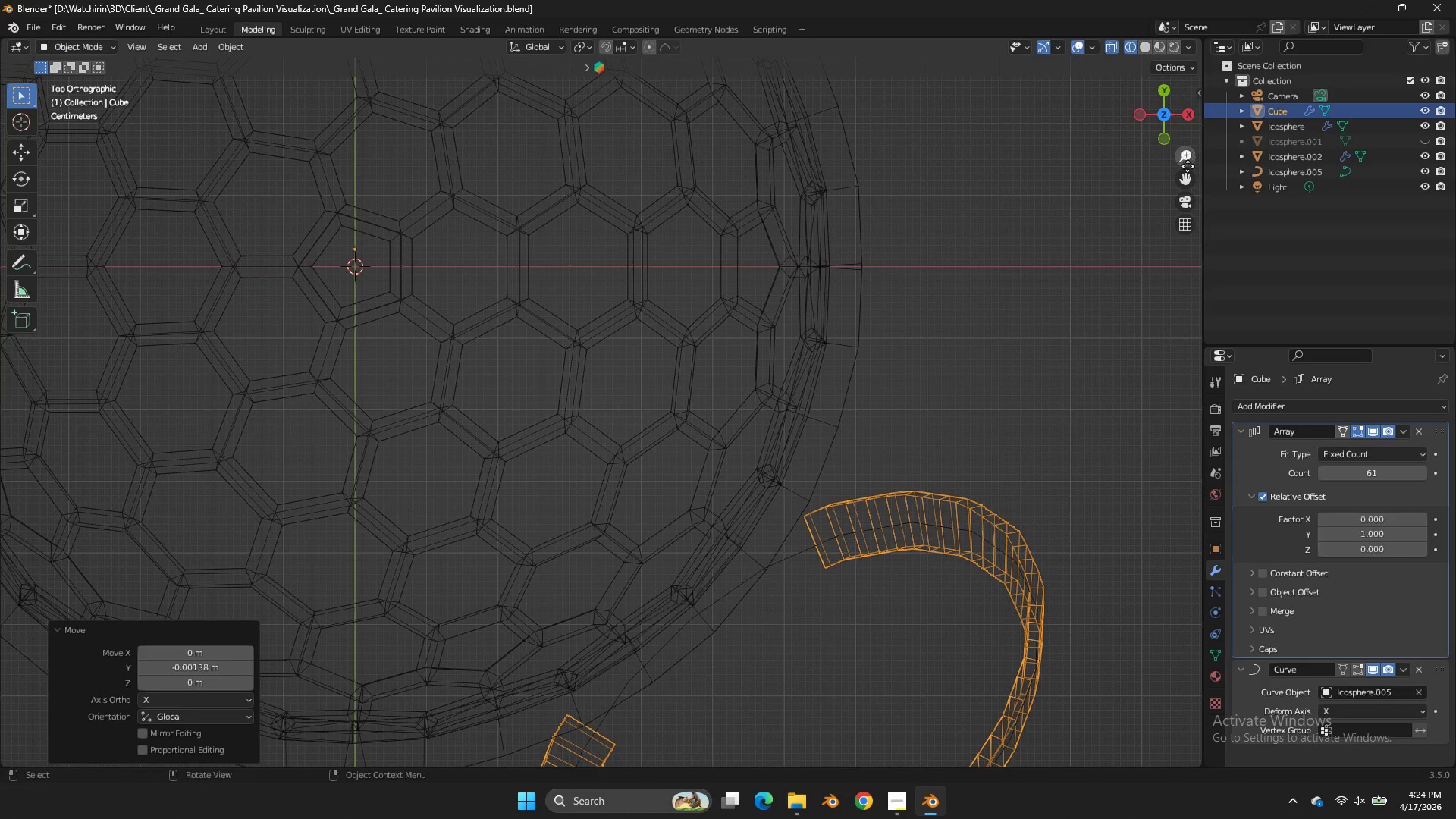 
left_click_drag(start_coordinate=[1184, 188], to_coordinate=[30, 671])
 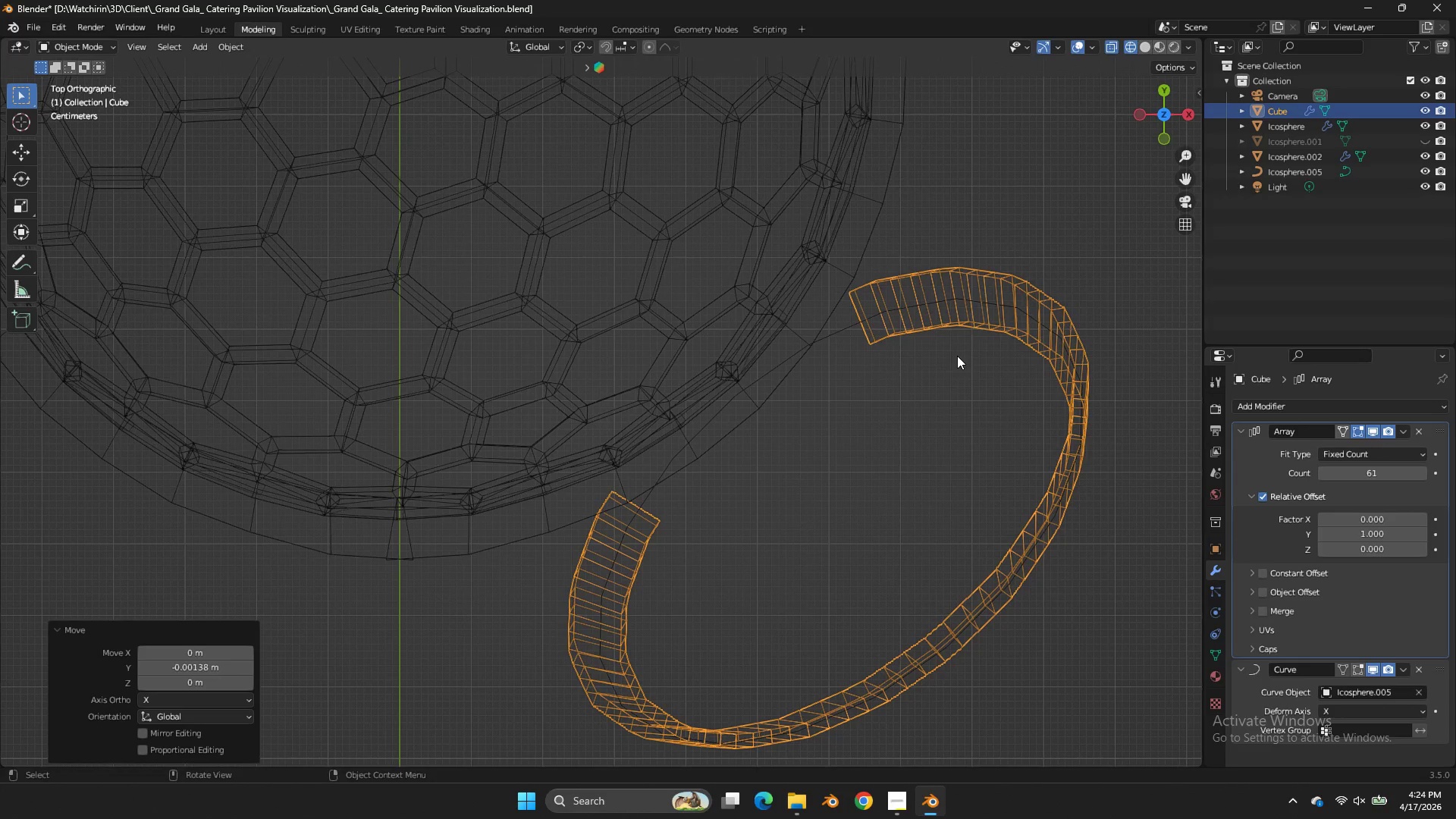 
key(Z)
 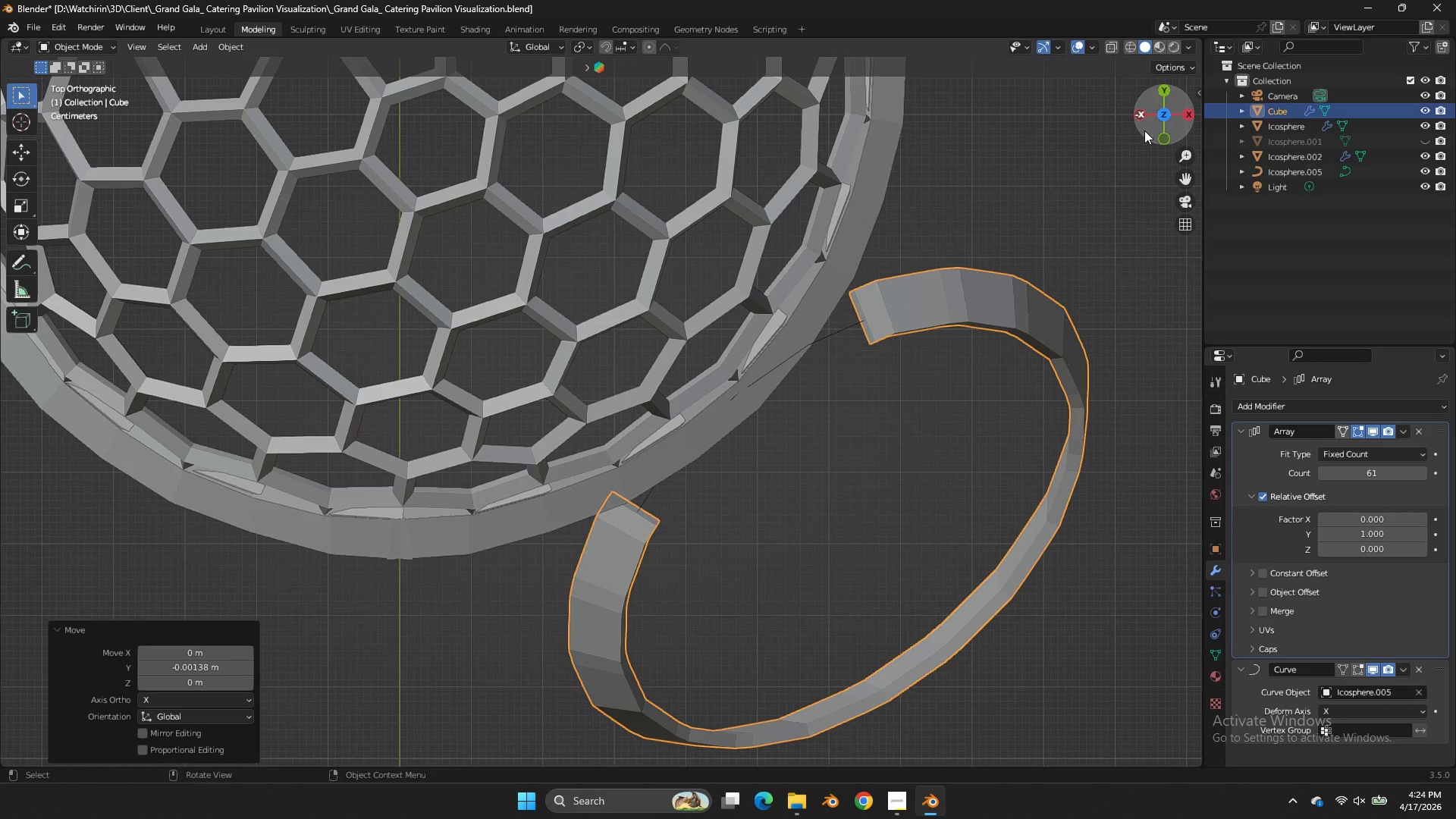 
left_click_drag(start_coordinate=[1147, 121], to_coordinate=[1039, 107])
 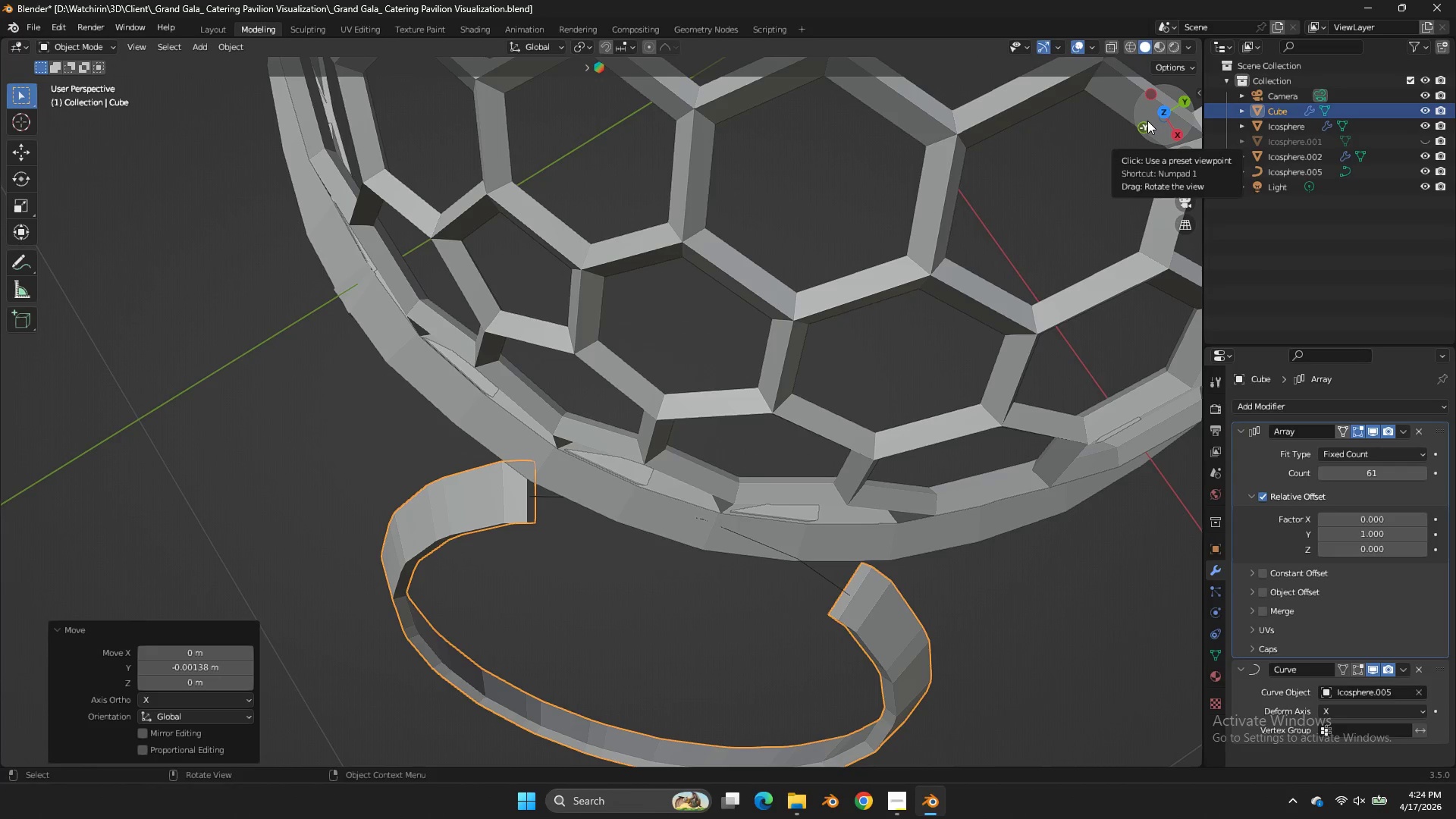 
left_click_drag(start_coordinate=[1156, 123], to_coordinate=[1194, 723])
 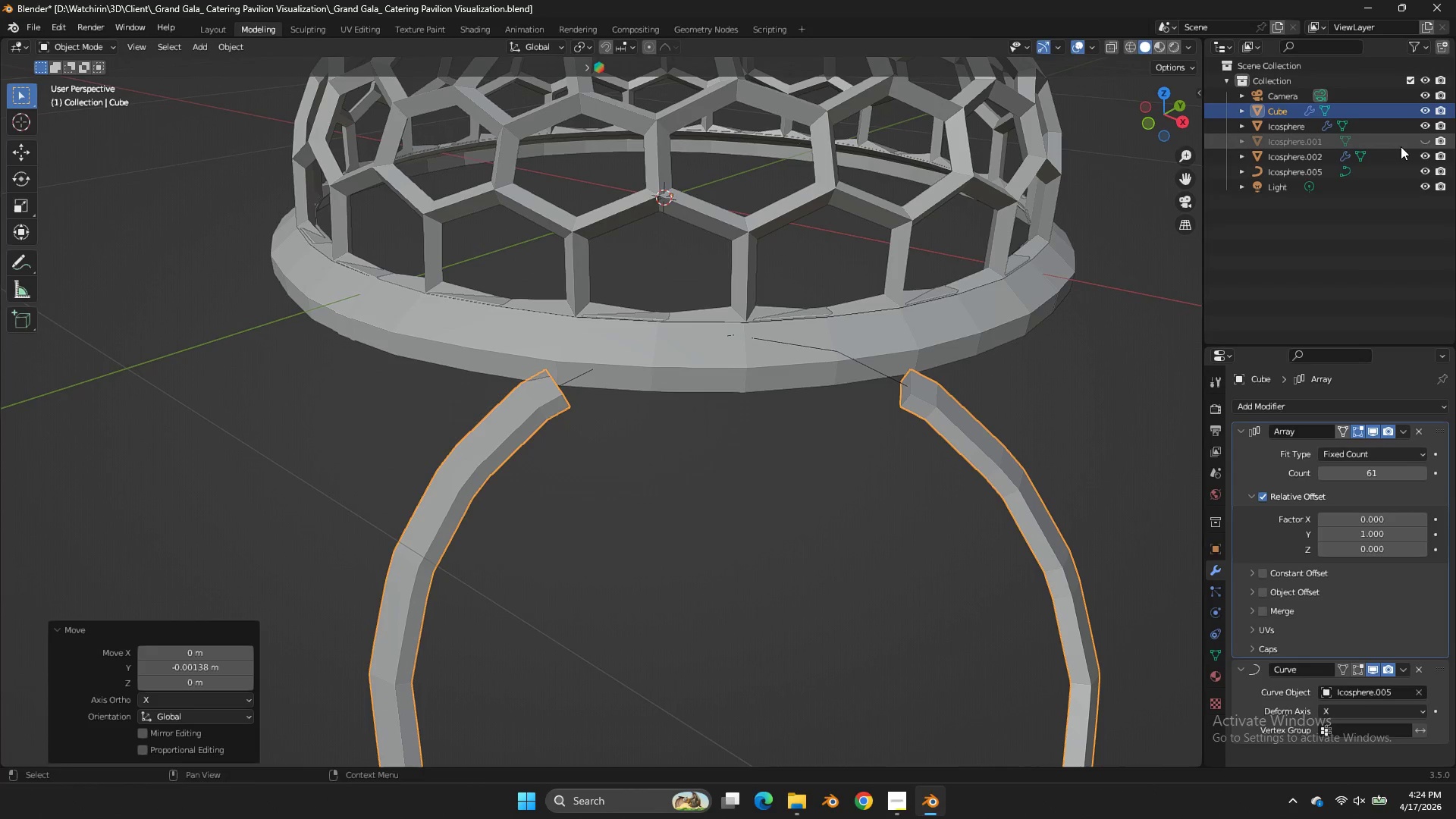 
left_click([1425, 141])
 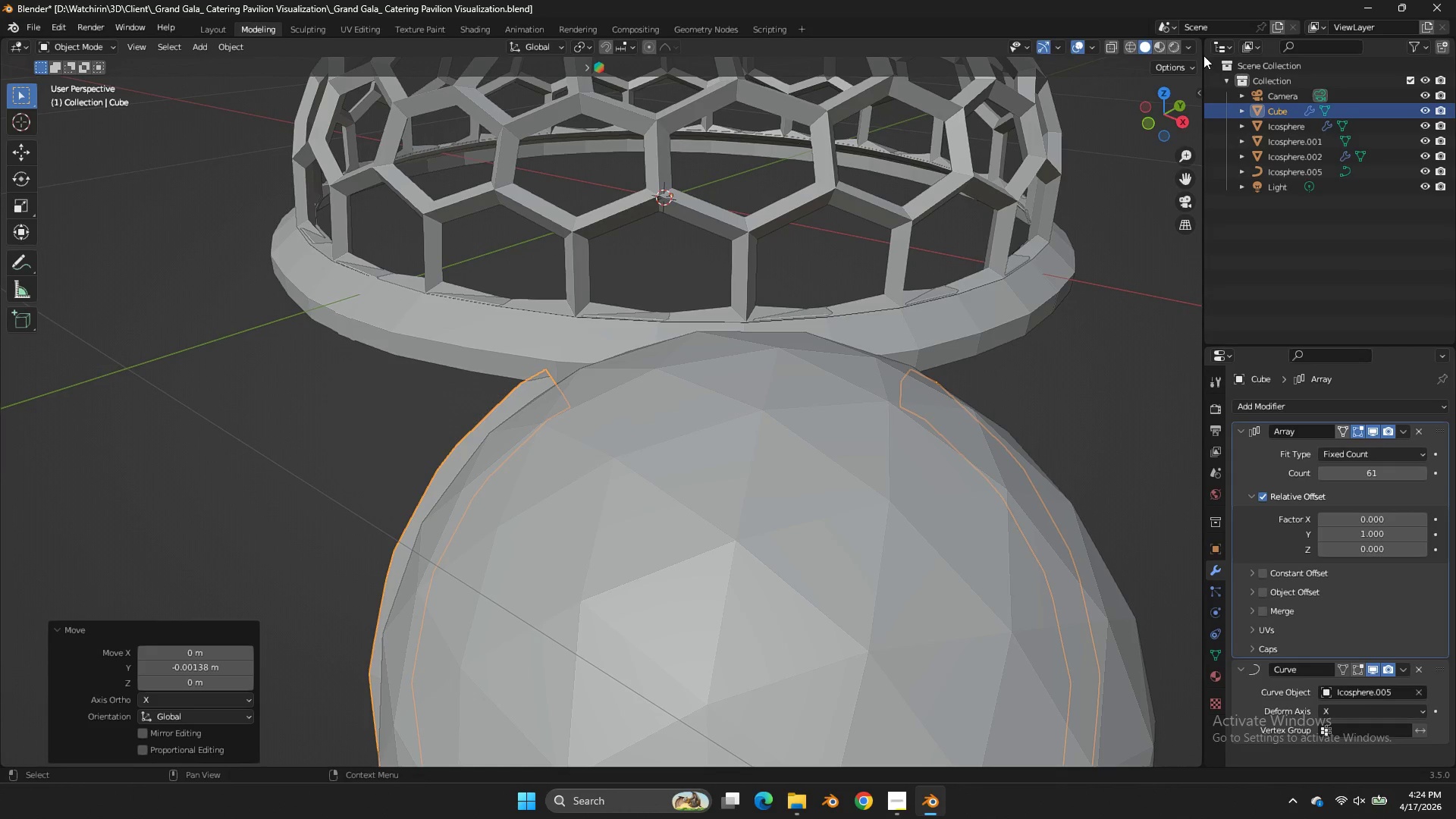 
left_click_drag(start_coordinate=[1169, 109], to_coordinate=[1195, 118])
 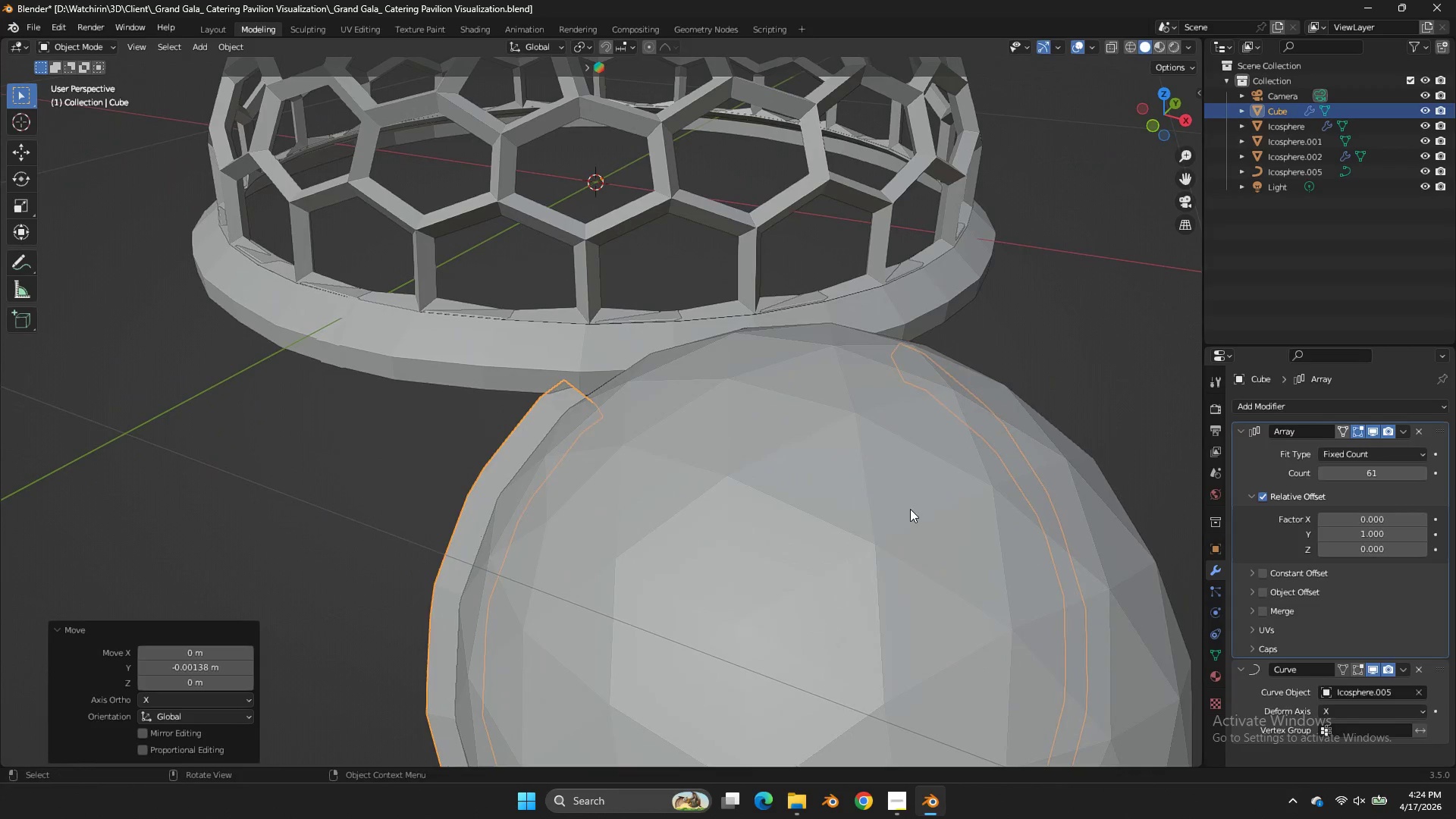 
left_click([910, 509])
 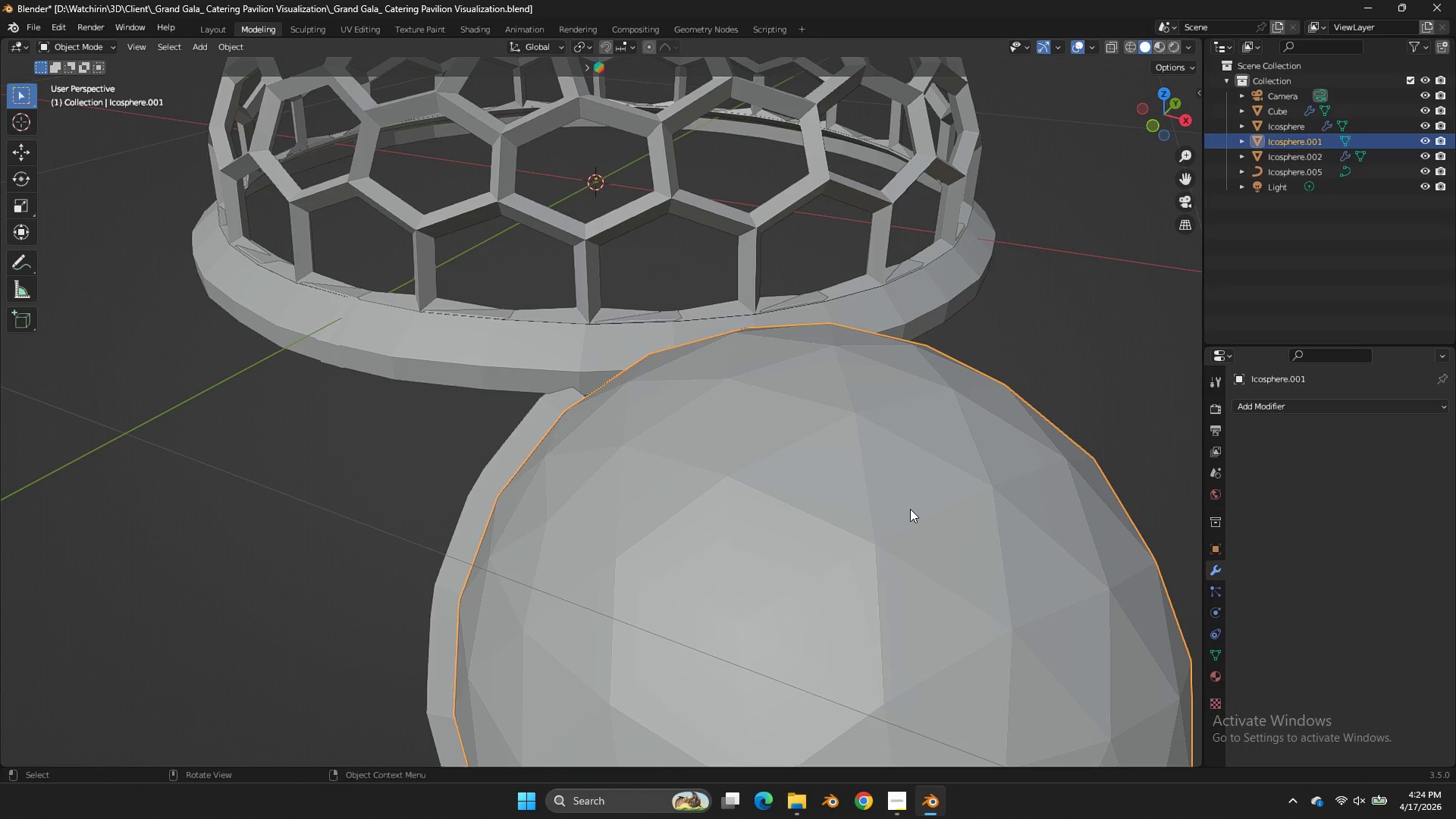 
key(H)
 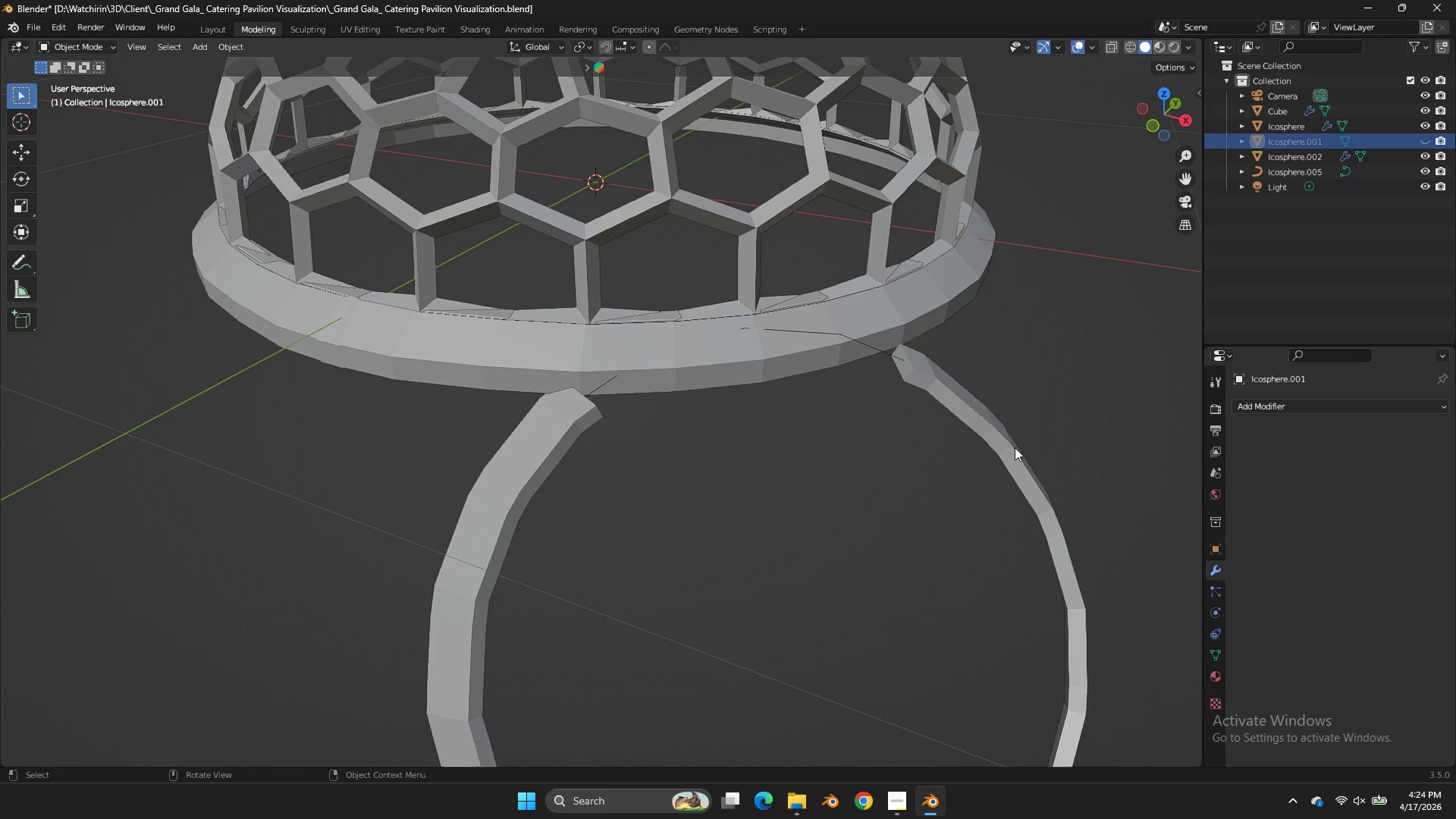 
left_click([1015, 447])
 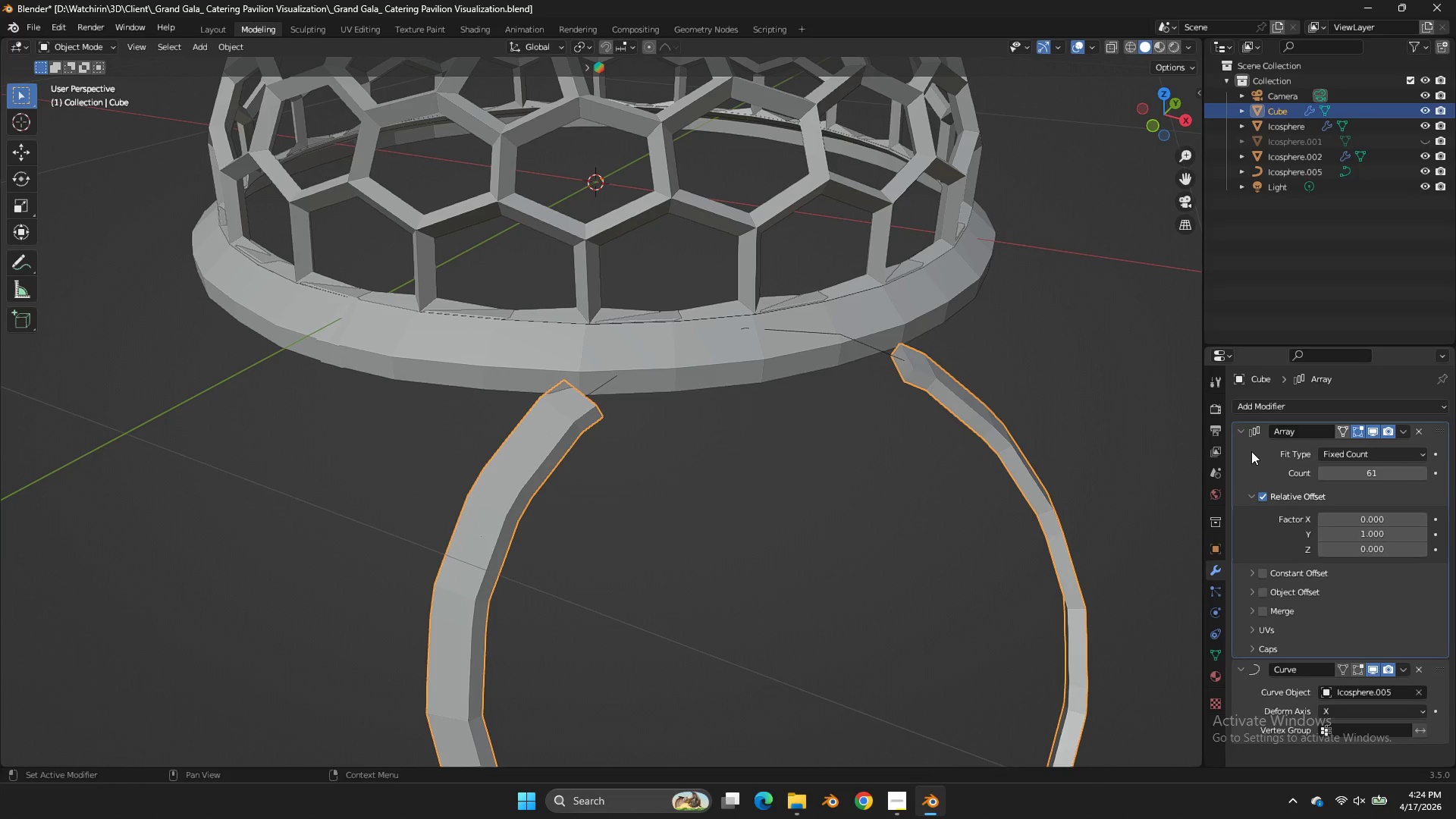 
key(Control+A)
 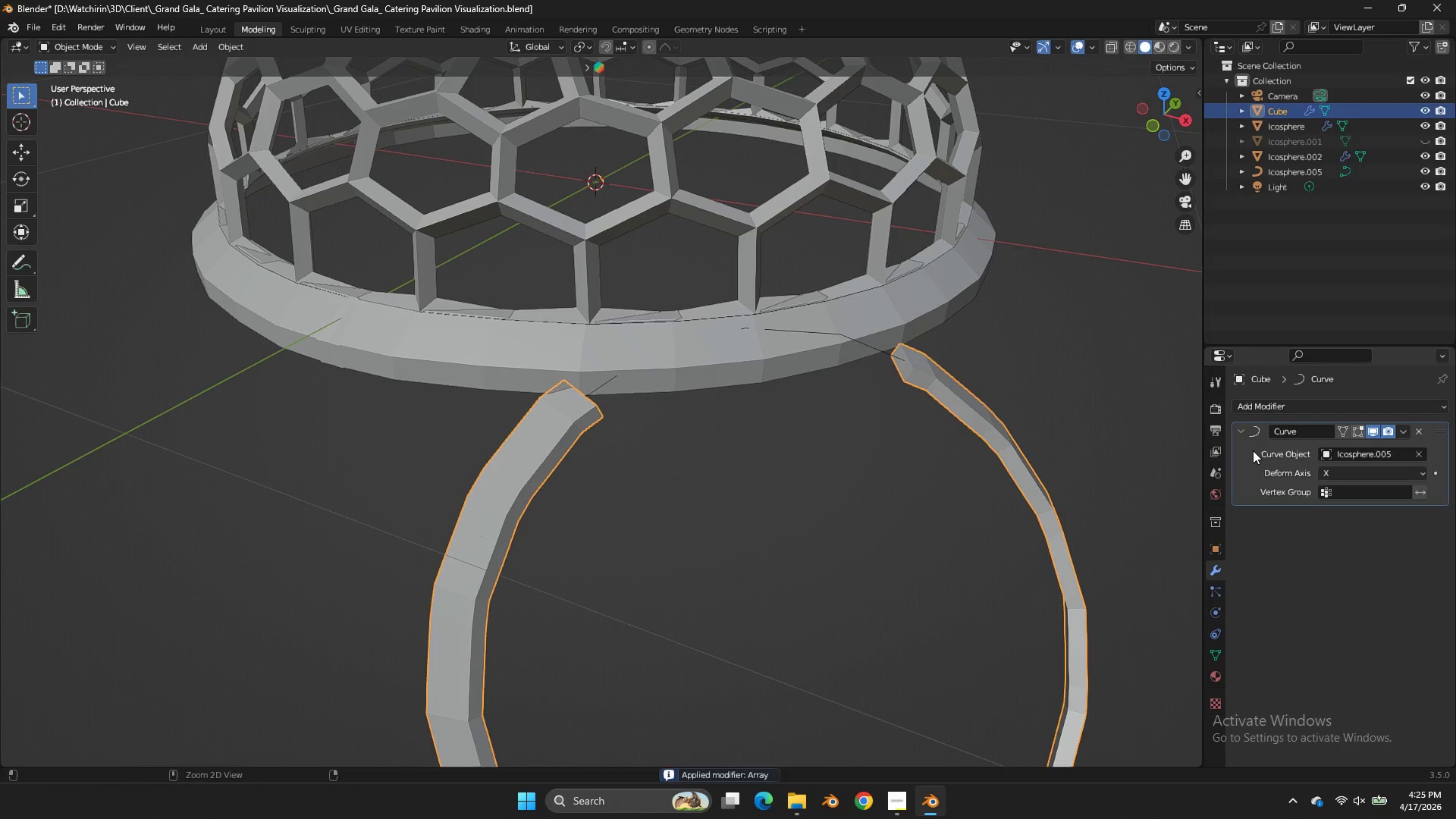 
key(Control+A)
 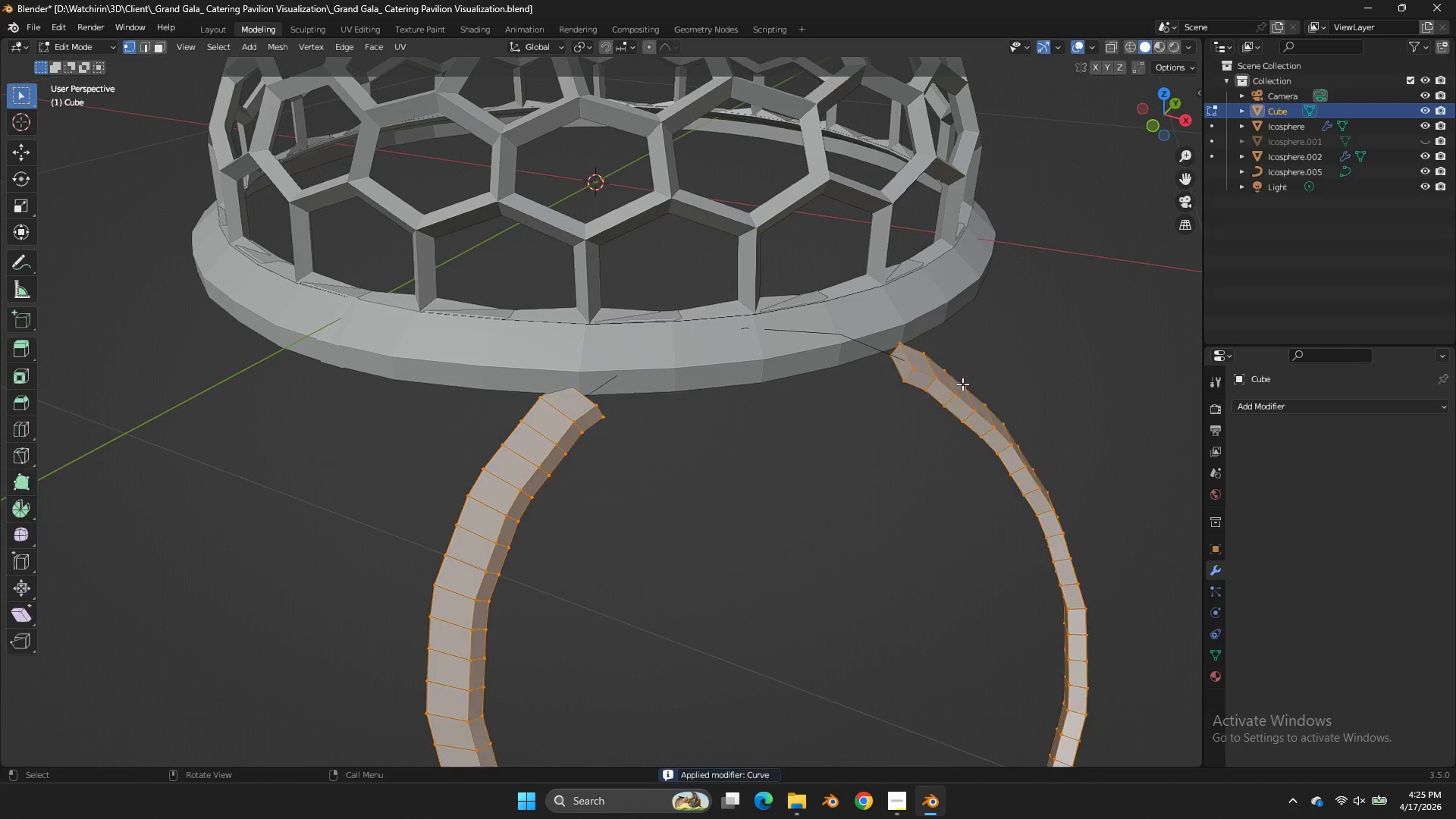 
key(Tab)
 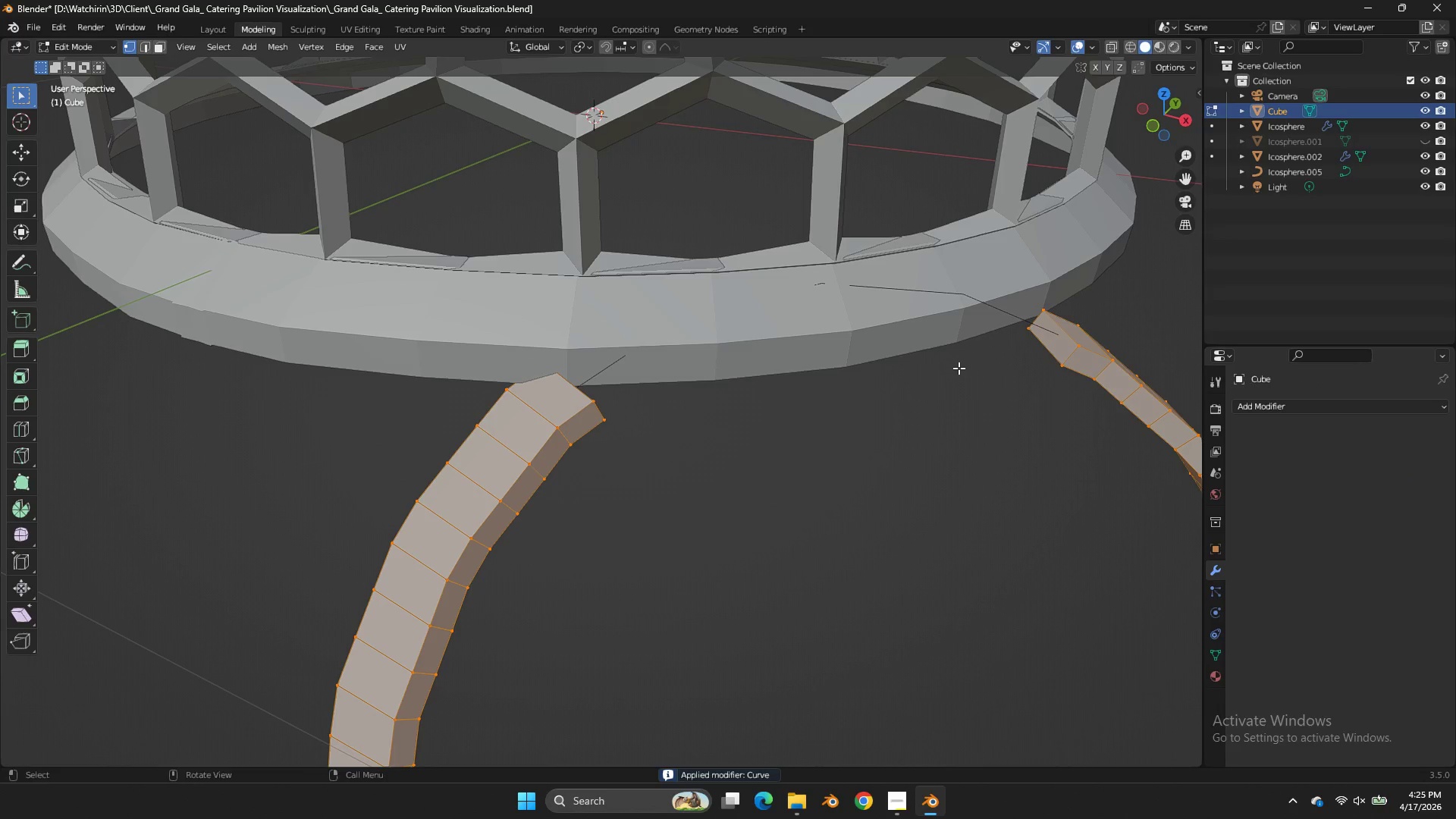 
key(Tab)
 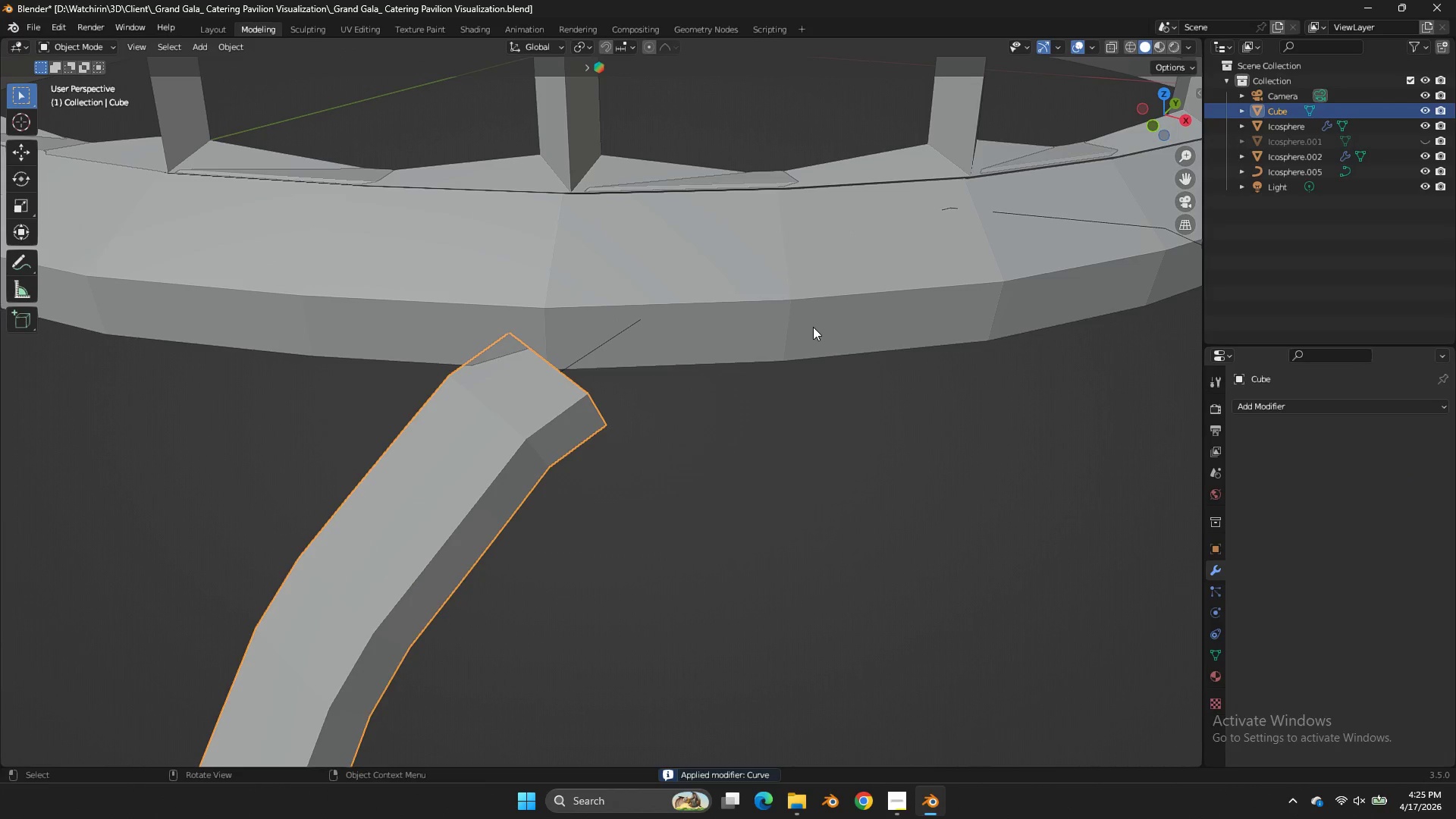 
scroll: coordinate [885, 352], scroll_direction: up, amount: 4.0
 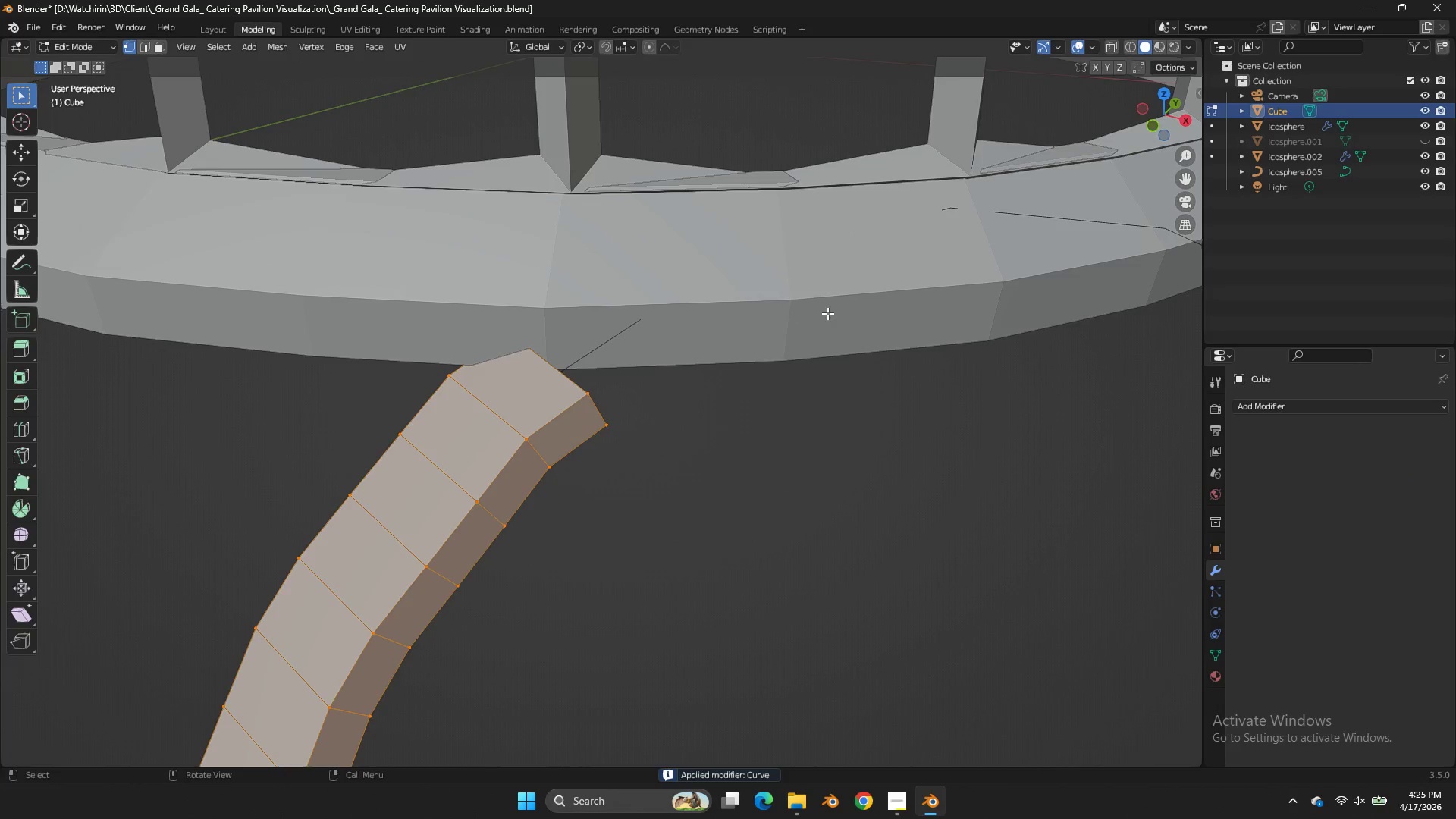 
left_click([813, 327])
 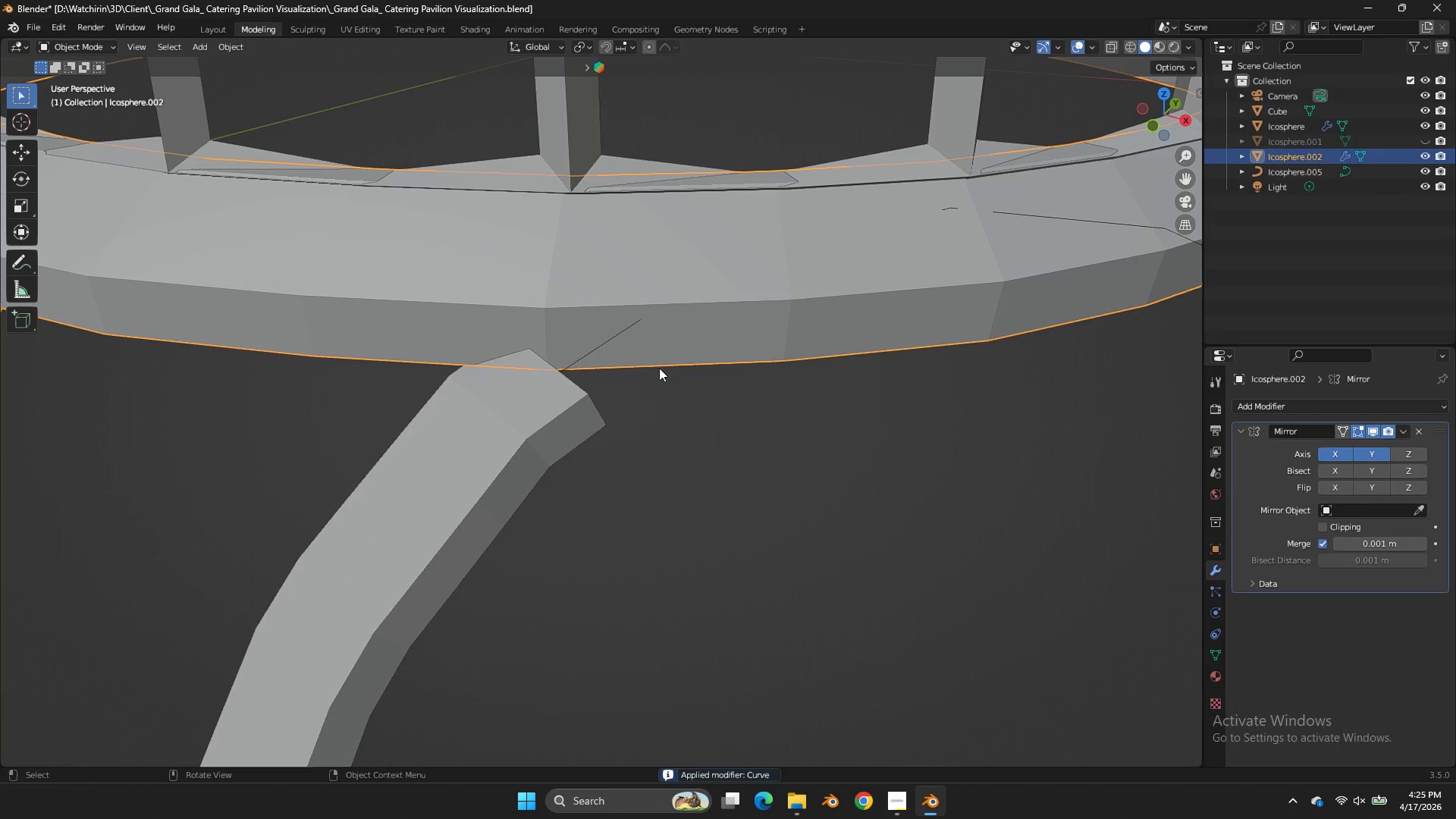 
hold_key(key=ShiftLeft, duration=0.52)
left_click([573, 431])
 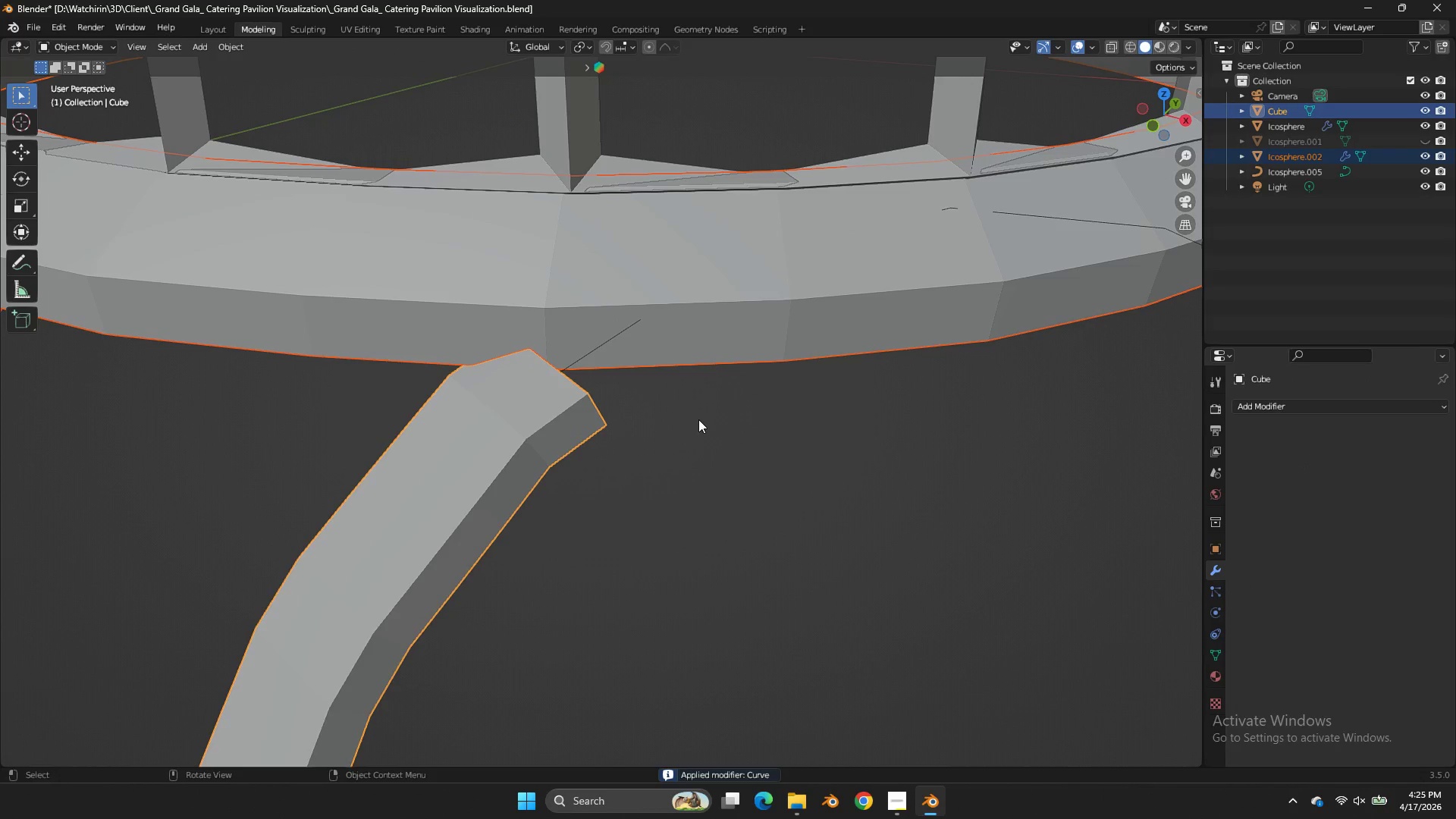 
scroll: coordinate [703, 418], scroll_direction: down, amount: 4.0
 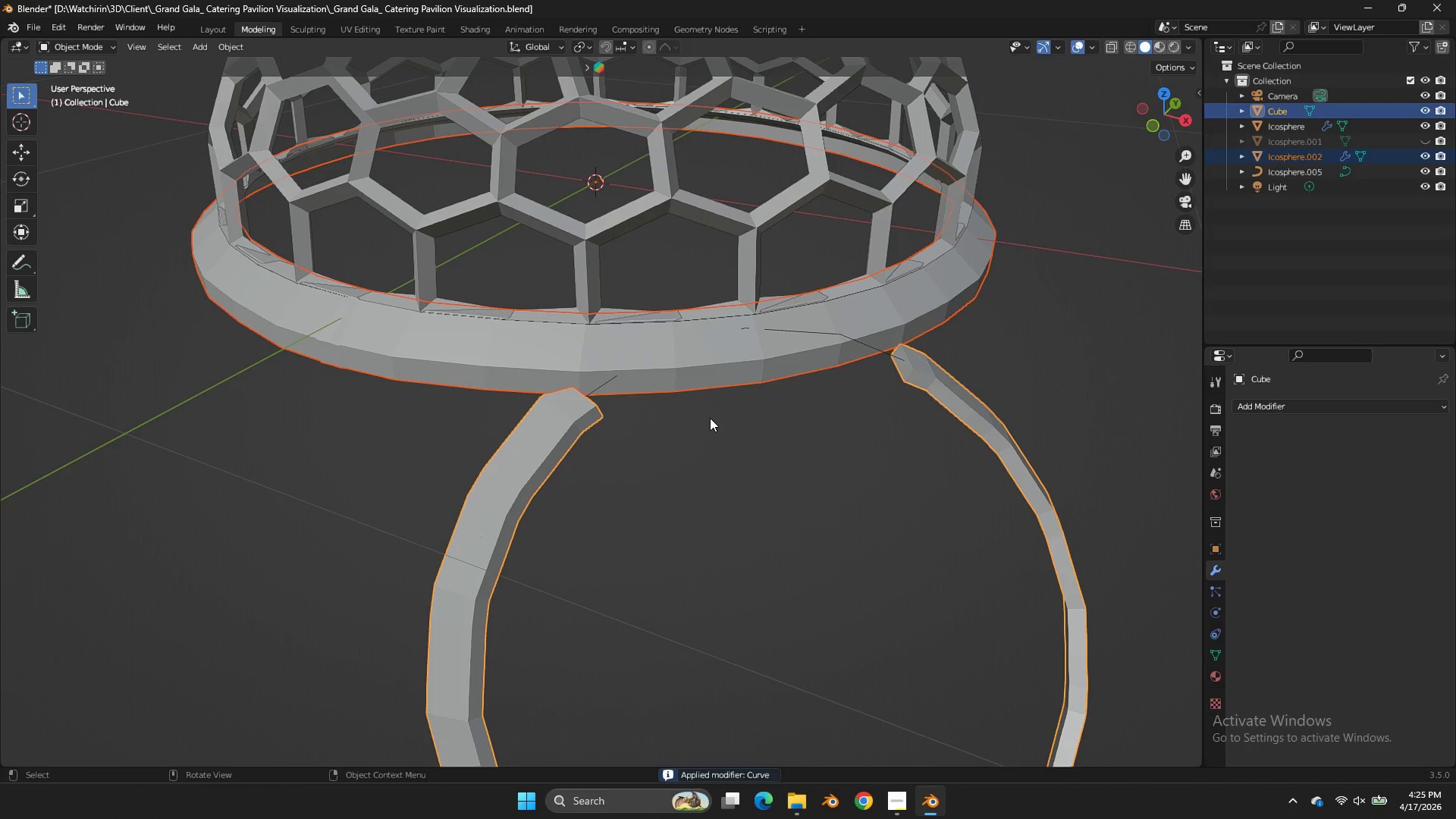 
key(Control+J)
 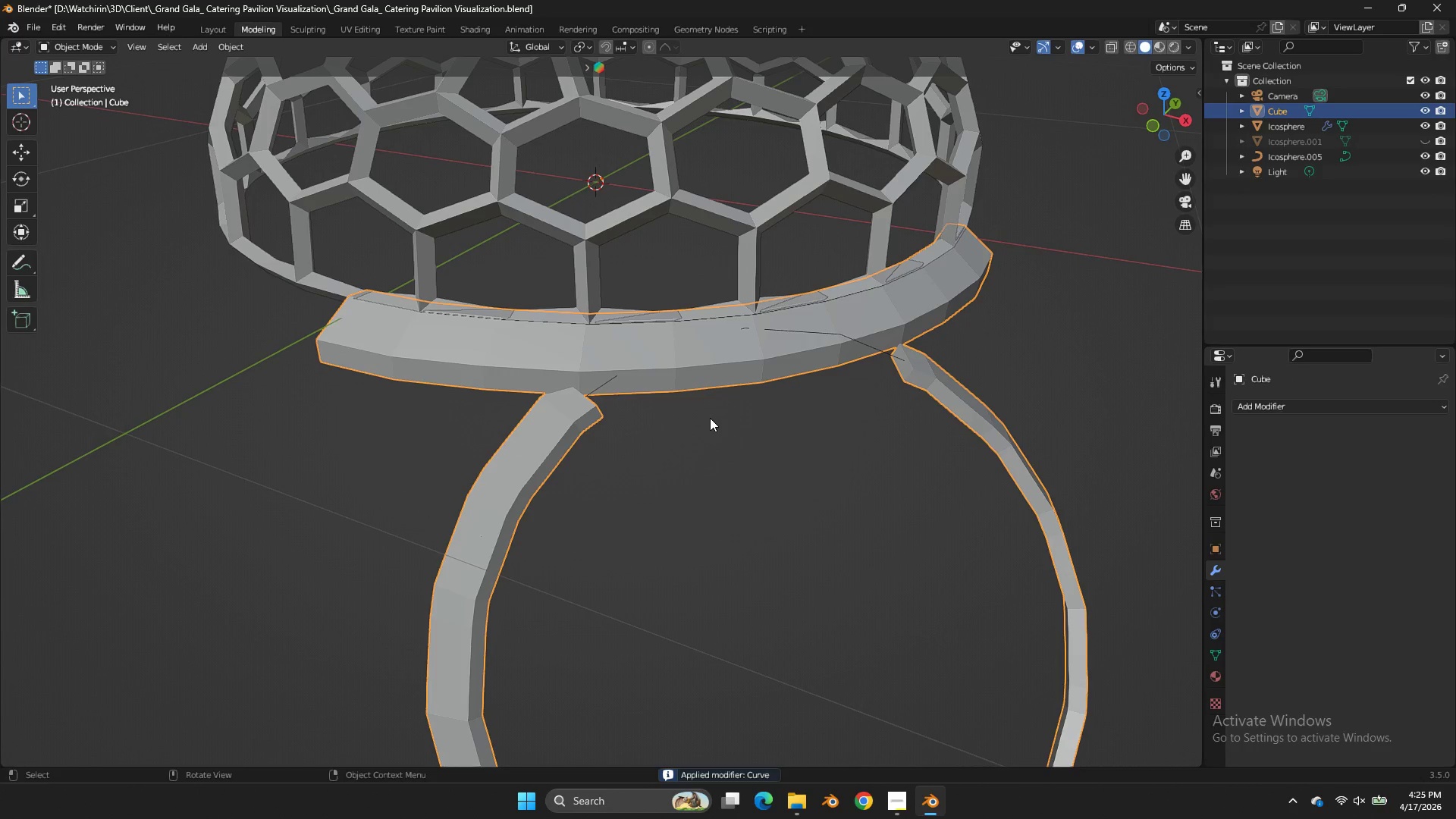 
key(Control+Z)
 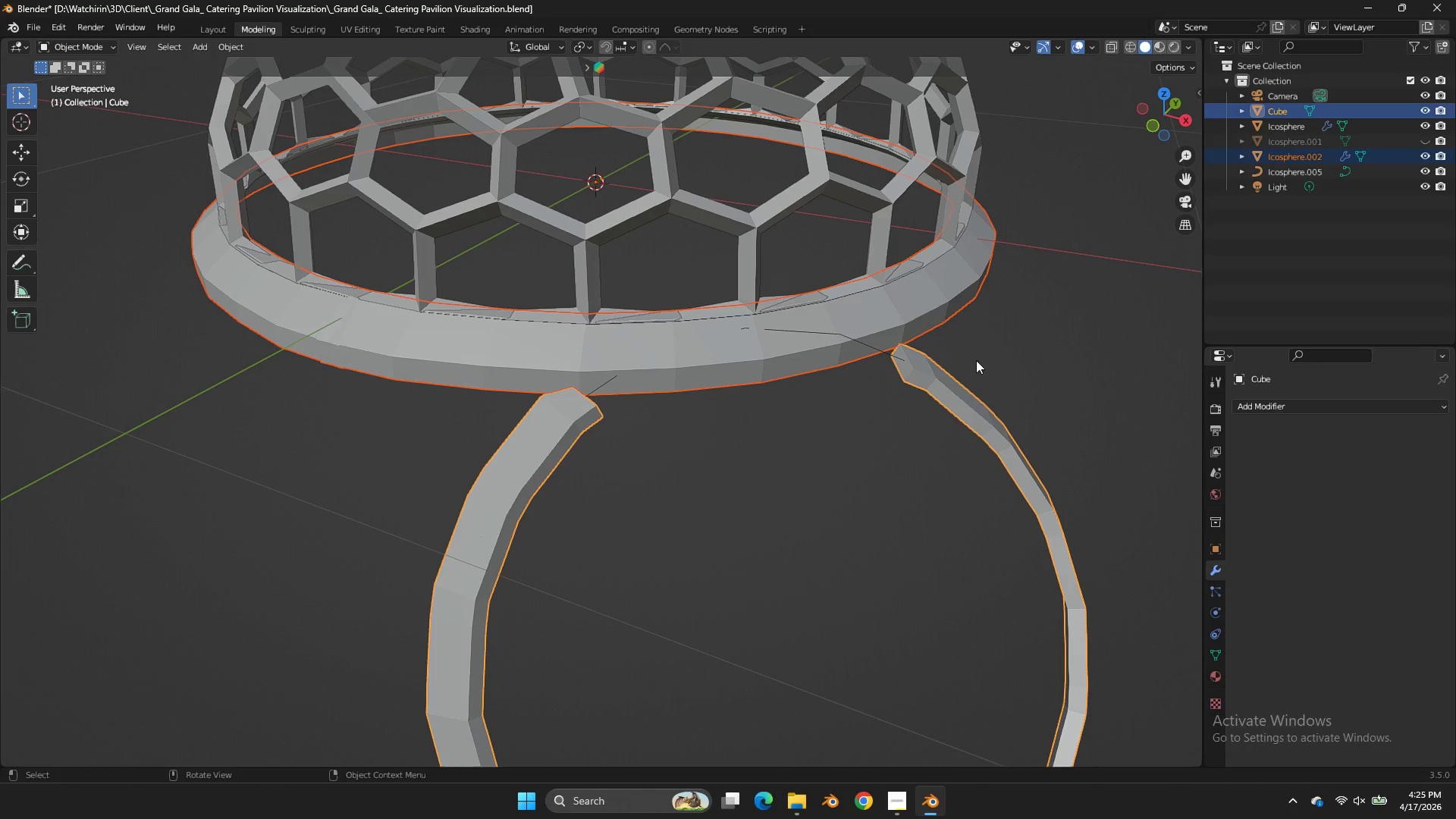 
hold_key(key=ShiftLeft, duration=0.7)
left_click([822, 357])
 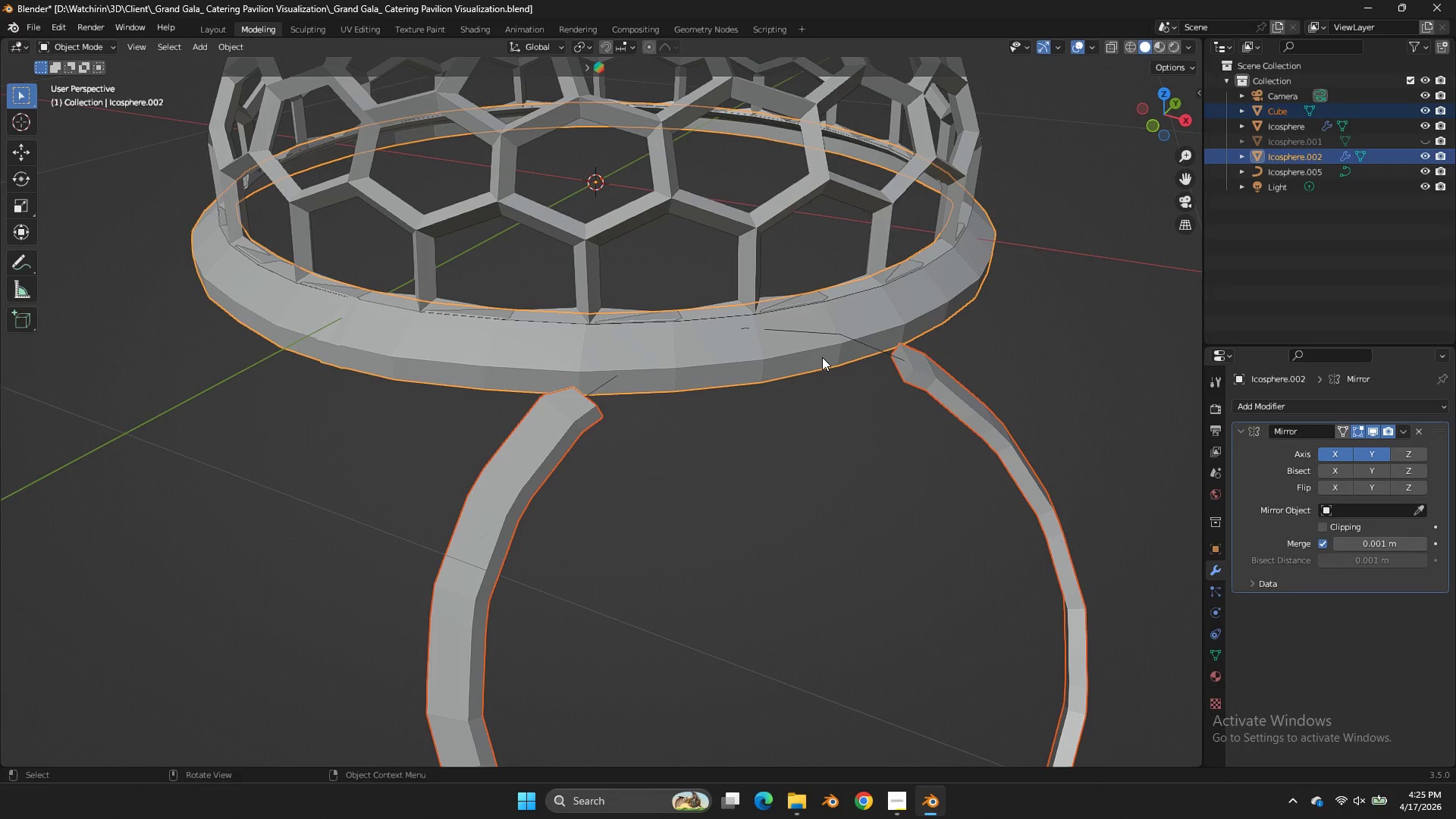 
key(Control+J)
 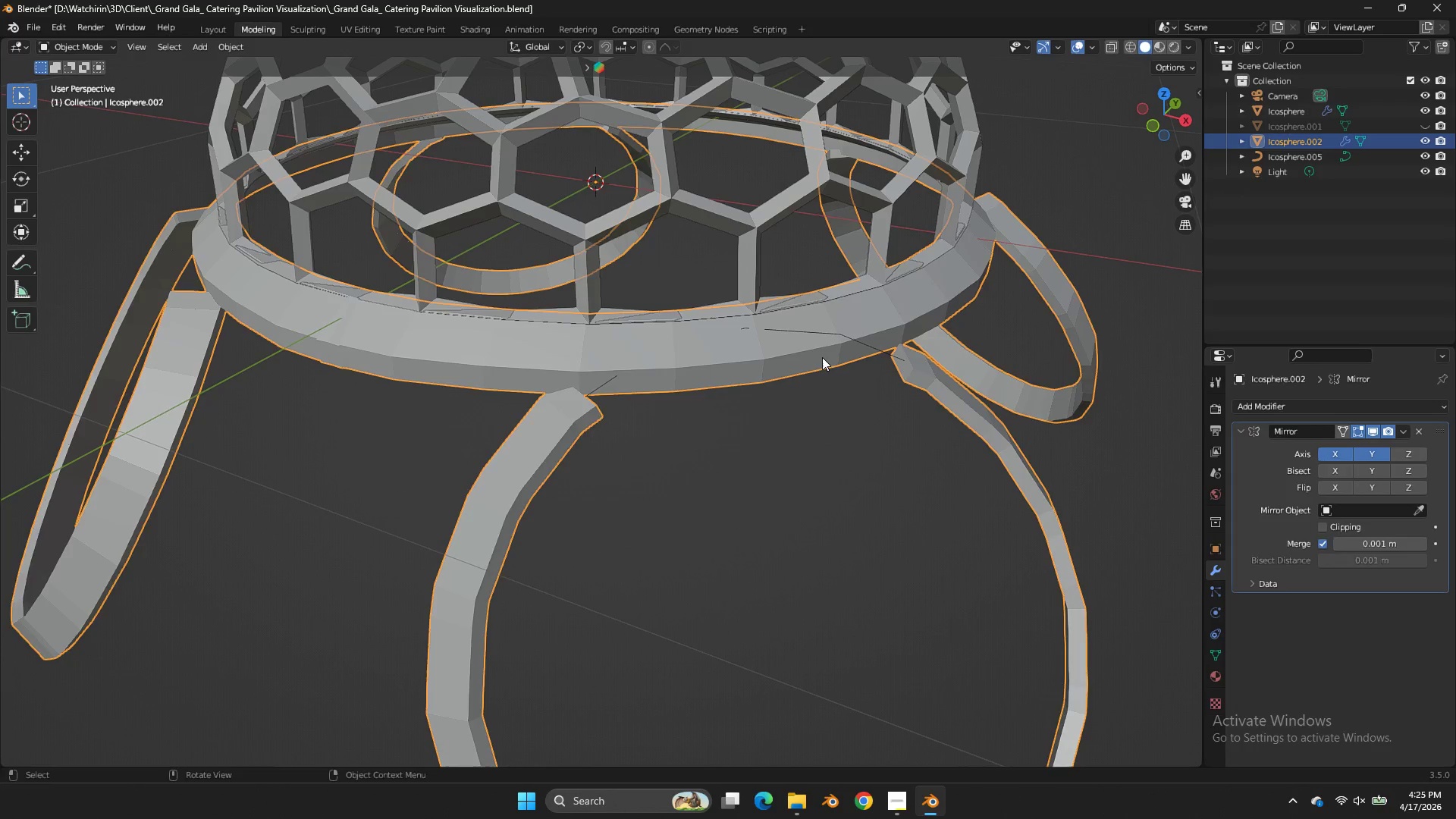 
key(Tab)
 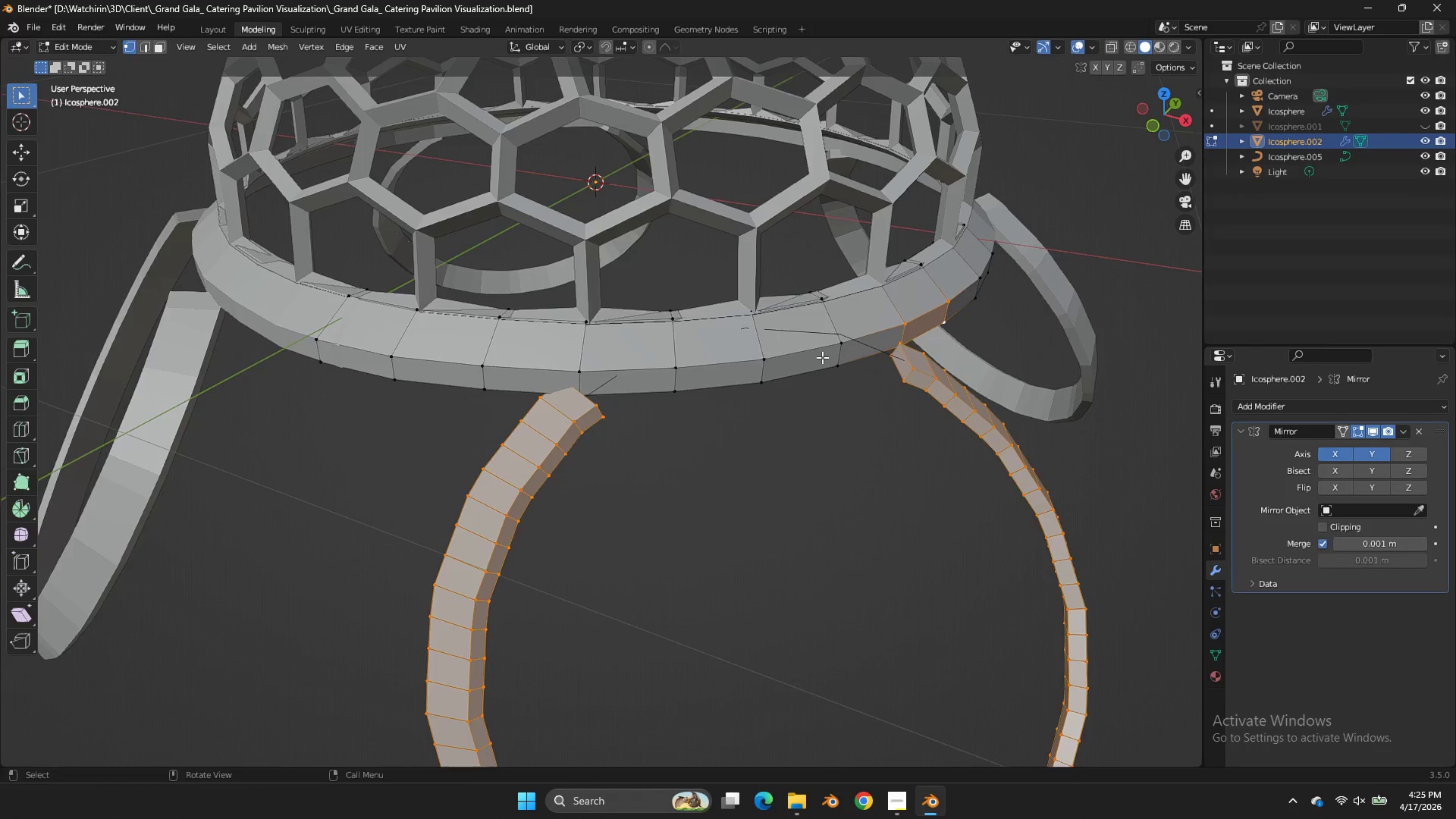 
scroll: coordinate [822, 357], scroll_direction: up, amount: 1.0
 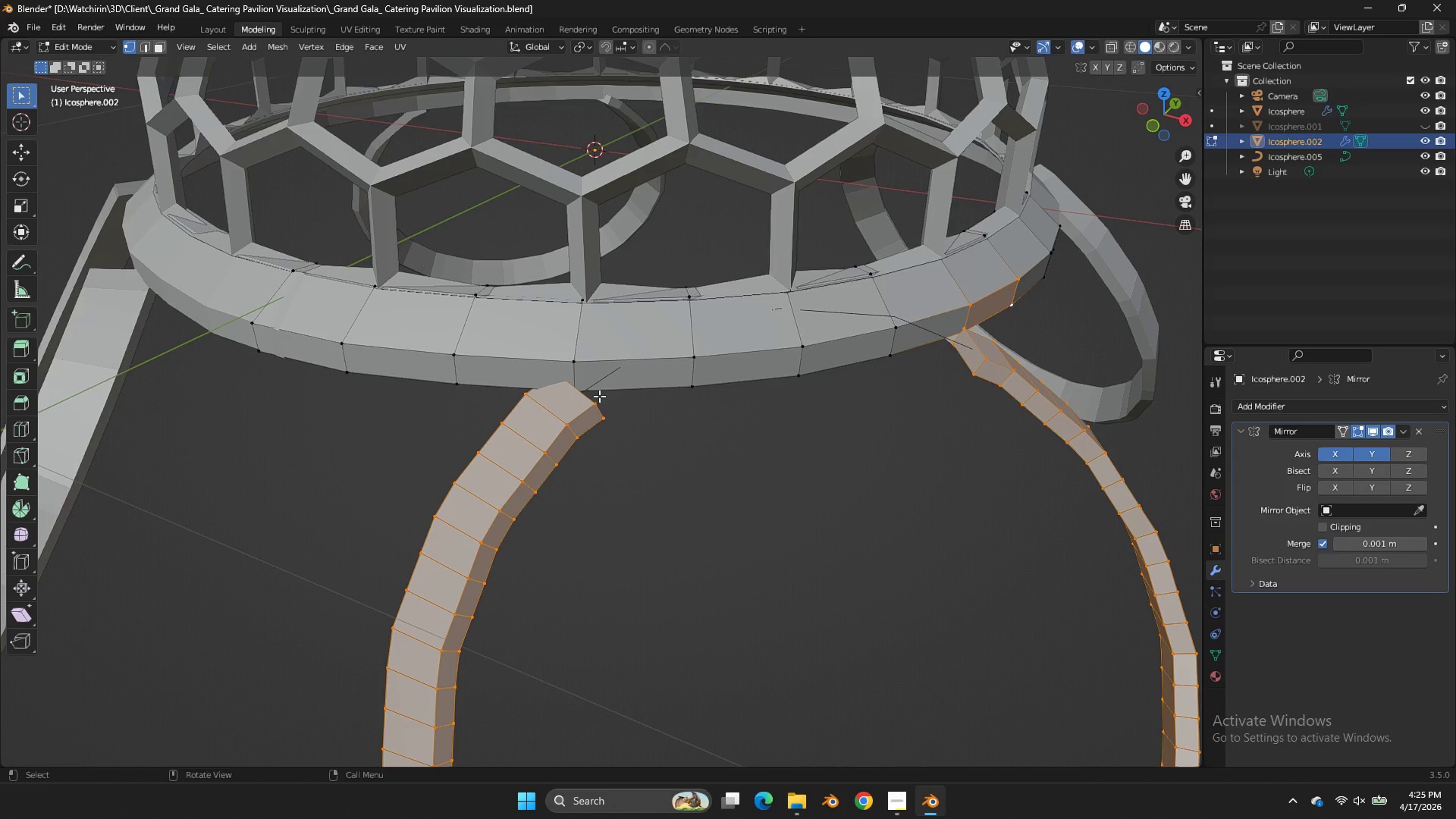 
key(Z)
 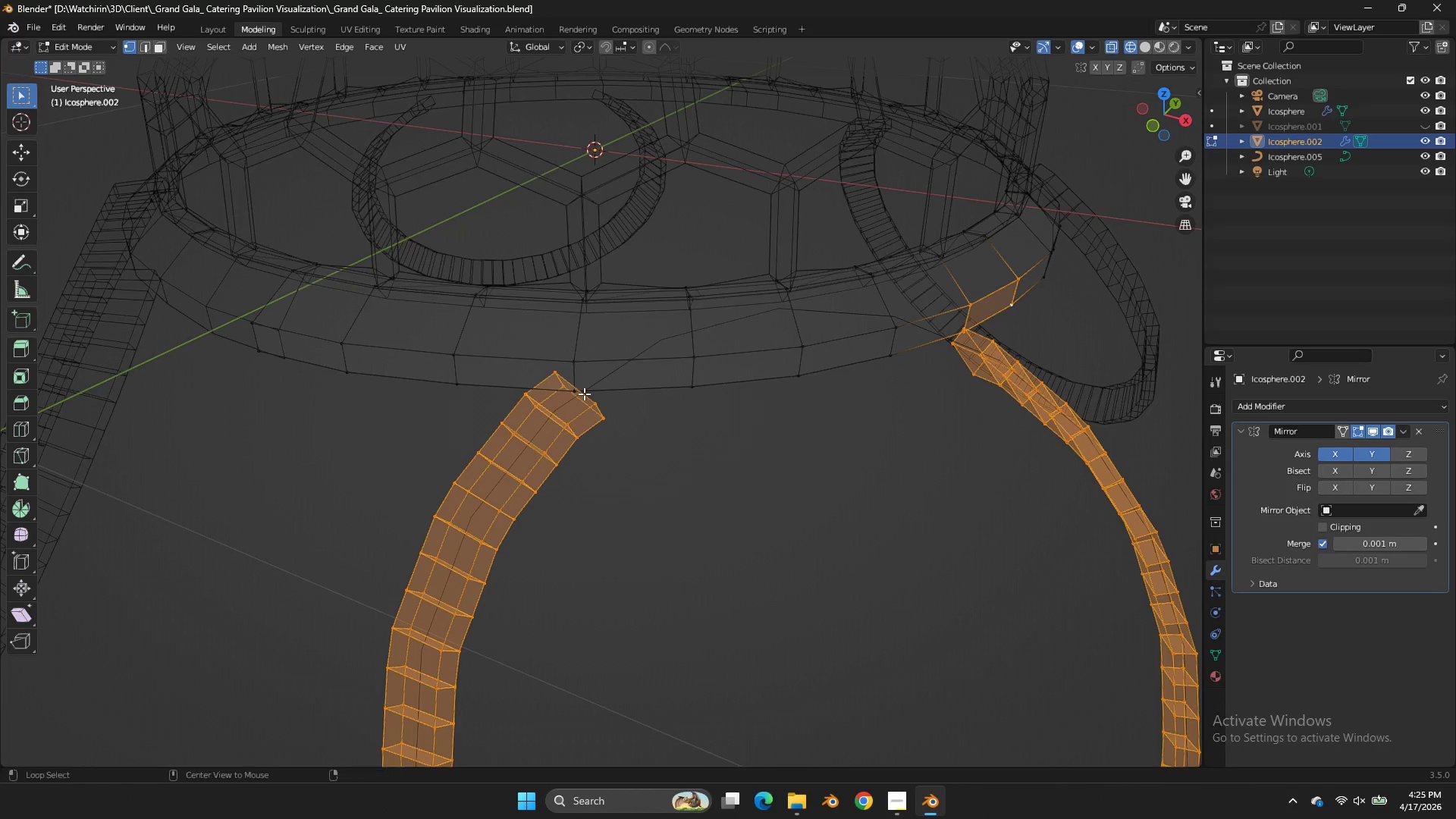 
hold_key(key=AltLeft, duration=1.39)
left_click([585, 394])
 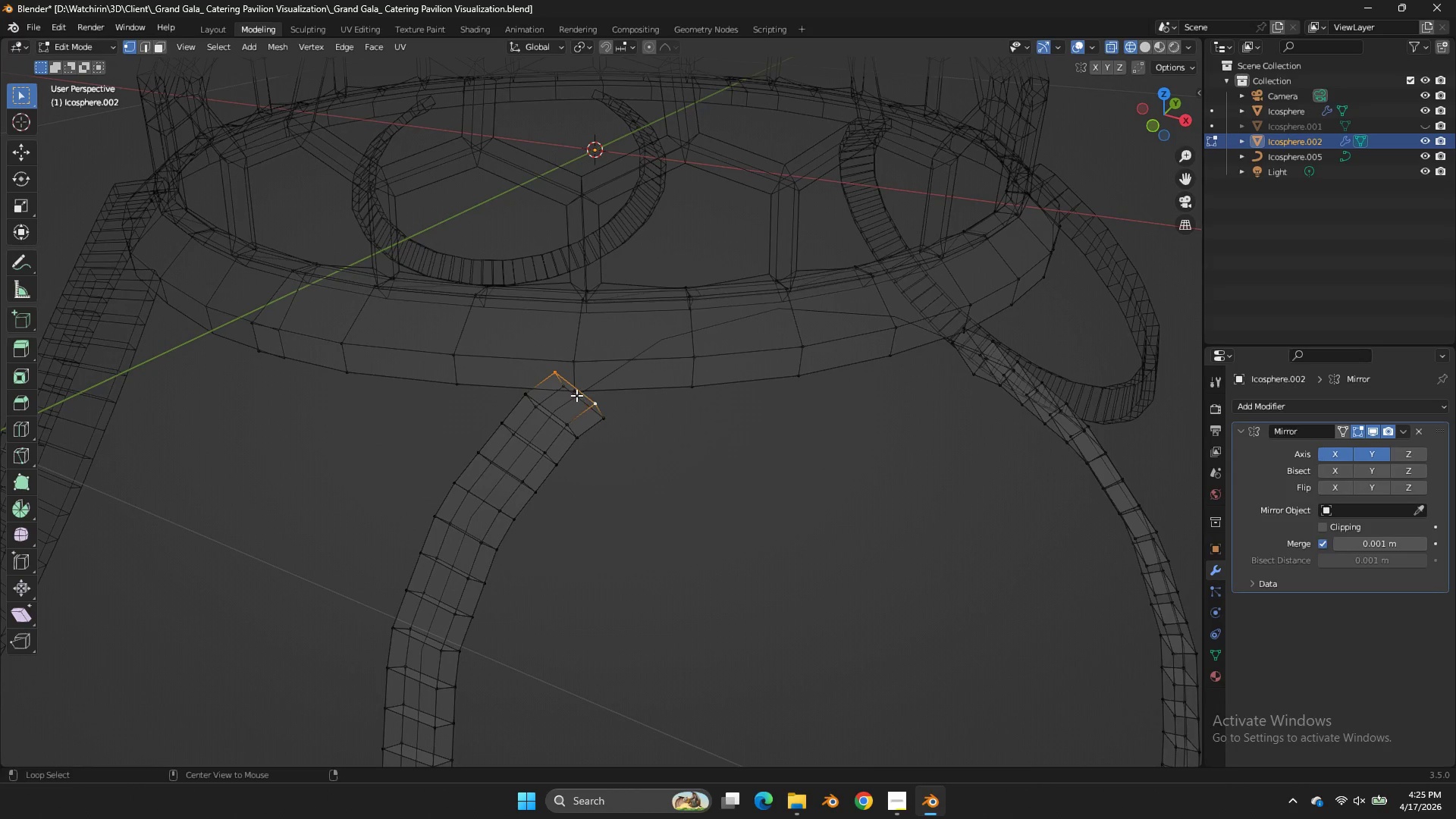 
hold_key(key=ShiftLeft, duration=0.61)
left_click([579, 402])
 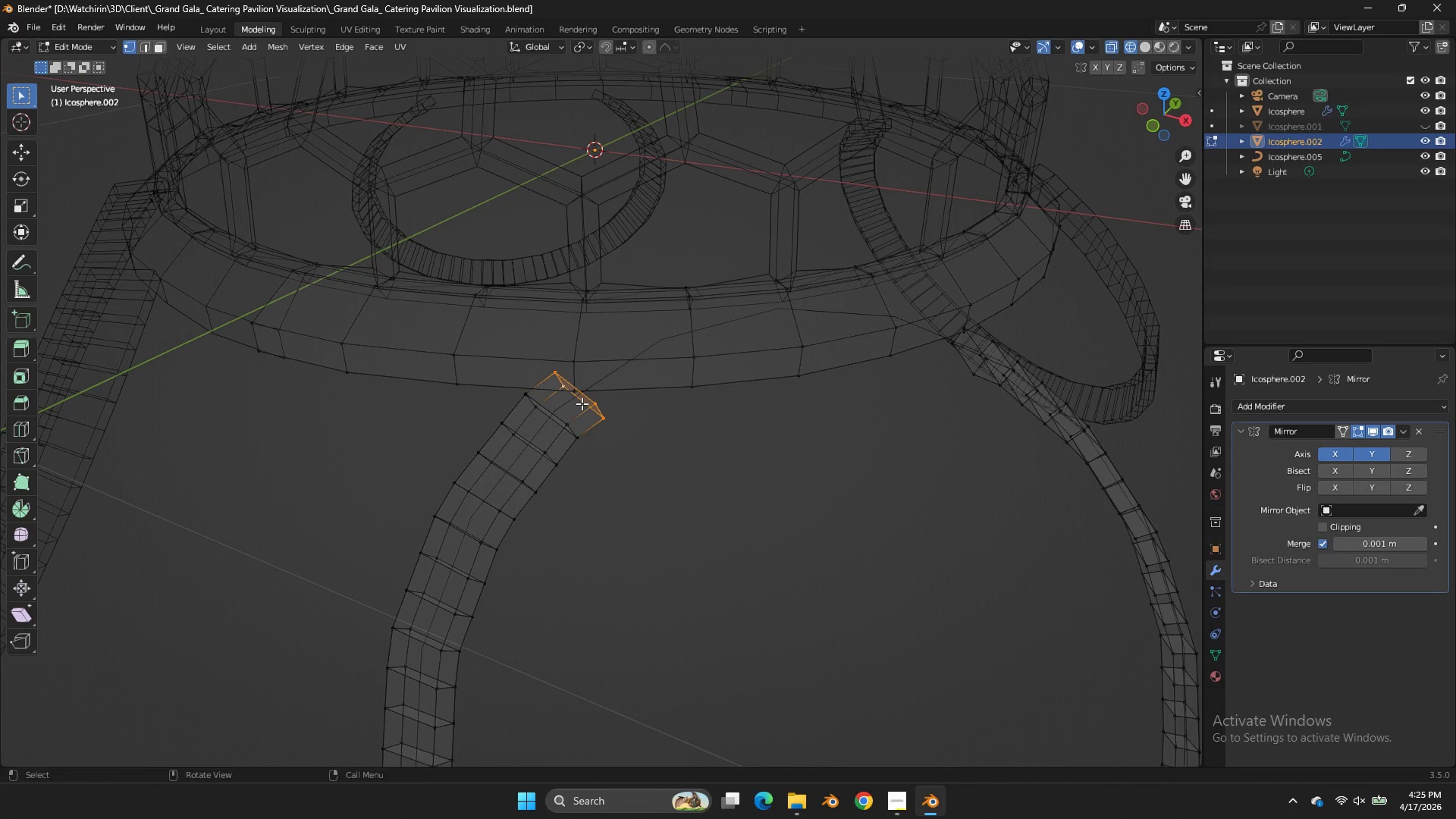 
key(X)
 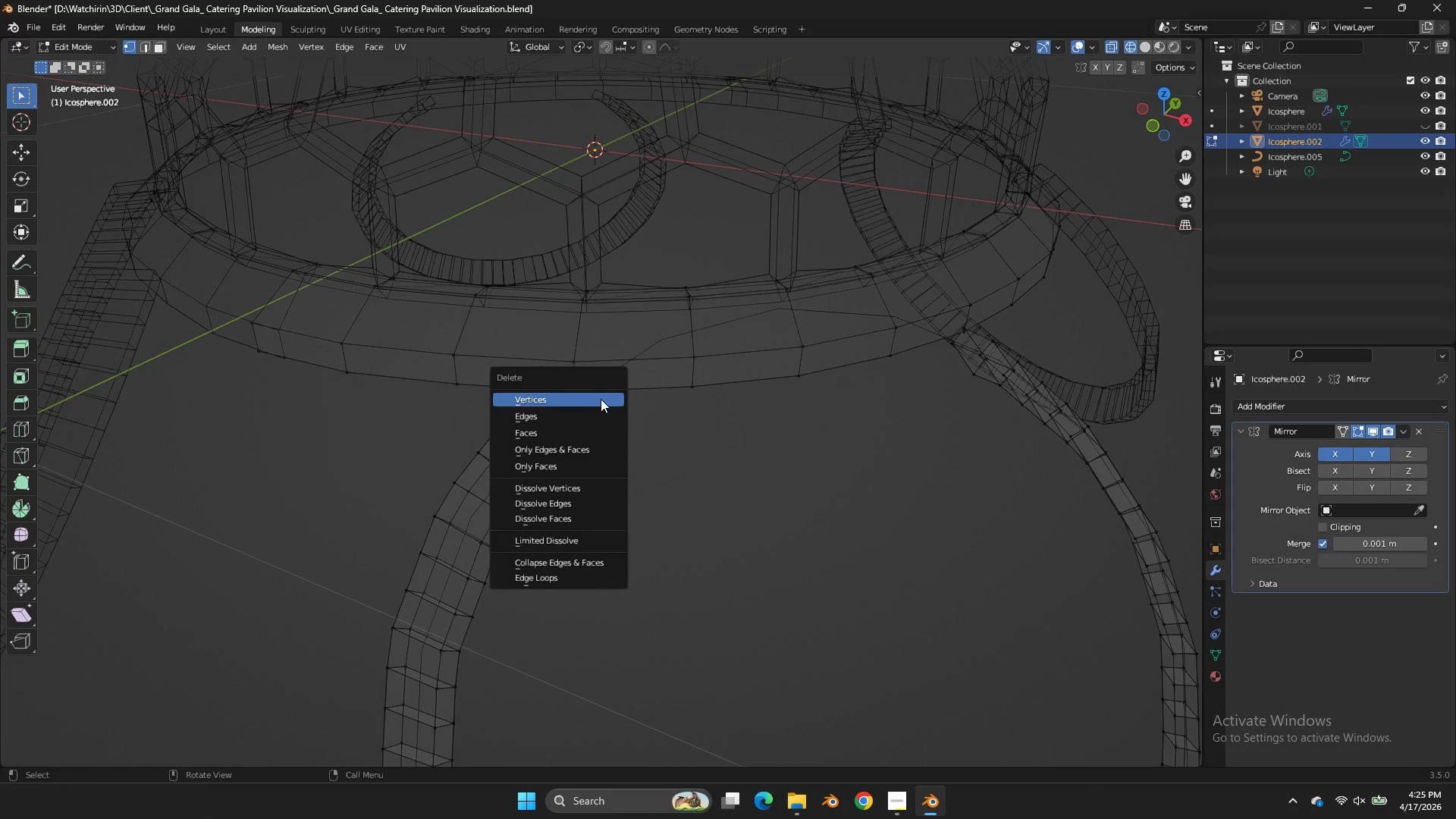 
left_click([601, 399])
 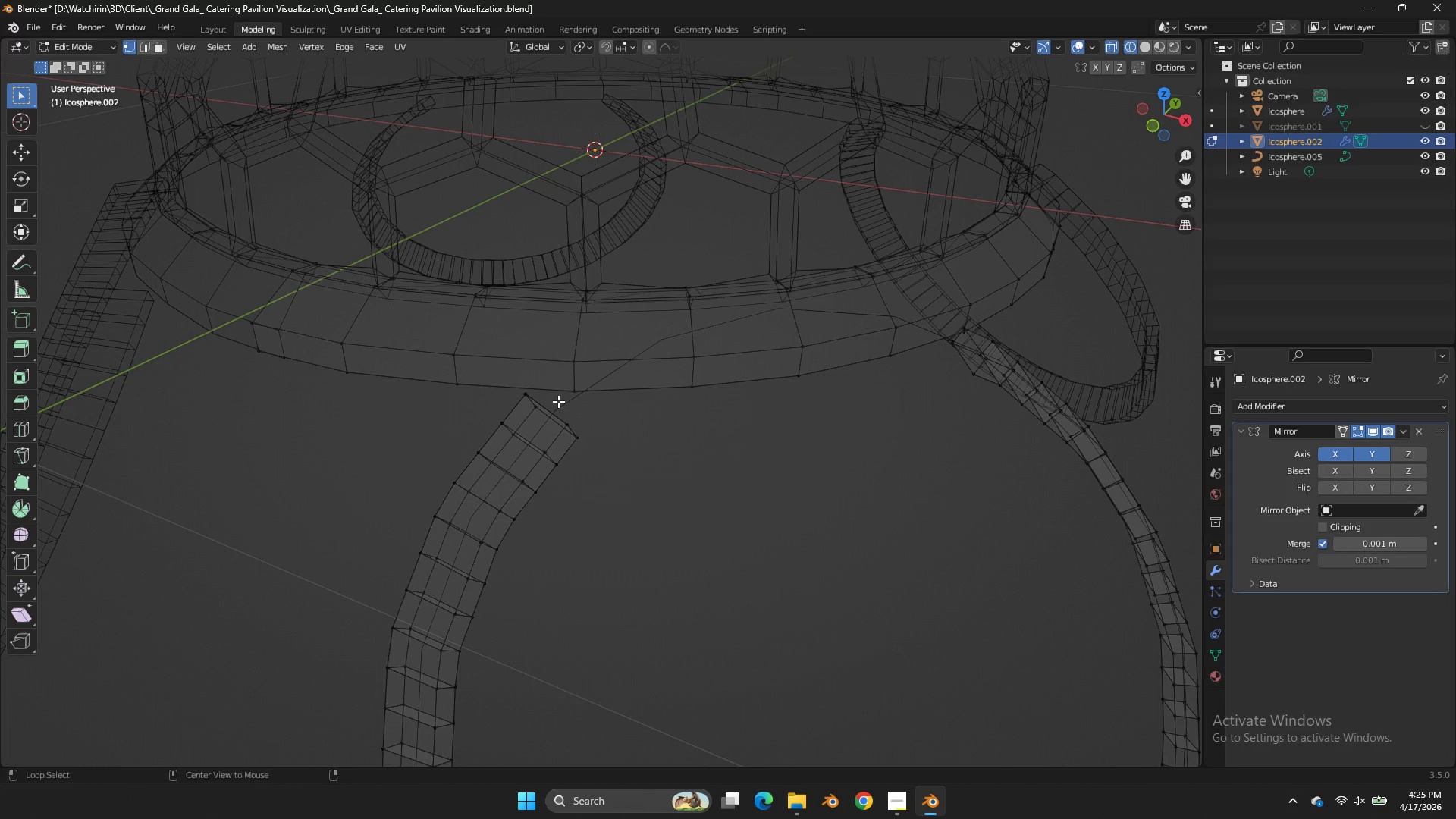 
hold_key(key=AltLeft, duration=1.17)
 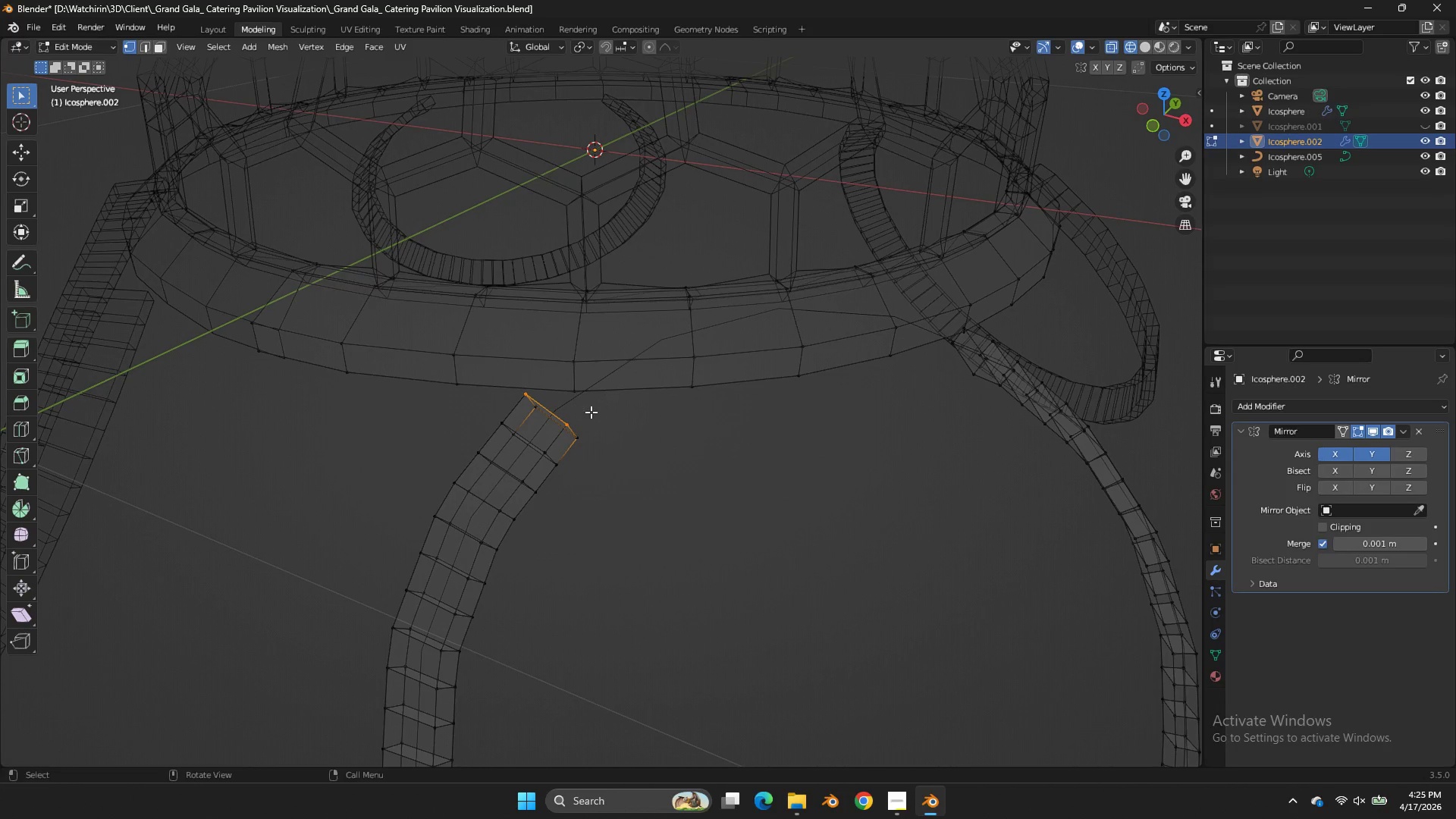 
hold_key(key=ShiftLeft, duration=0.66)
 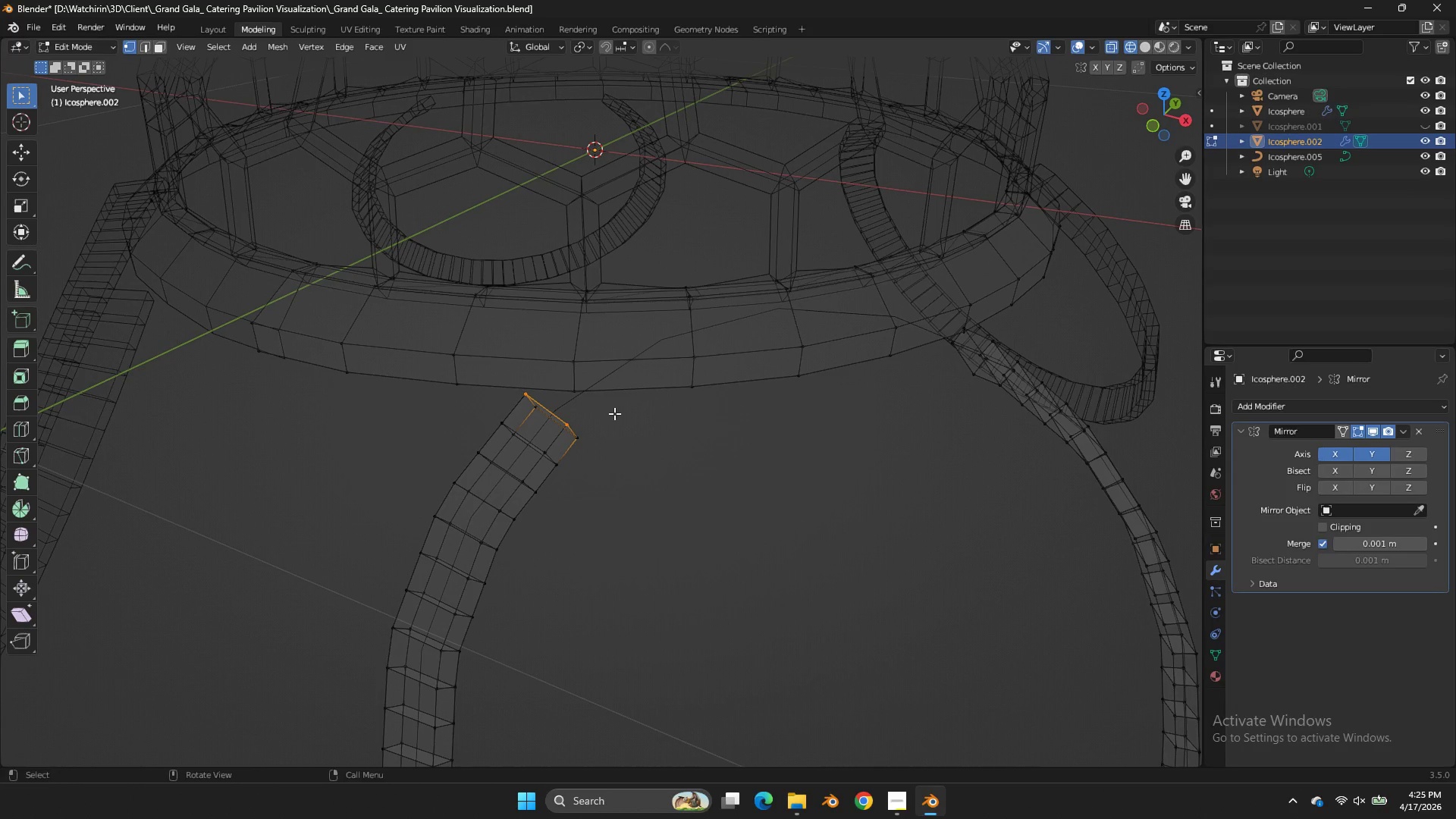 
key(G)
 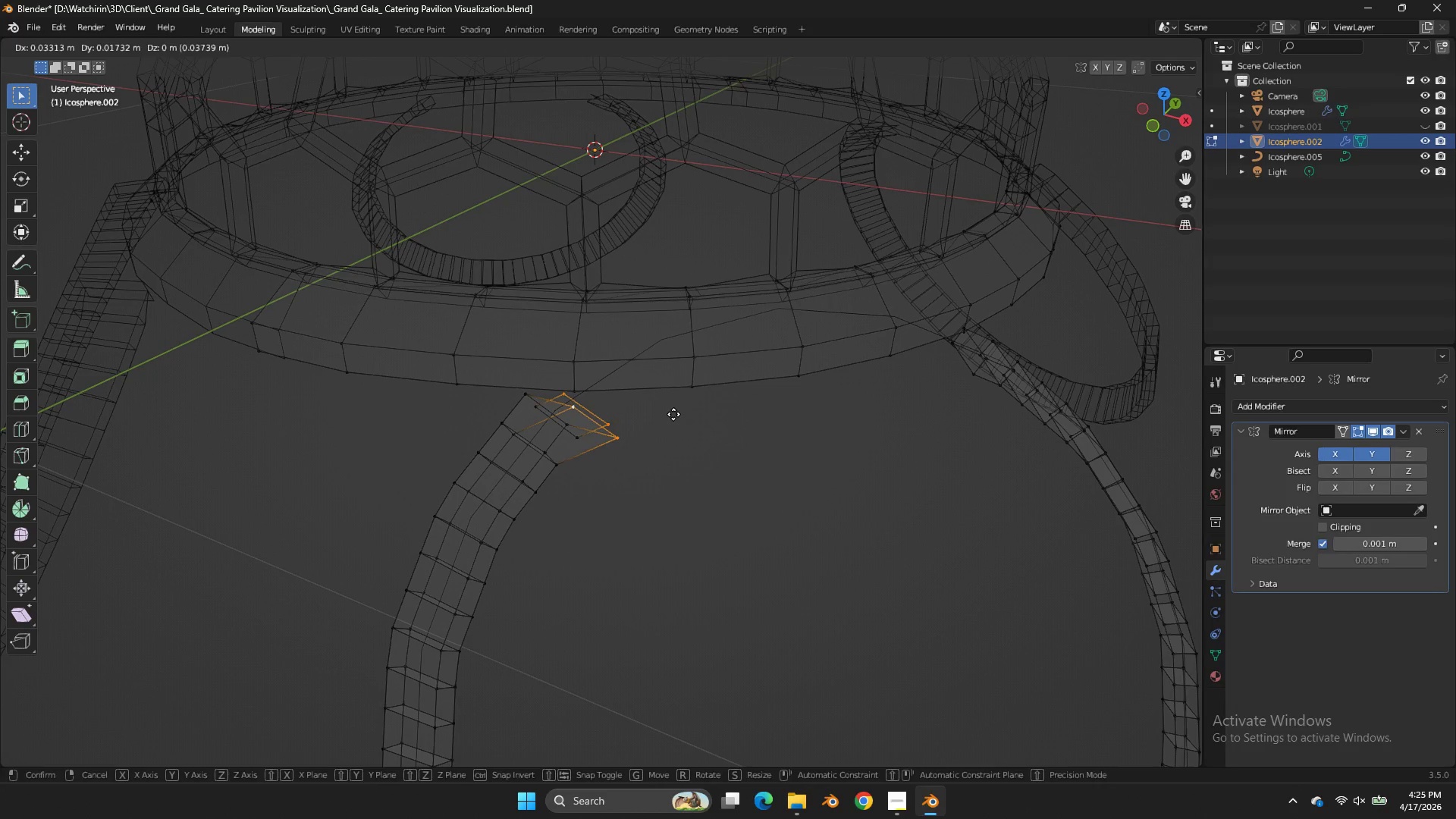 
right_click([673, 414])
 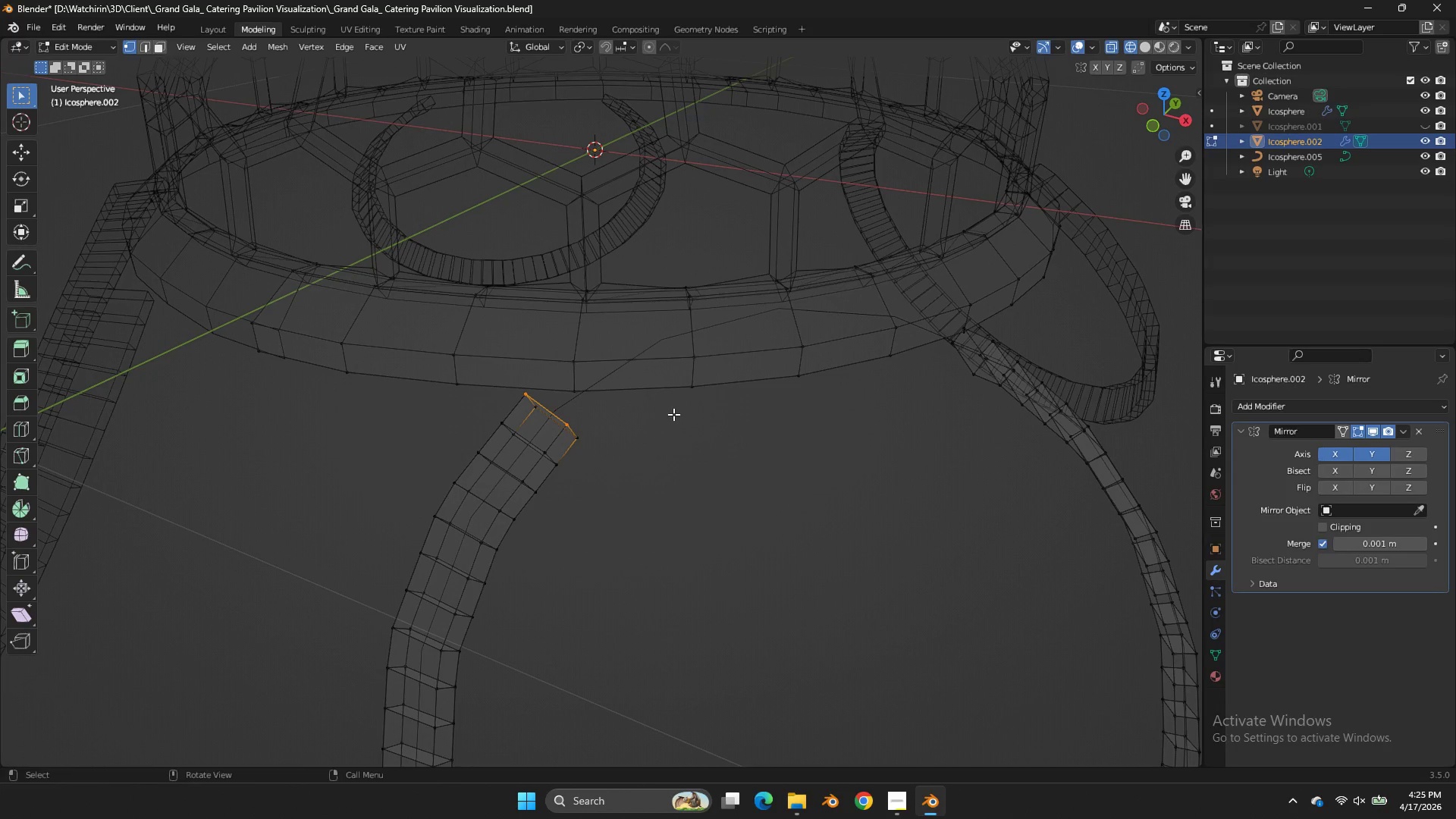 
key(Control+Z)
 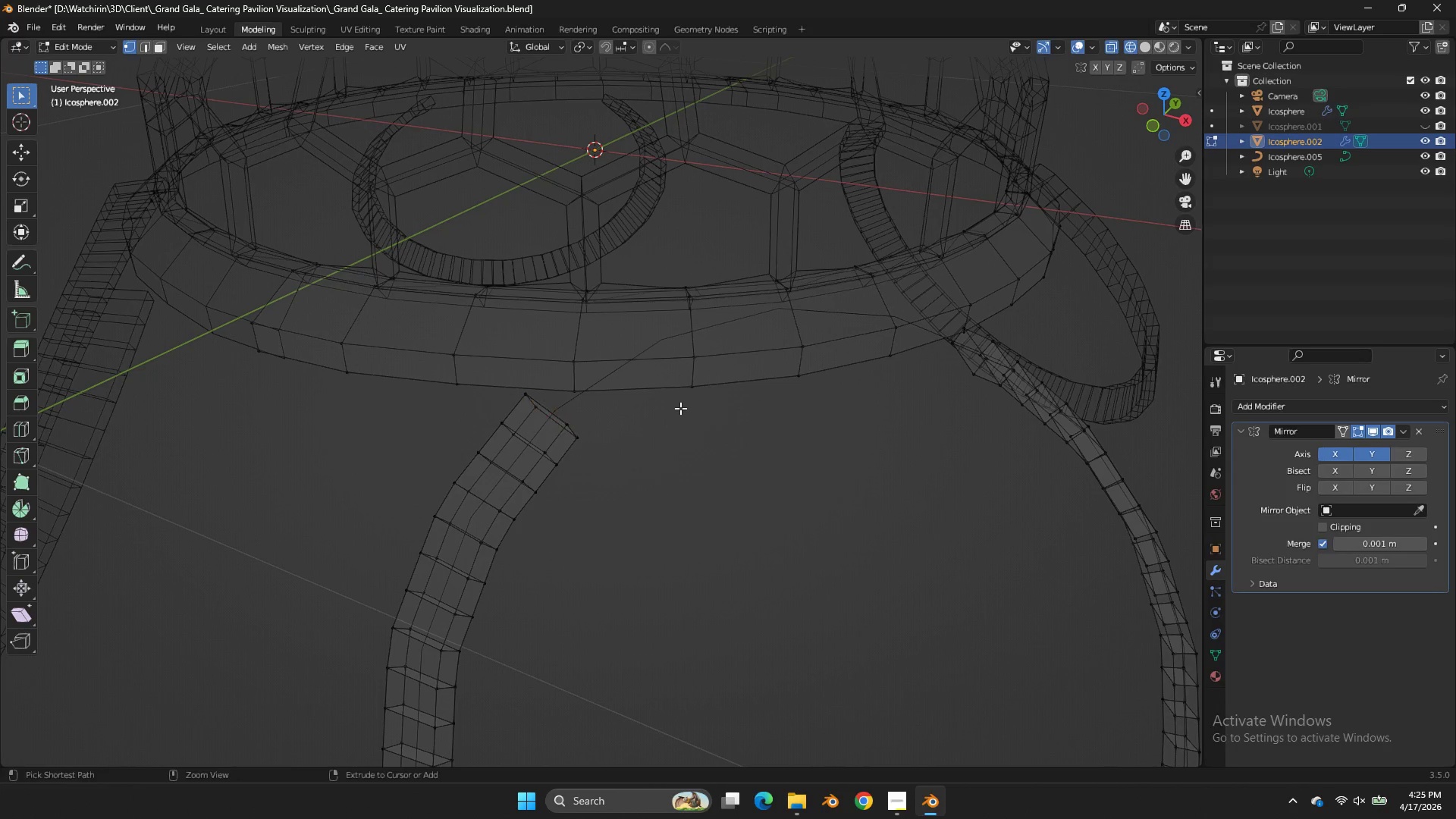 
key(Control+Z)
 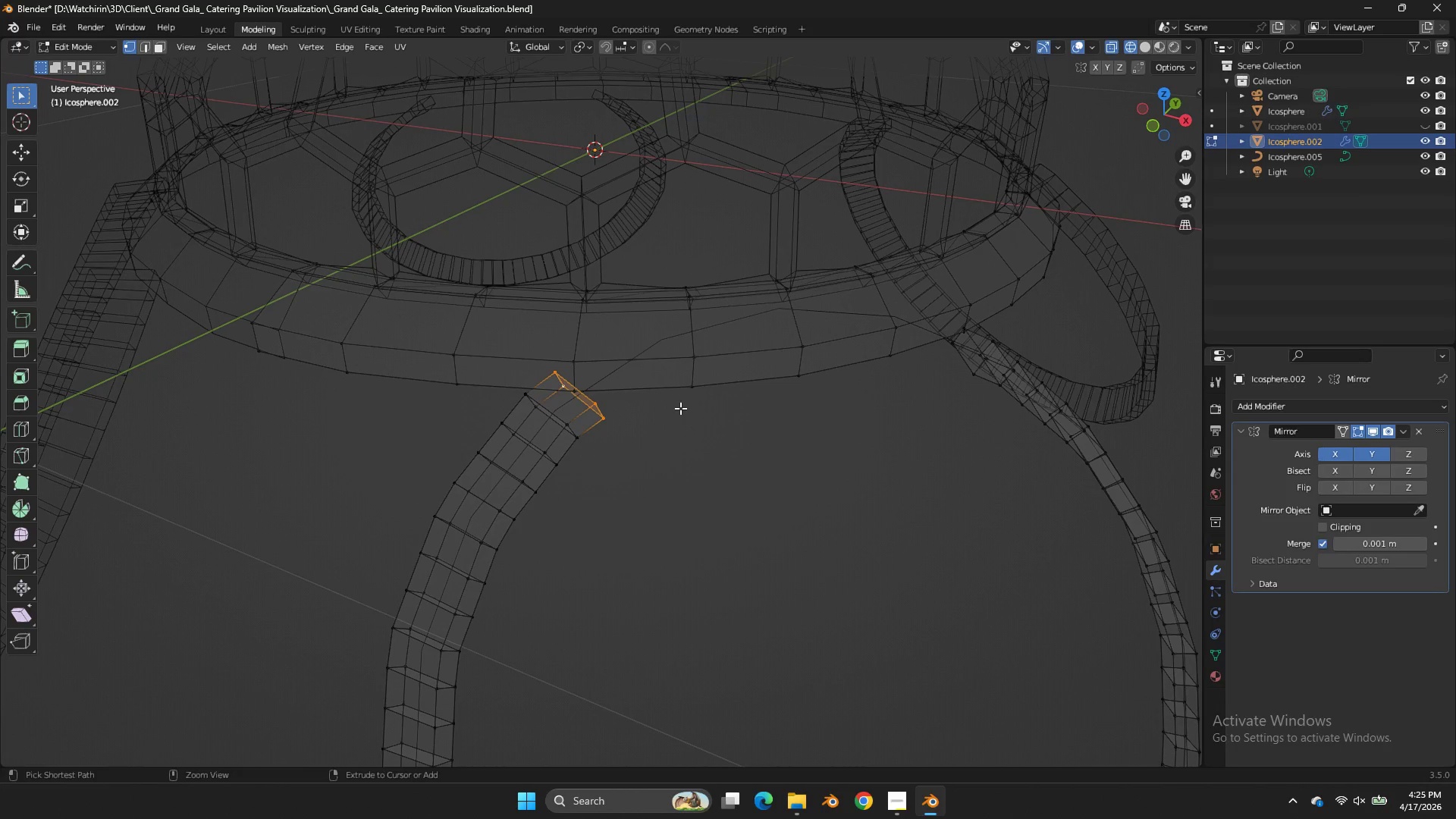 
key(Control+Z)
 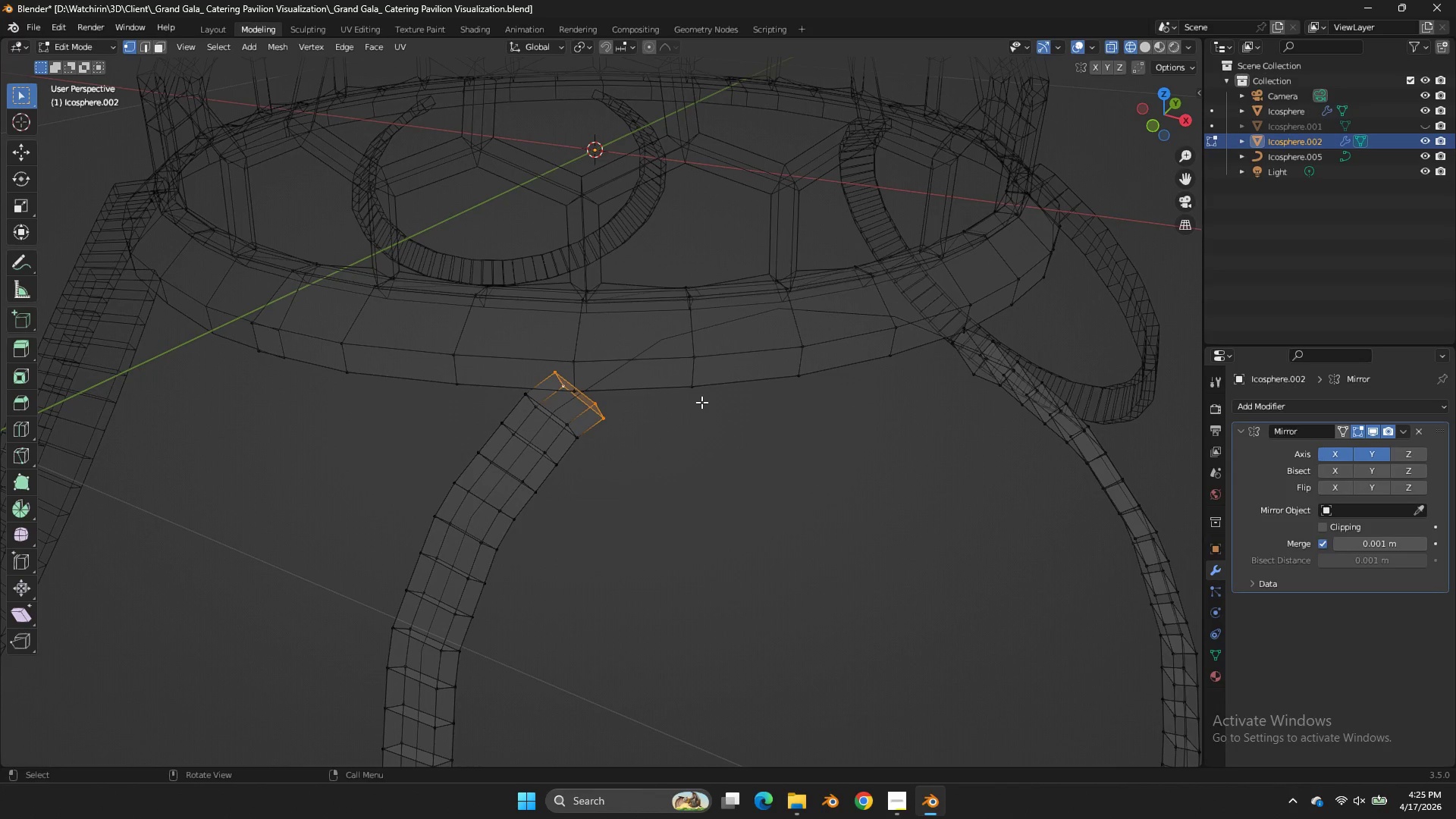 
type(am)
 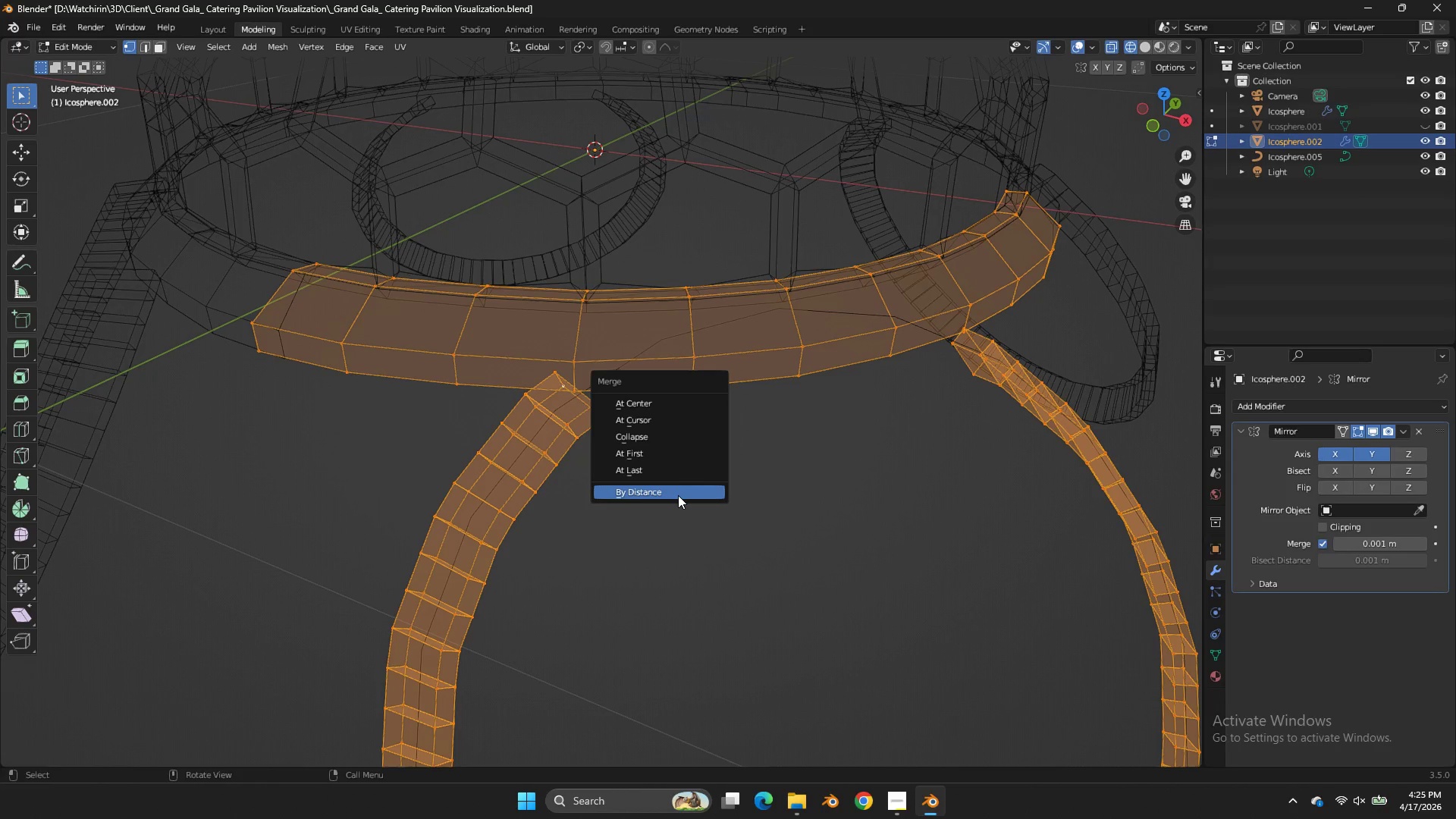 
left_click([678, 495])
 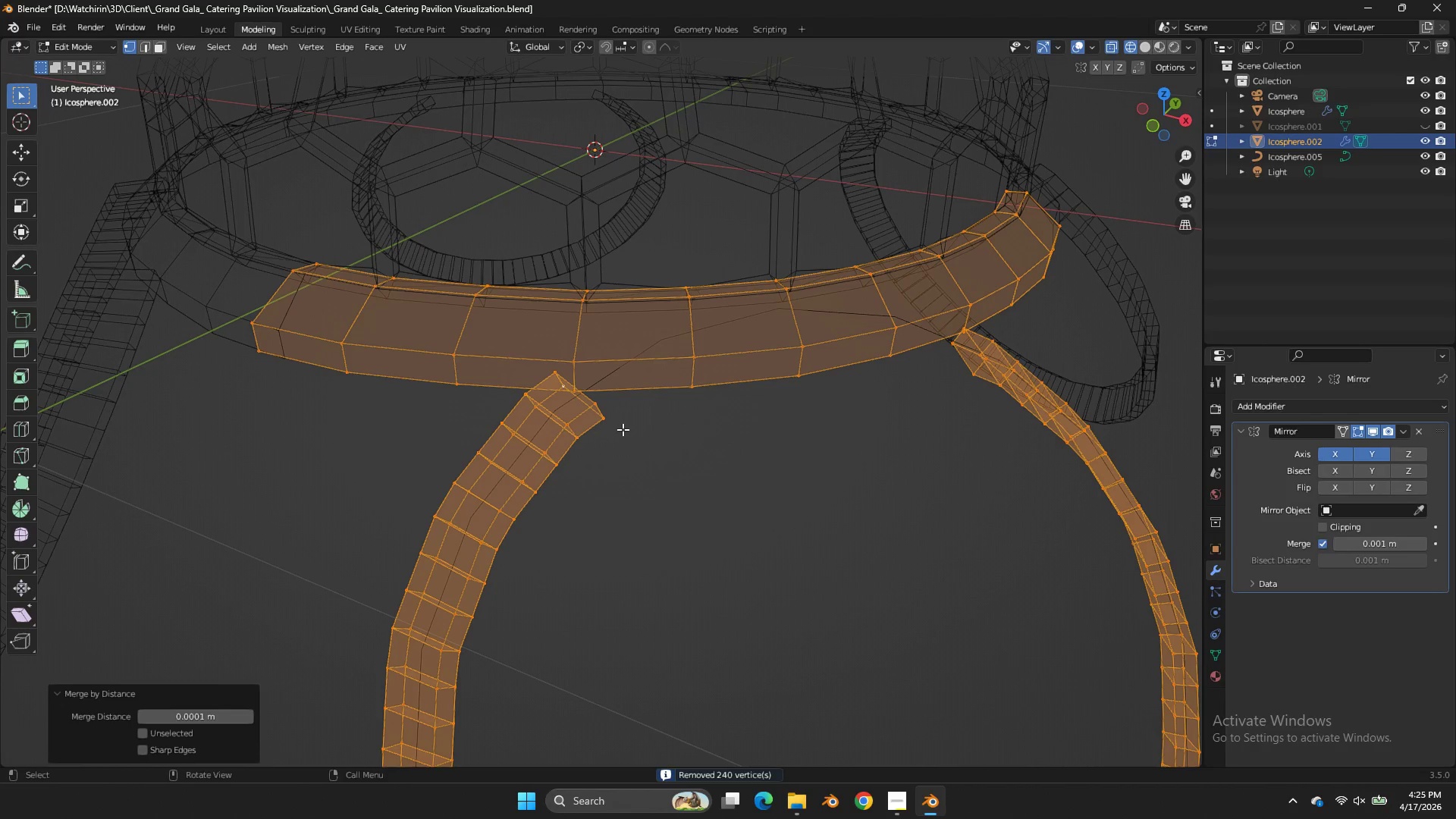 
hold_key(key=AltLeft, duration=1.48)
left_click([565, 392])
 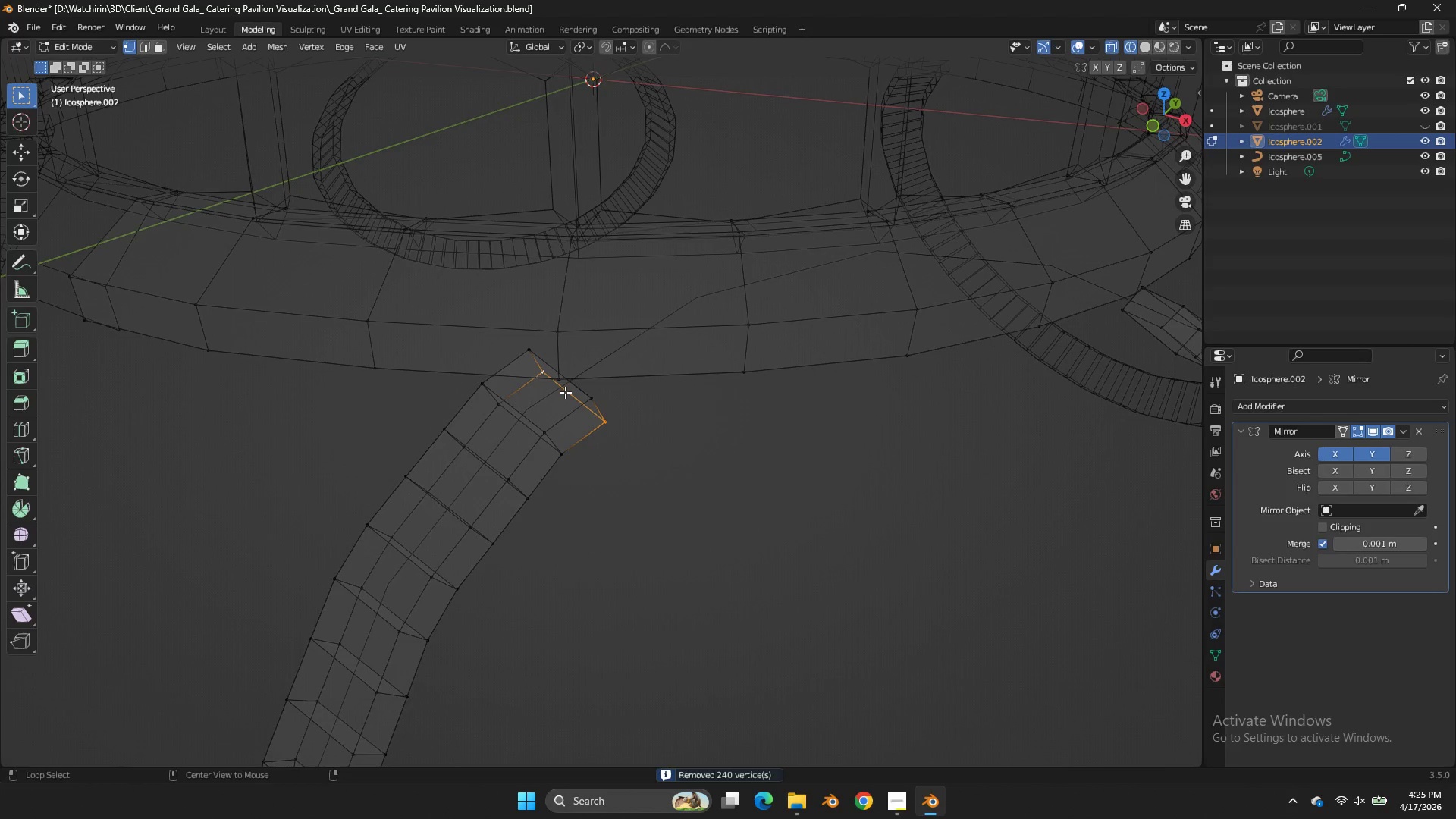 
scroll: coordinate [597, 412], scroll_direction: up, amount: 2.0
 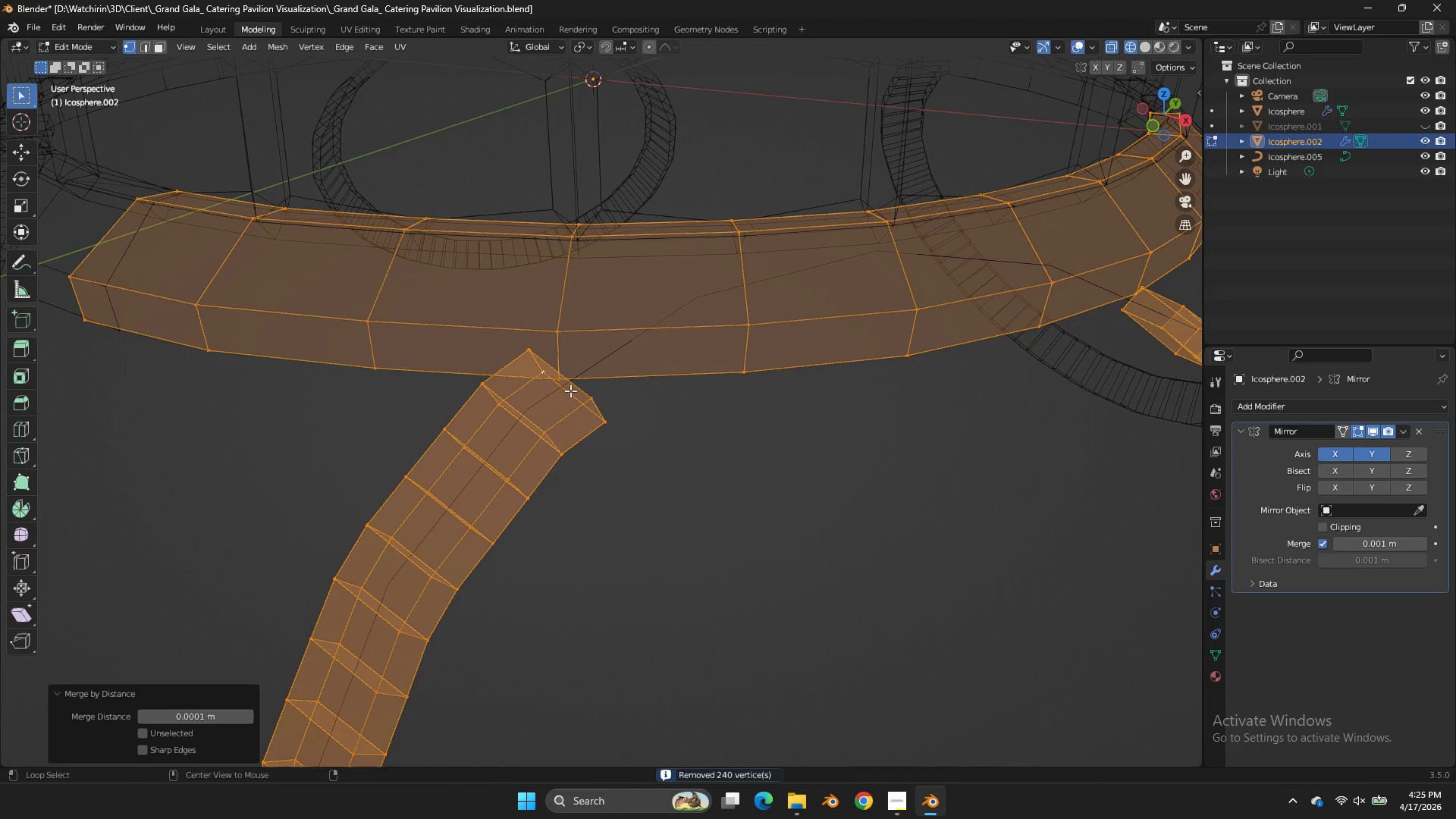 
hold_key(key=ShiftLeft, duration=0.67)
left_click([583, 386])
 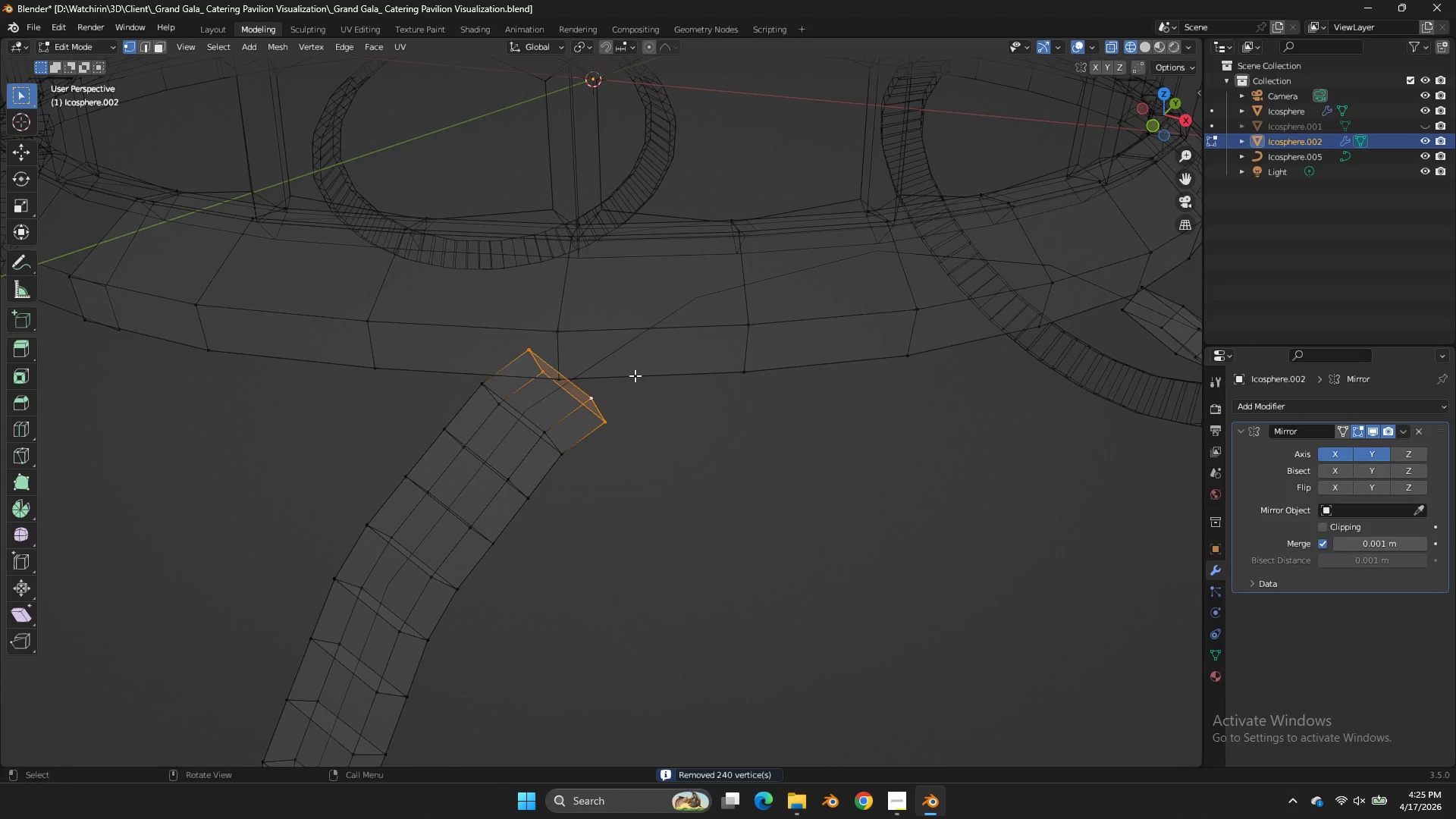 
left_click_drag(start_coordinate=[1177, 121], to_coordinate=[28, 74])
 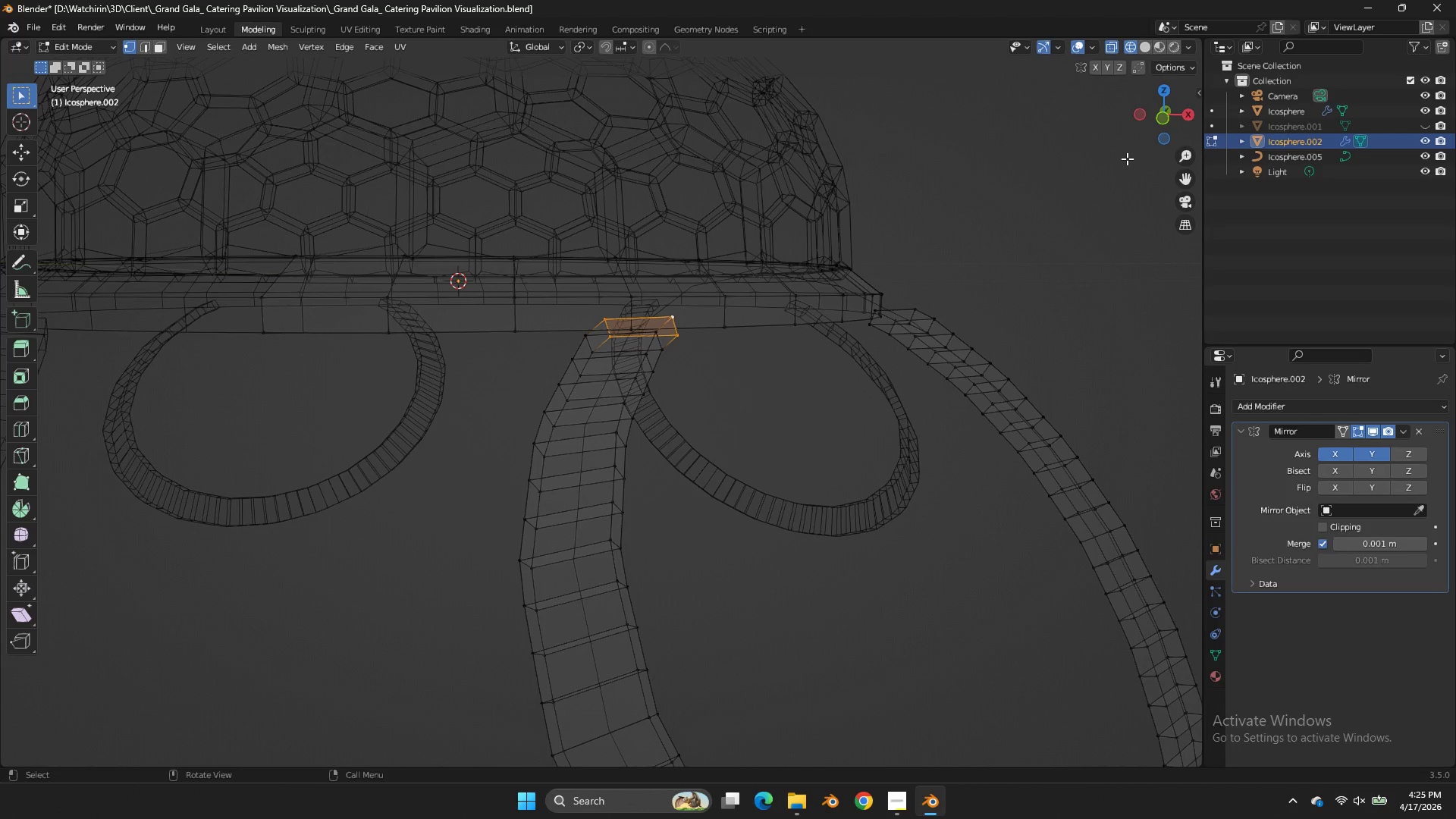 
scroll: coordinate [704, 362], scroll_direction: down, amount: 2.0
 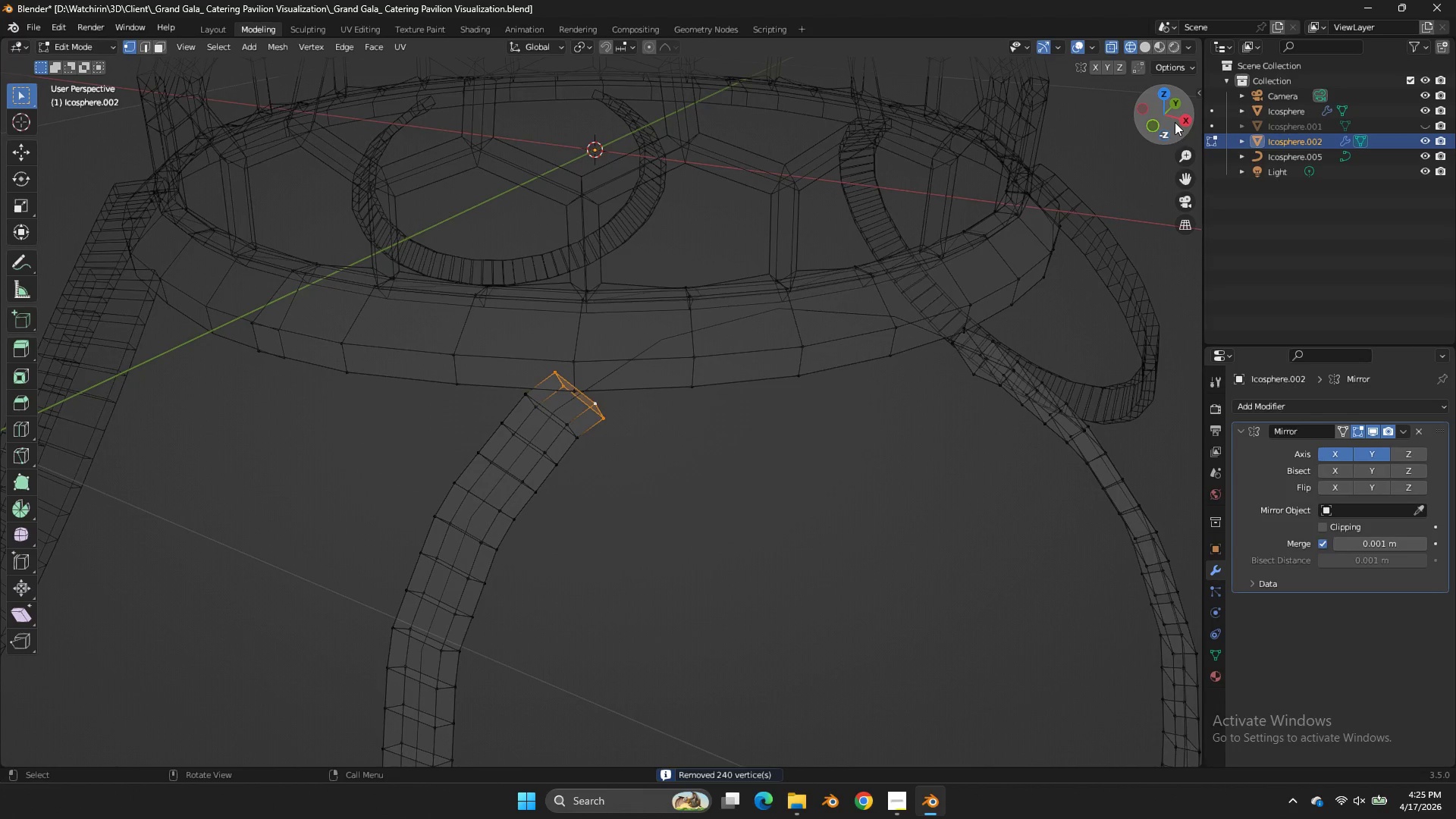 
scroll: coordinate [1065, 171], scroll_direction: up, amount: 2.0
 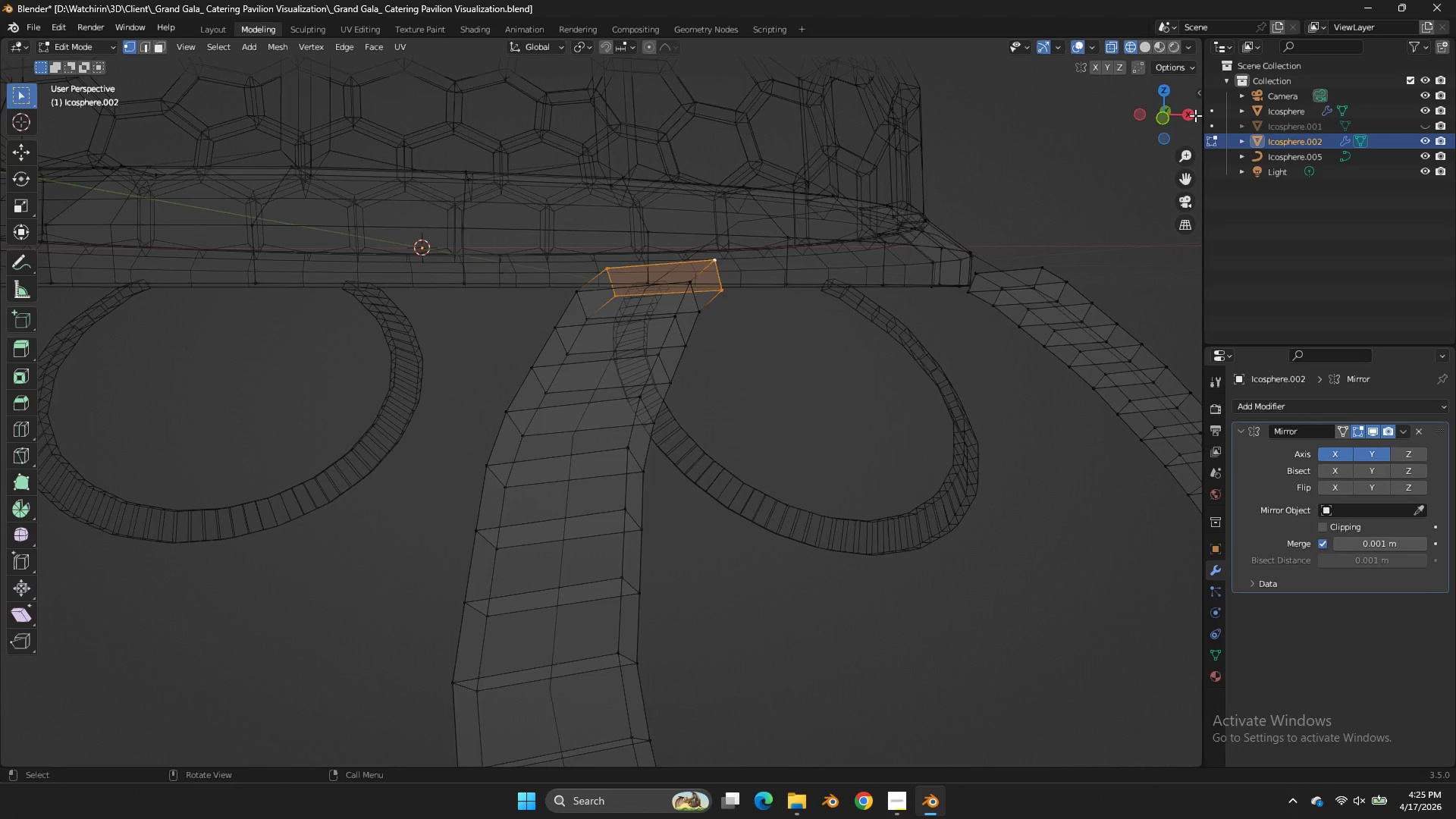 
left_click_drag(start_coordinate=[1190, 115], to_coordinate=[1121, 152])
 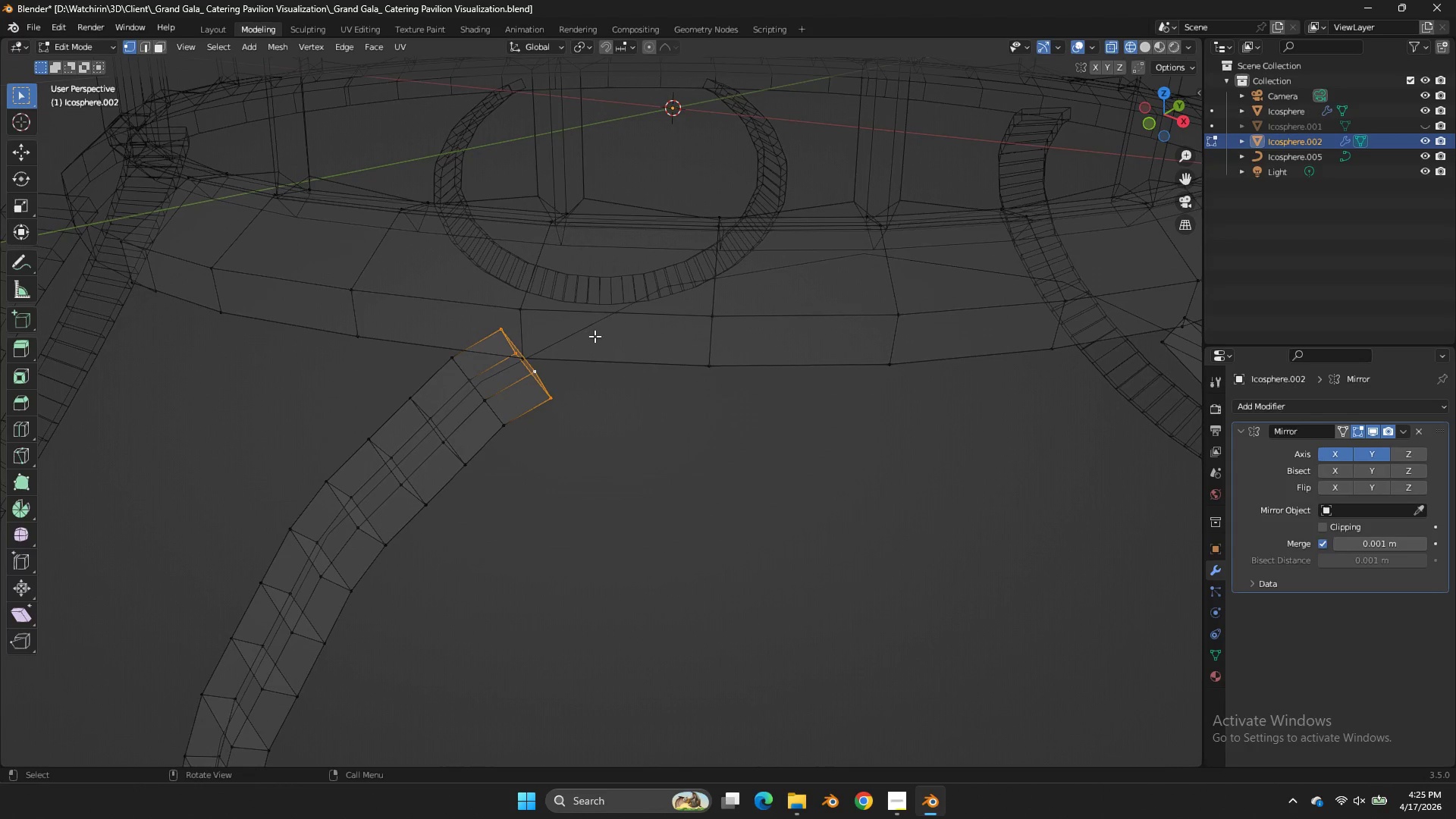 
hold_key(key=ShiftLeft, duration=1.75)
double_click([601, 349])
 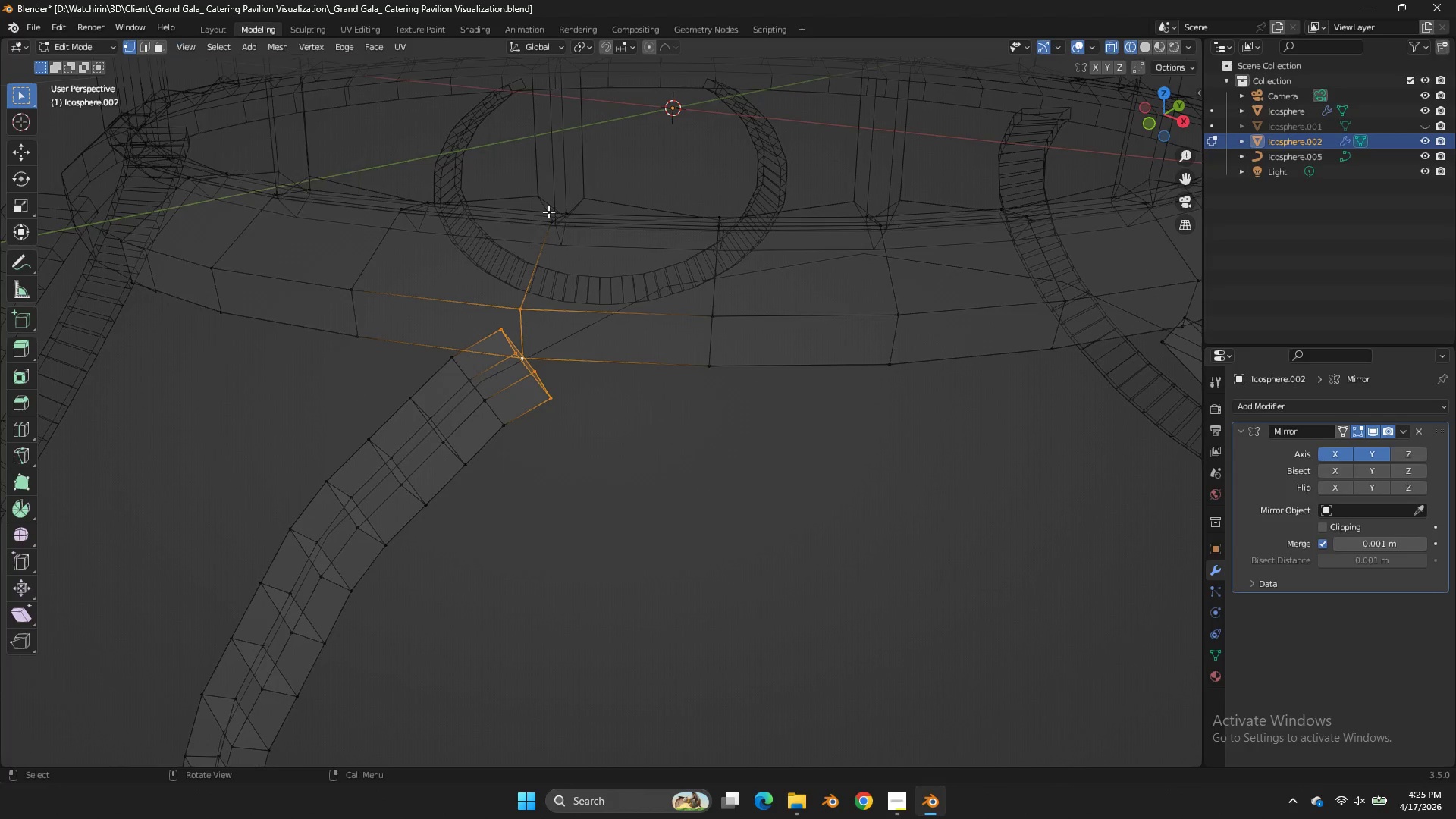 
left_click([162, 44])
 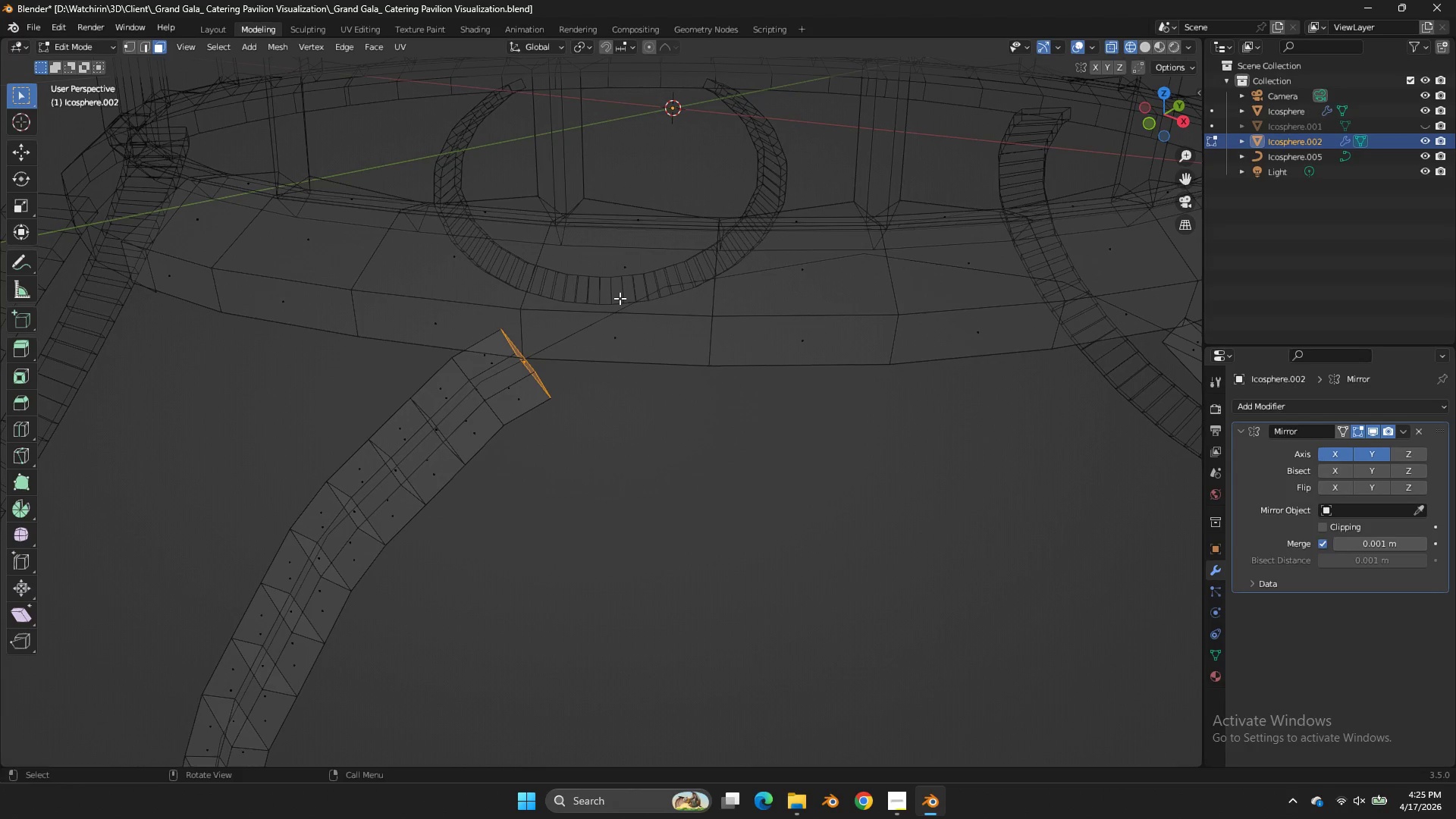 
hold_key(key=ShiftLeft, duration=0.58)
left_click([613, 335])
 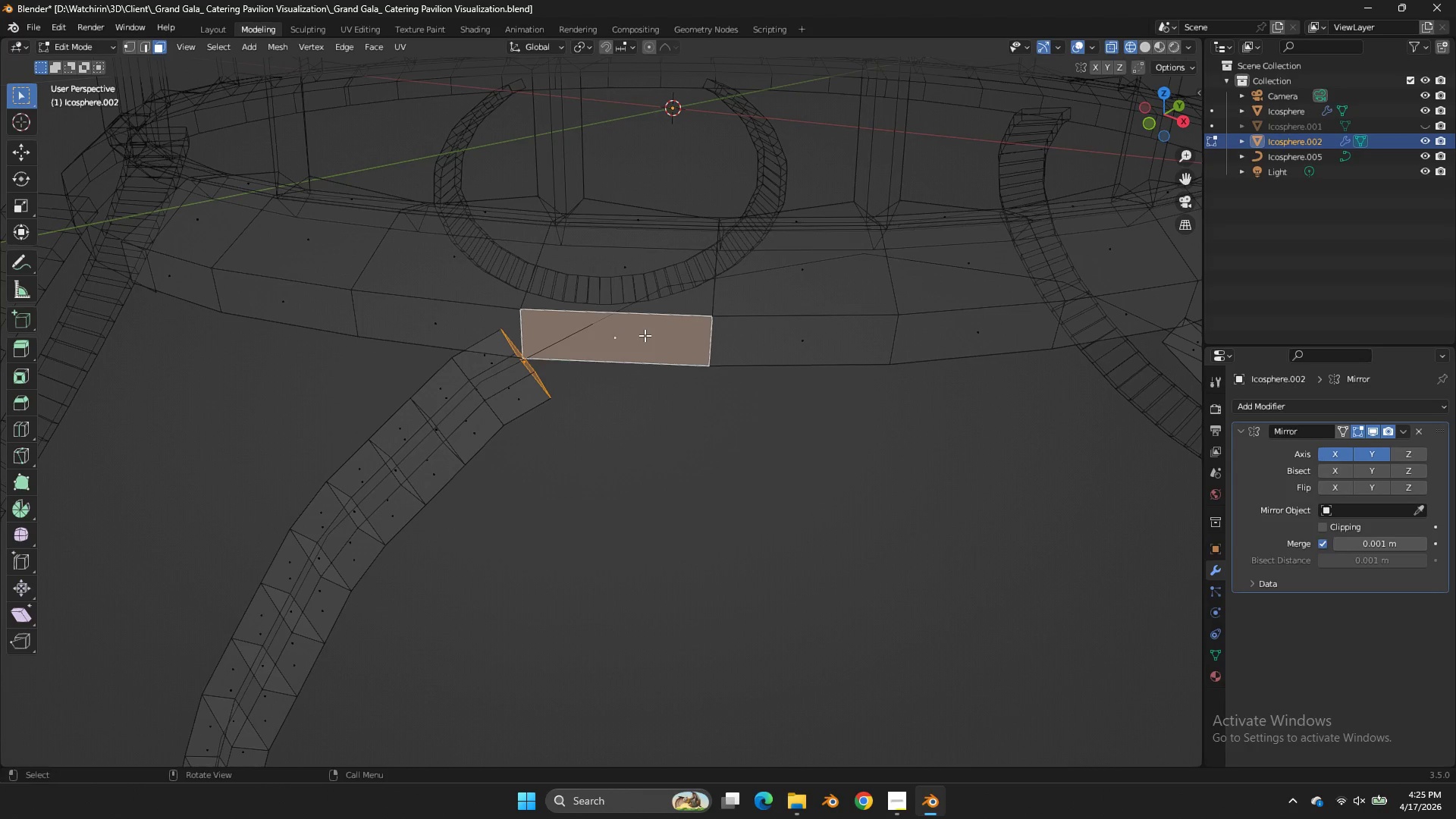 
key(Alt+E)
 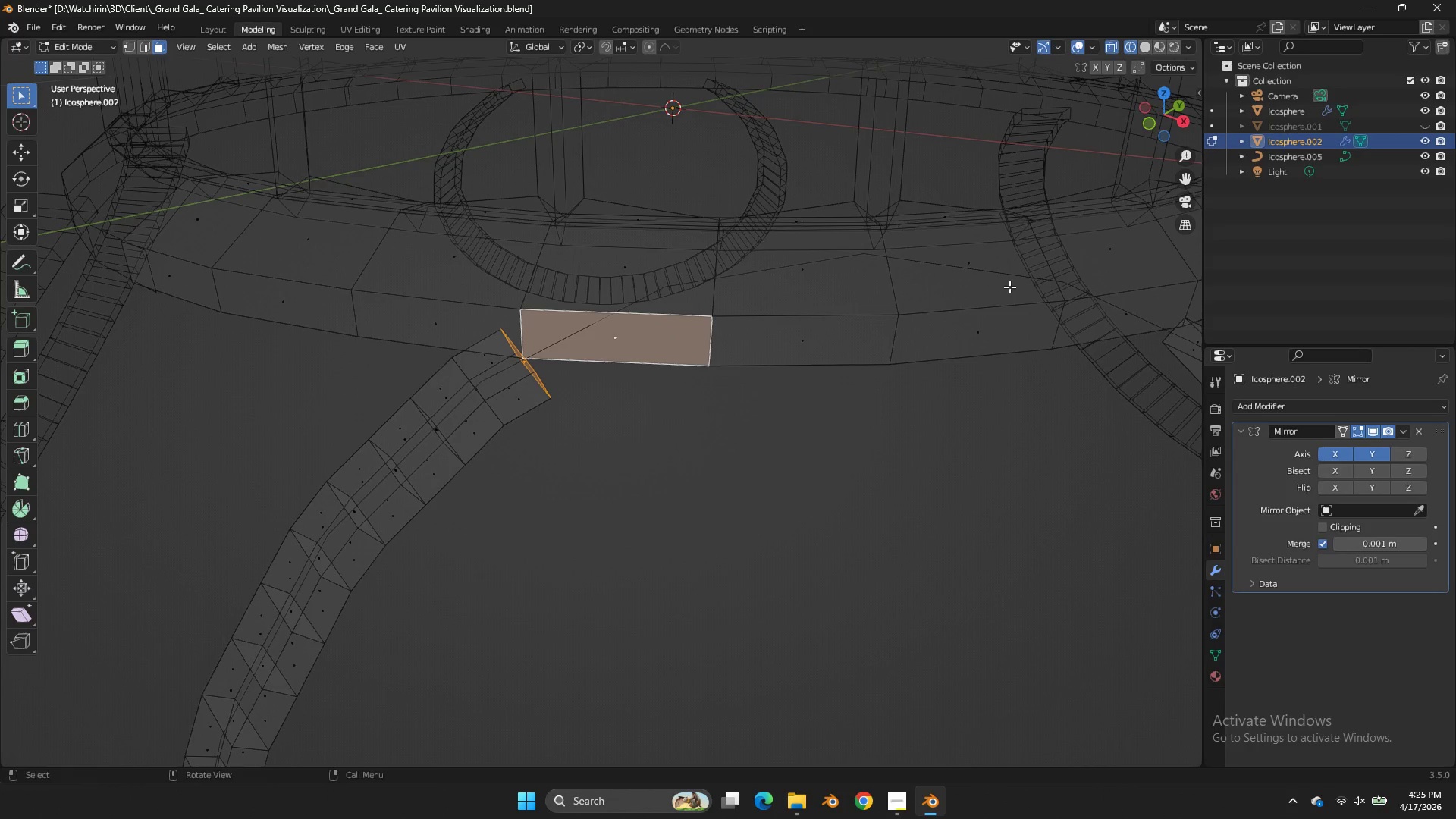 
key(Control+E)
 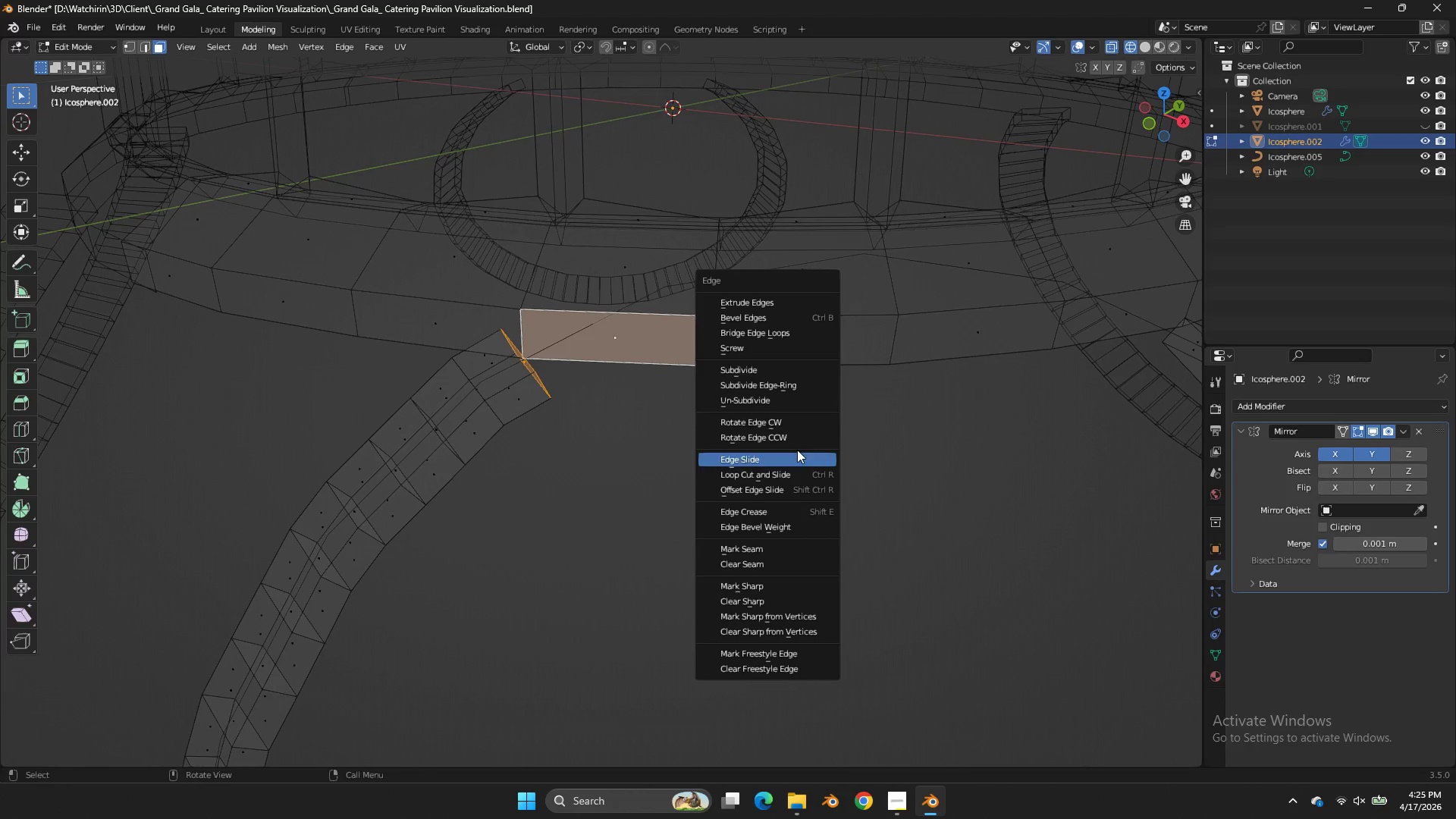 
left_click([783, 327])
 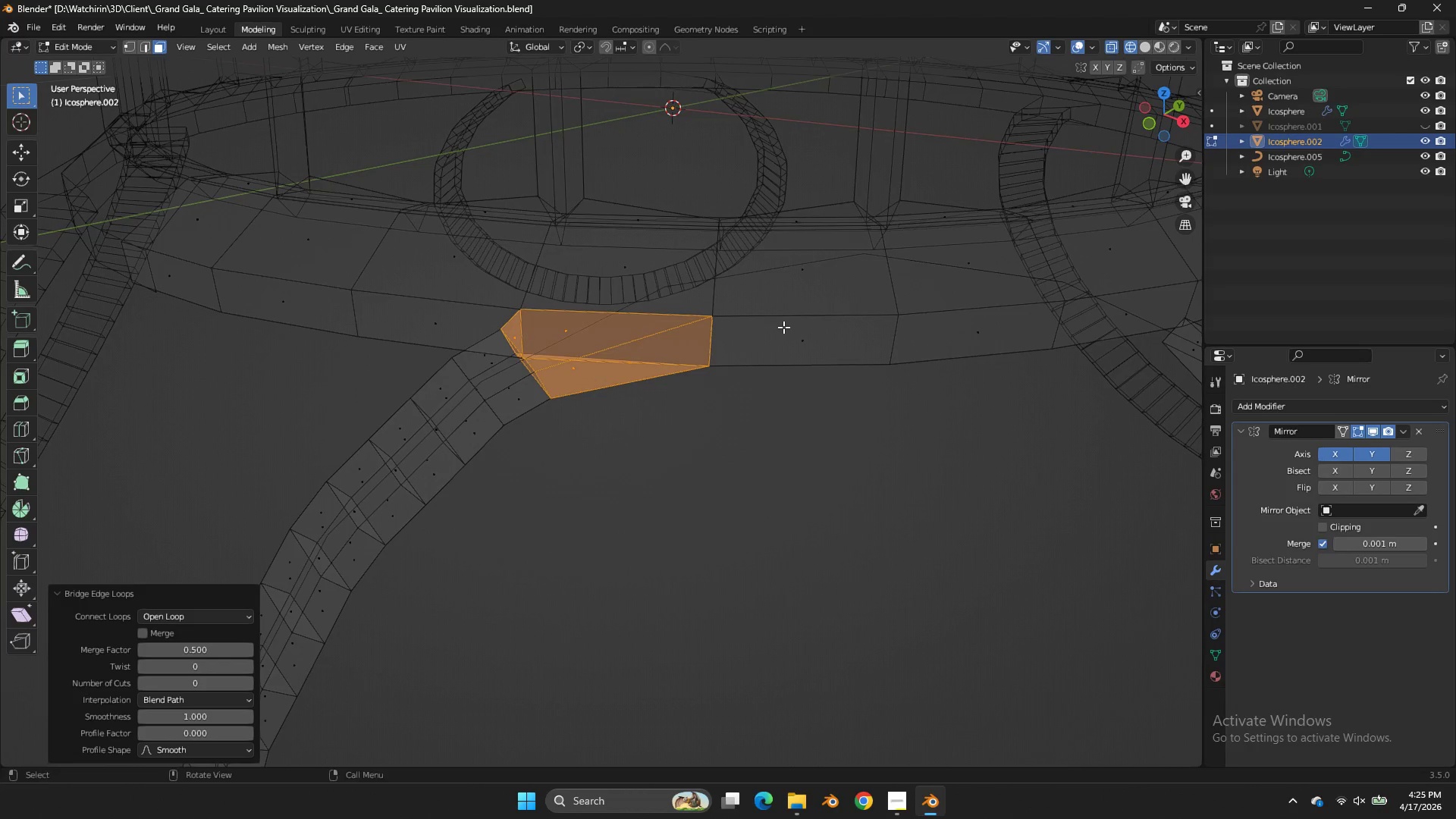 
left_click_drag(start_coordinate=[1170, 99], to_coordinate=[24, 125])
 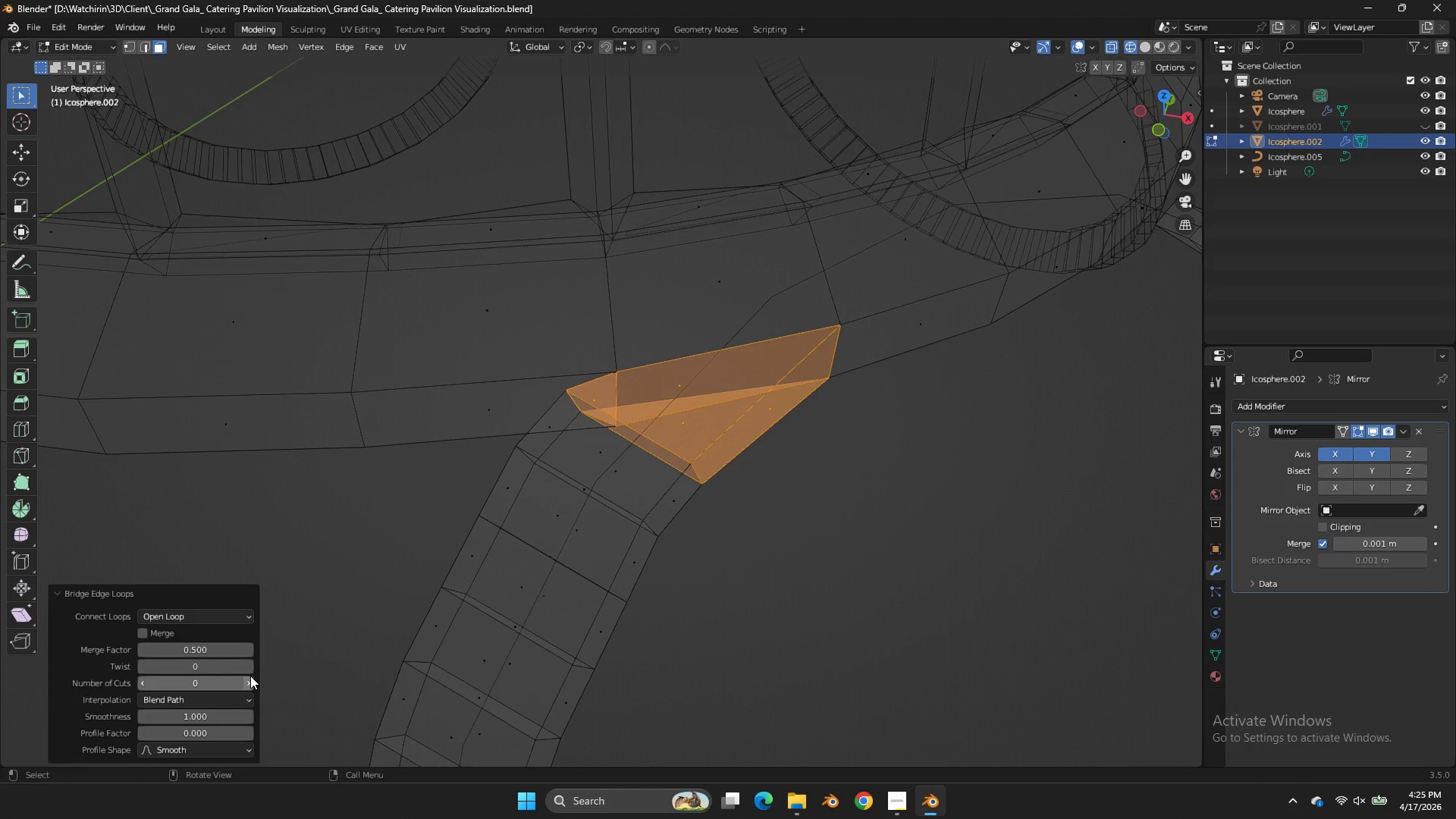 
scroll: coordinate [889, 262], scroll_direction: up, amount: 1.0
 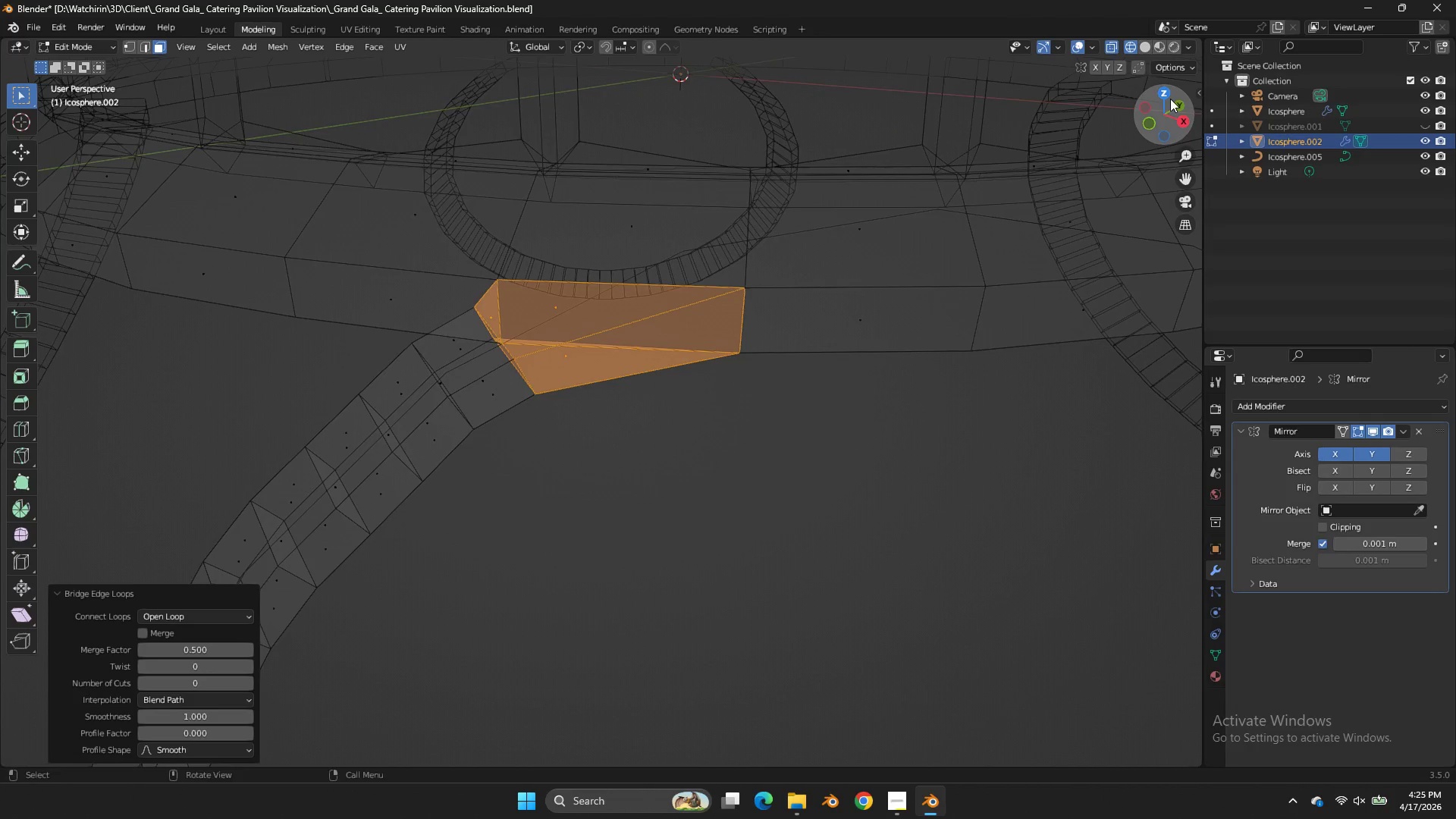 
double_click([250, 682])
 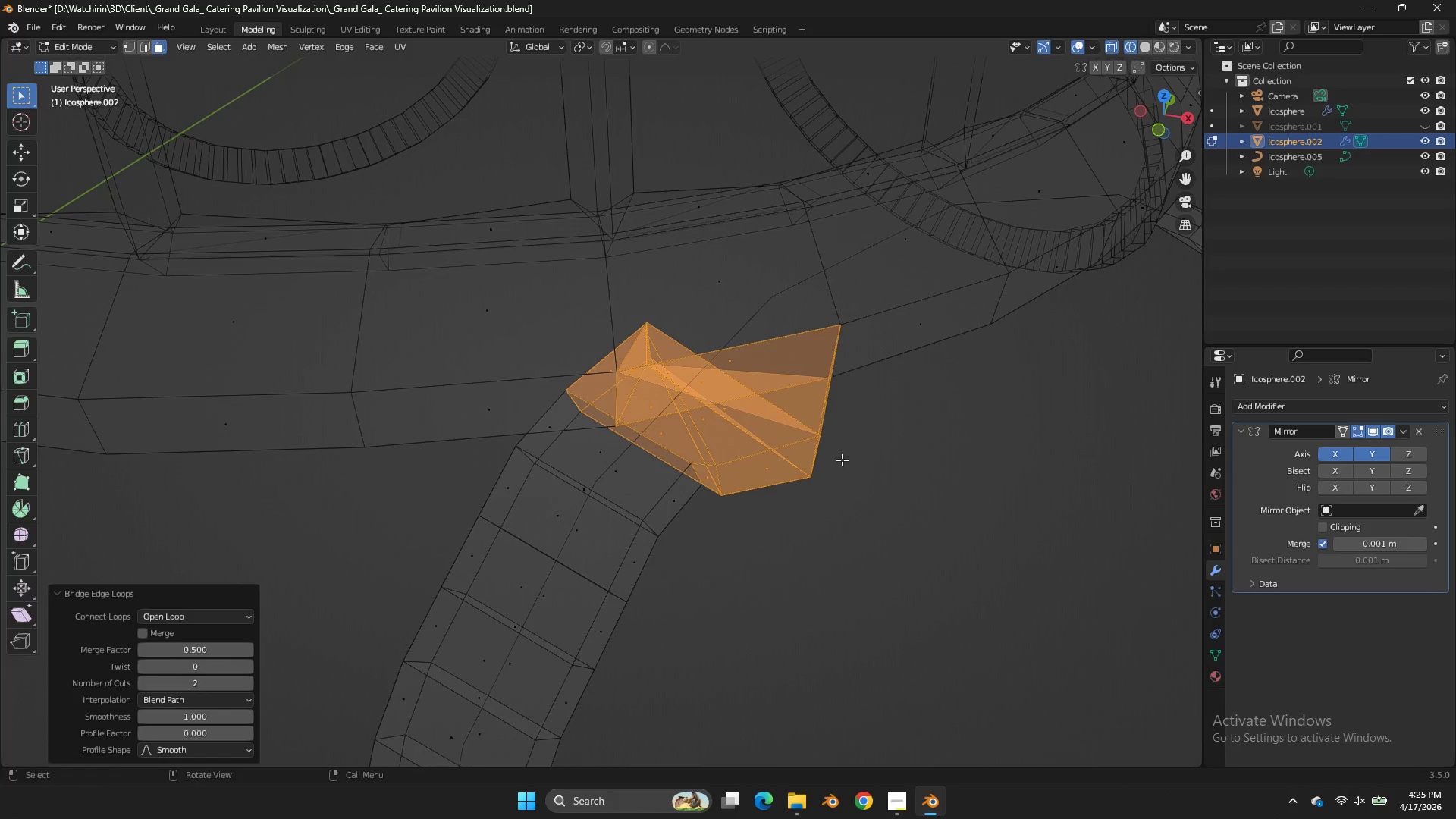 
scroll: coordinate [874, 416], scroll_direction: down, amount: 8.0
 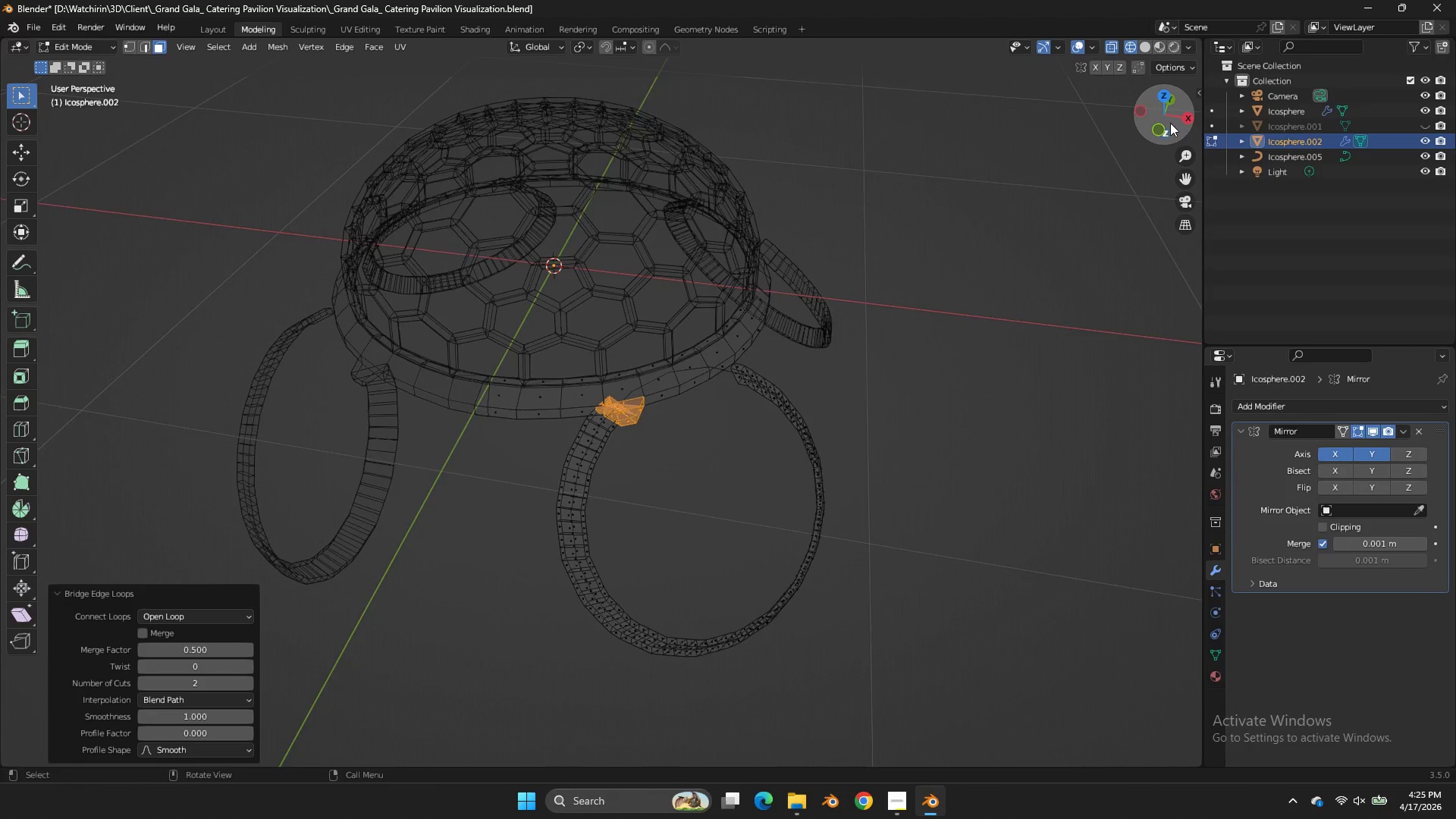 
left_click_drag(start_coordinate=[1171, 122], to_coordinate=[1117, 121])
 